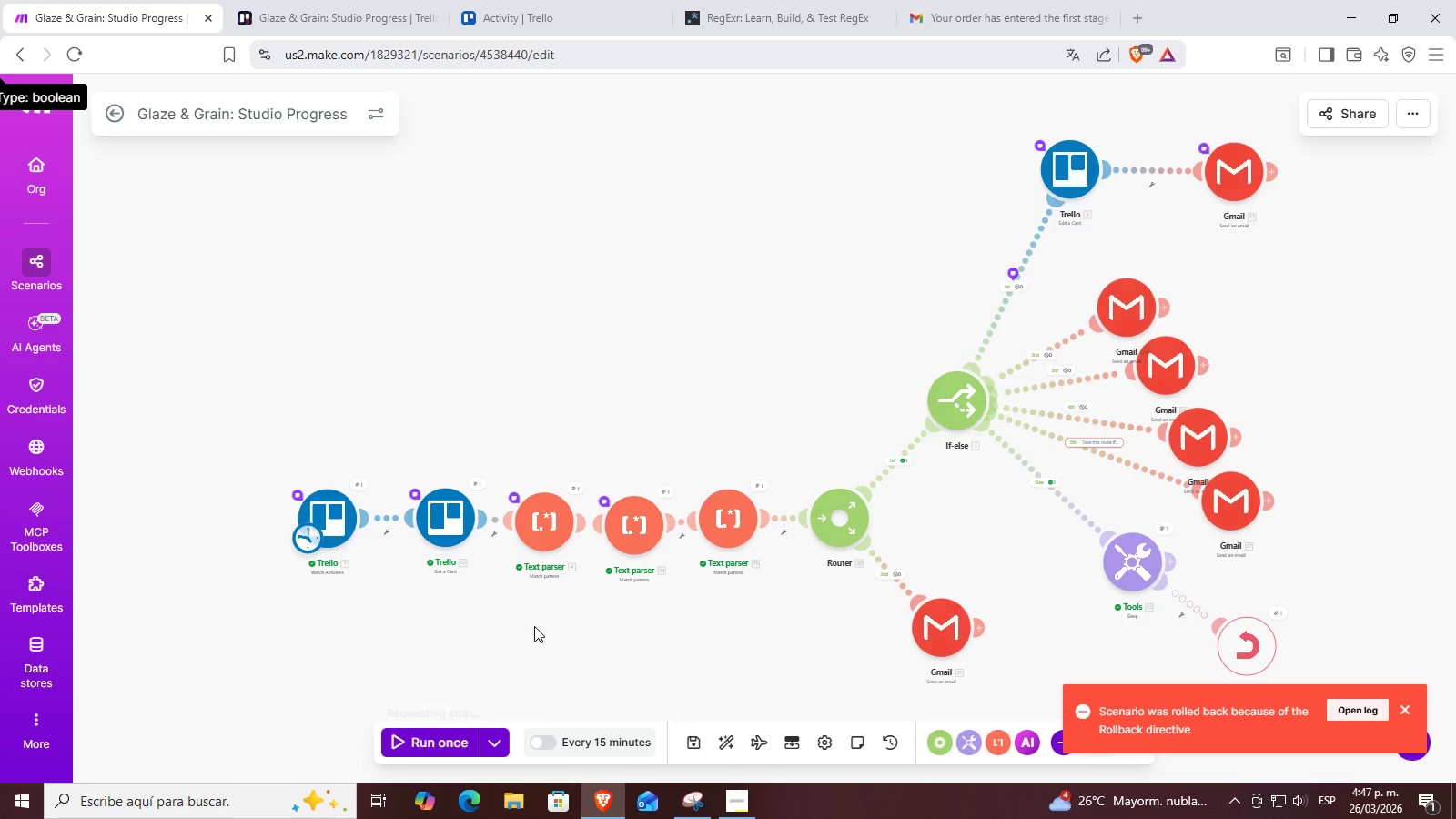 
left_click_drag(start_coordinate=[473, 662], to_coordinate=[548, 647])
 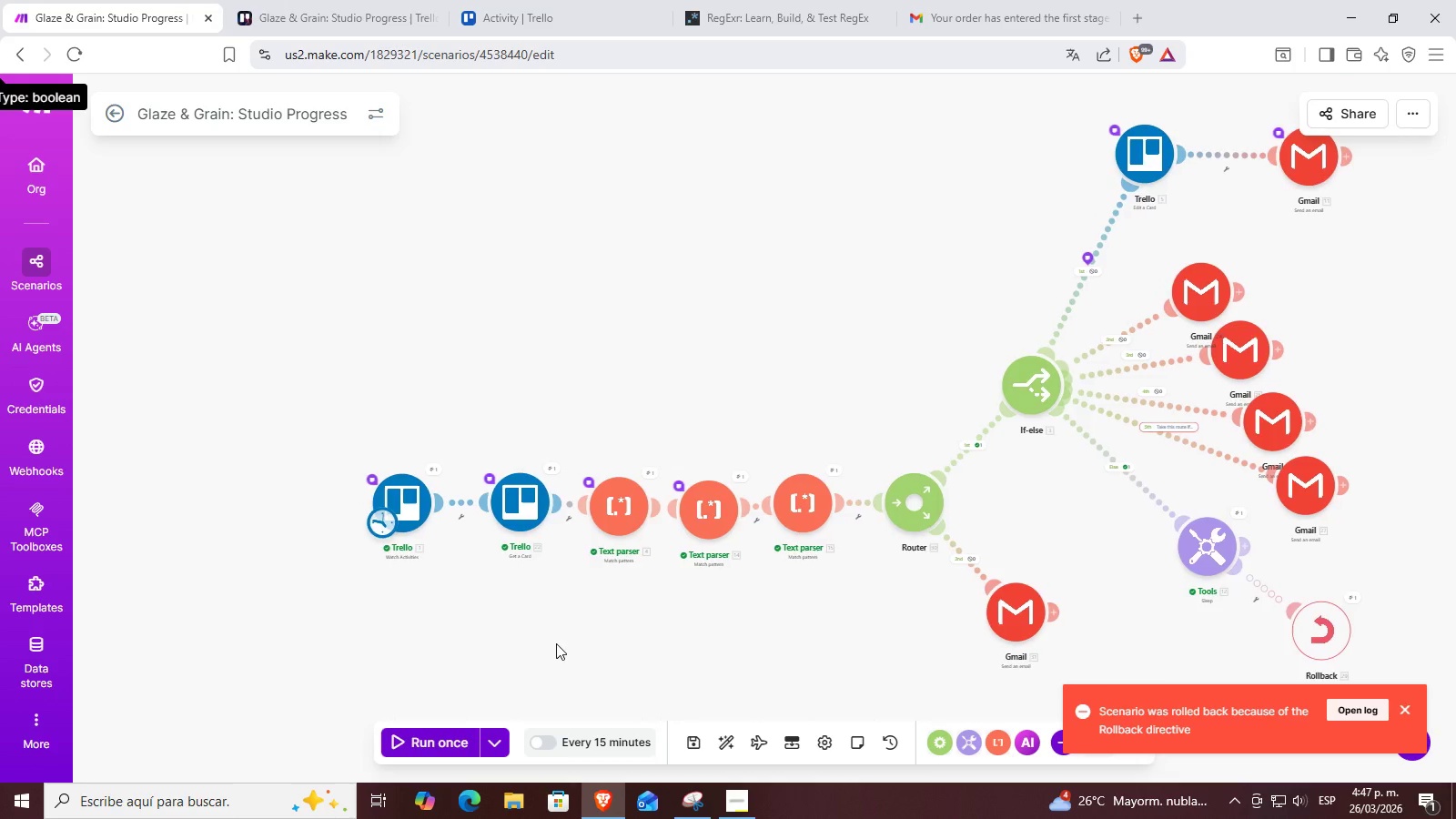 
left_click_drag(start_coordinate=[424, 602], to_coordinate=[580, 584])
 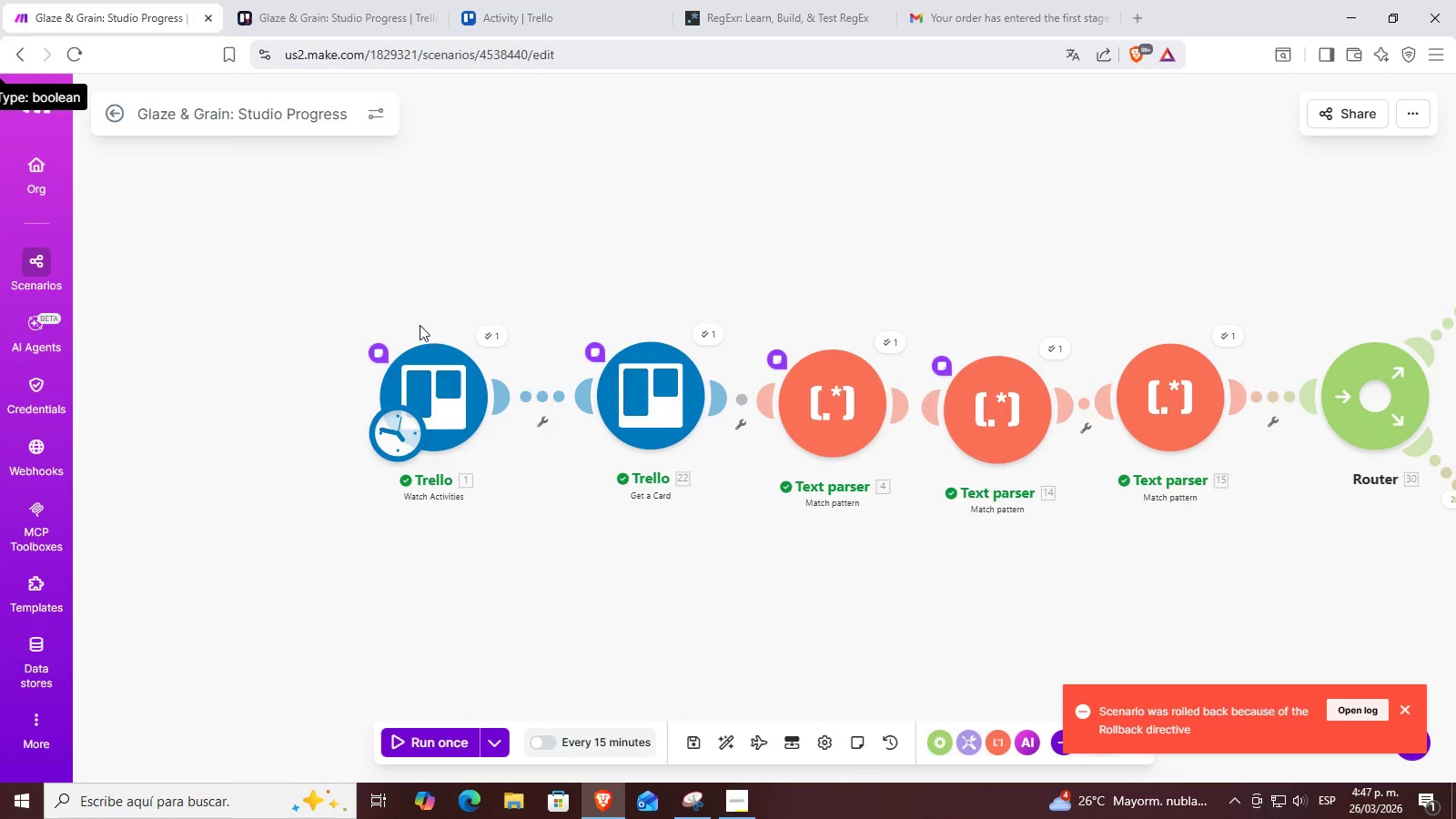 
scroll: coordinate [547, 591], scroll_direction: up, amount: 3.0
 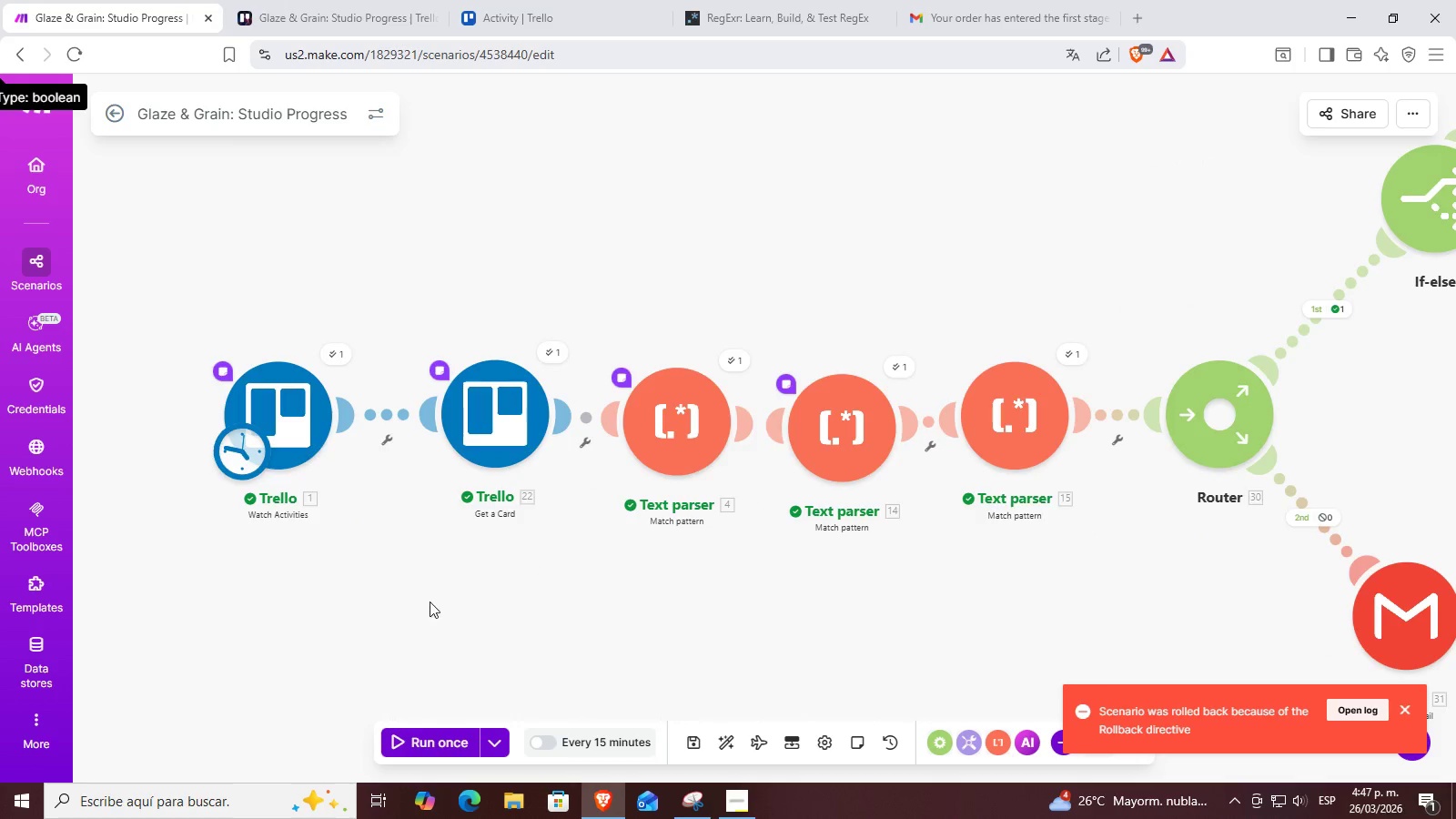 
left_click([435, 398])
 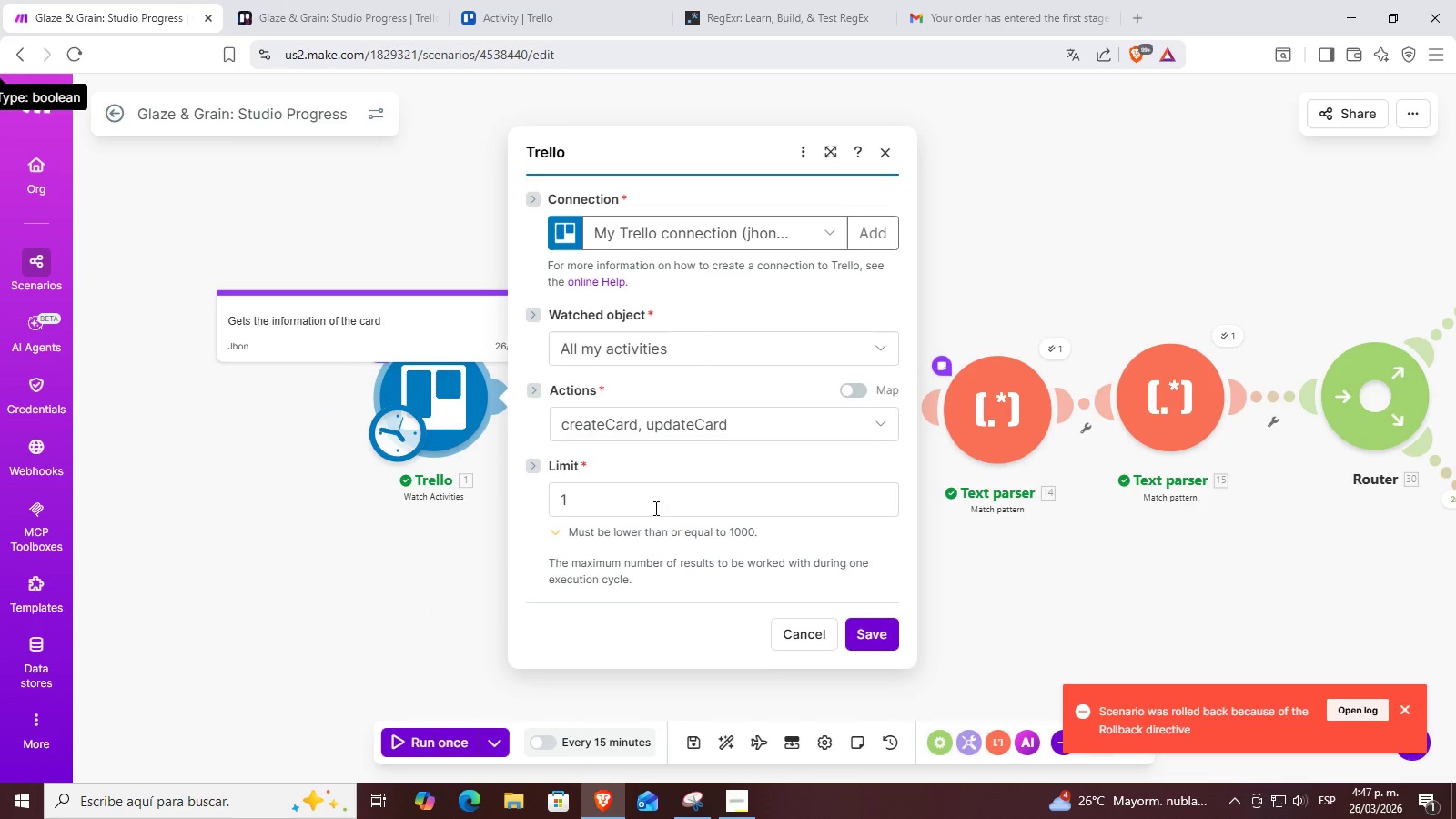 
left_click([707, 438])
 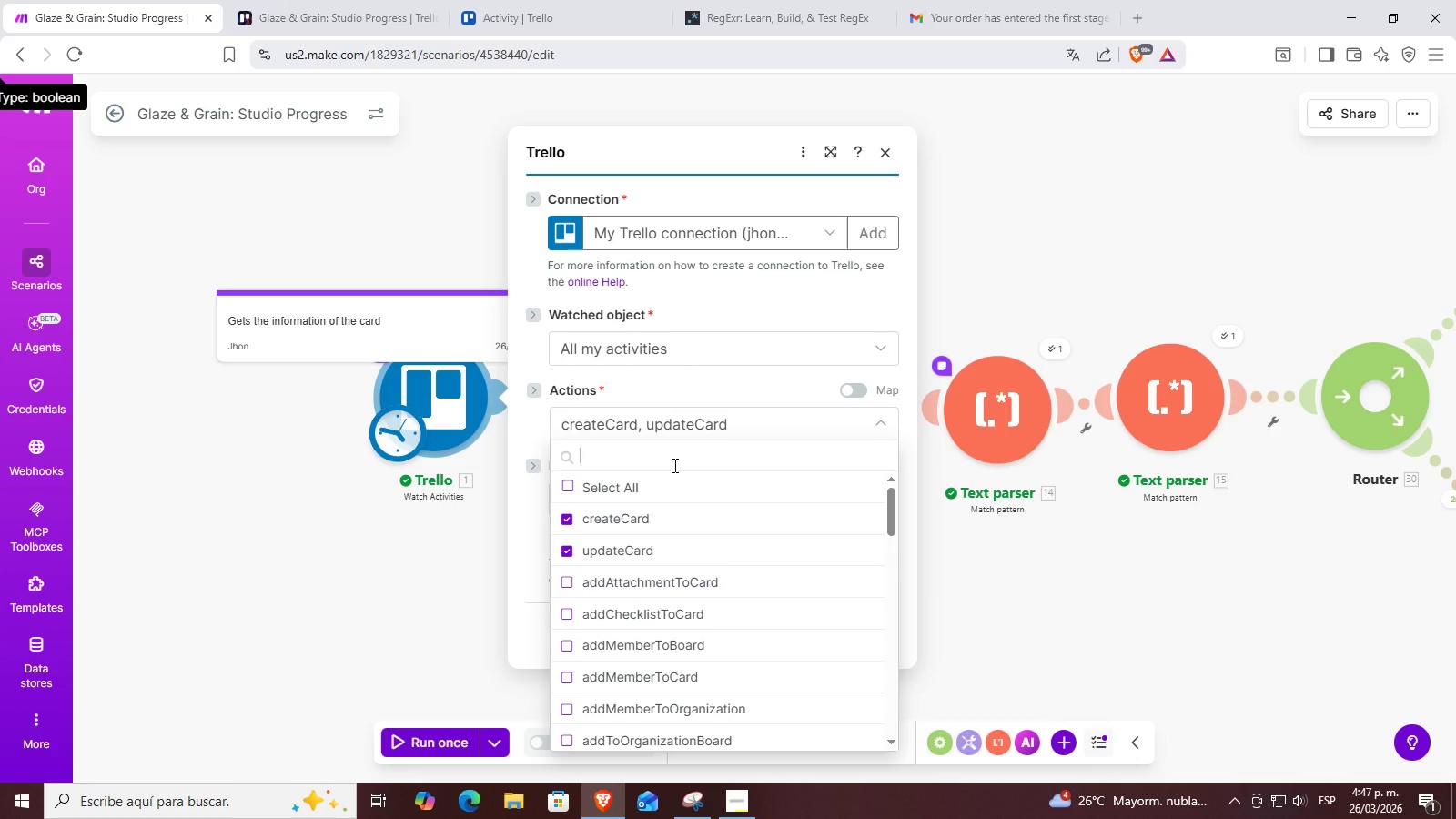 
type(move)
 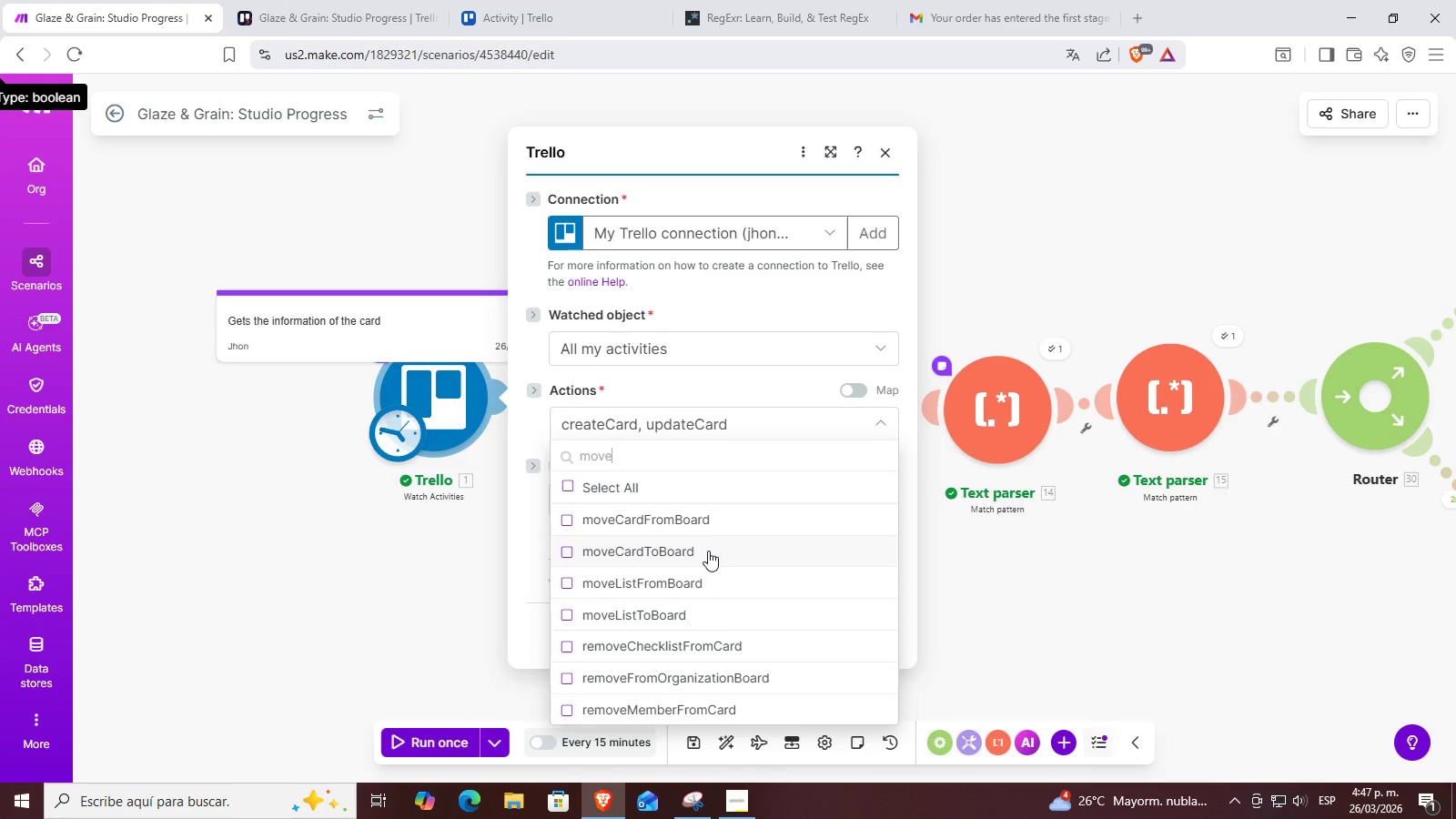 
left_click_drag(start_coordinate=[683, 518], to_coordinate=[691, 517])
 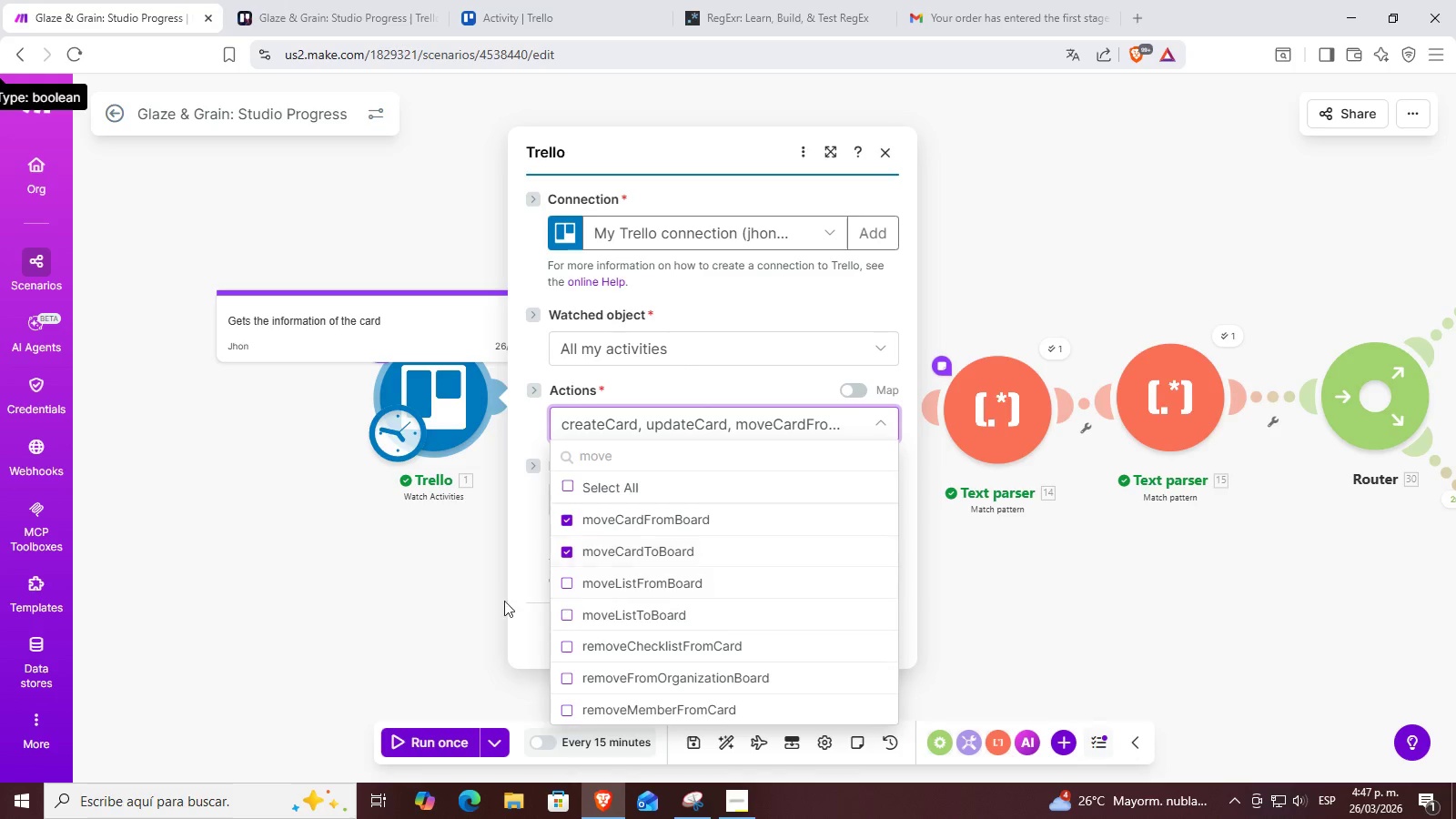 
left_click([511, 605])
 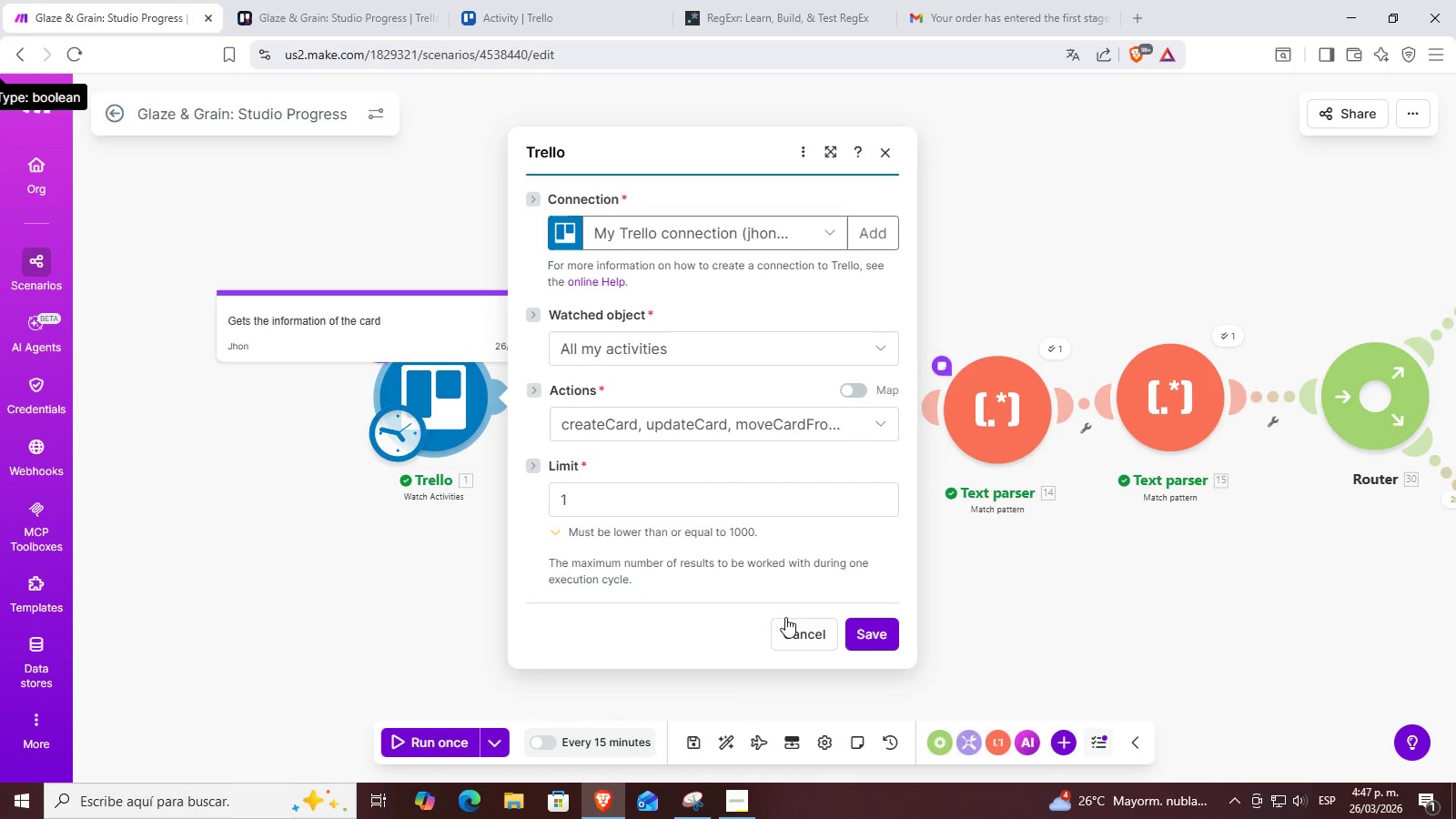 
left_click([886, 635])
 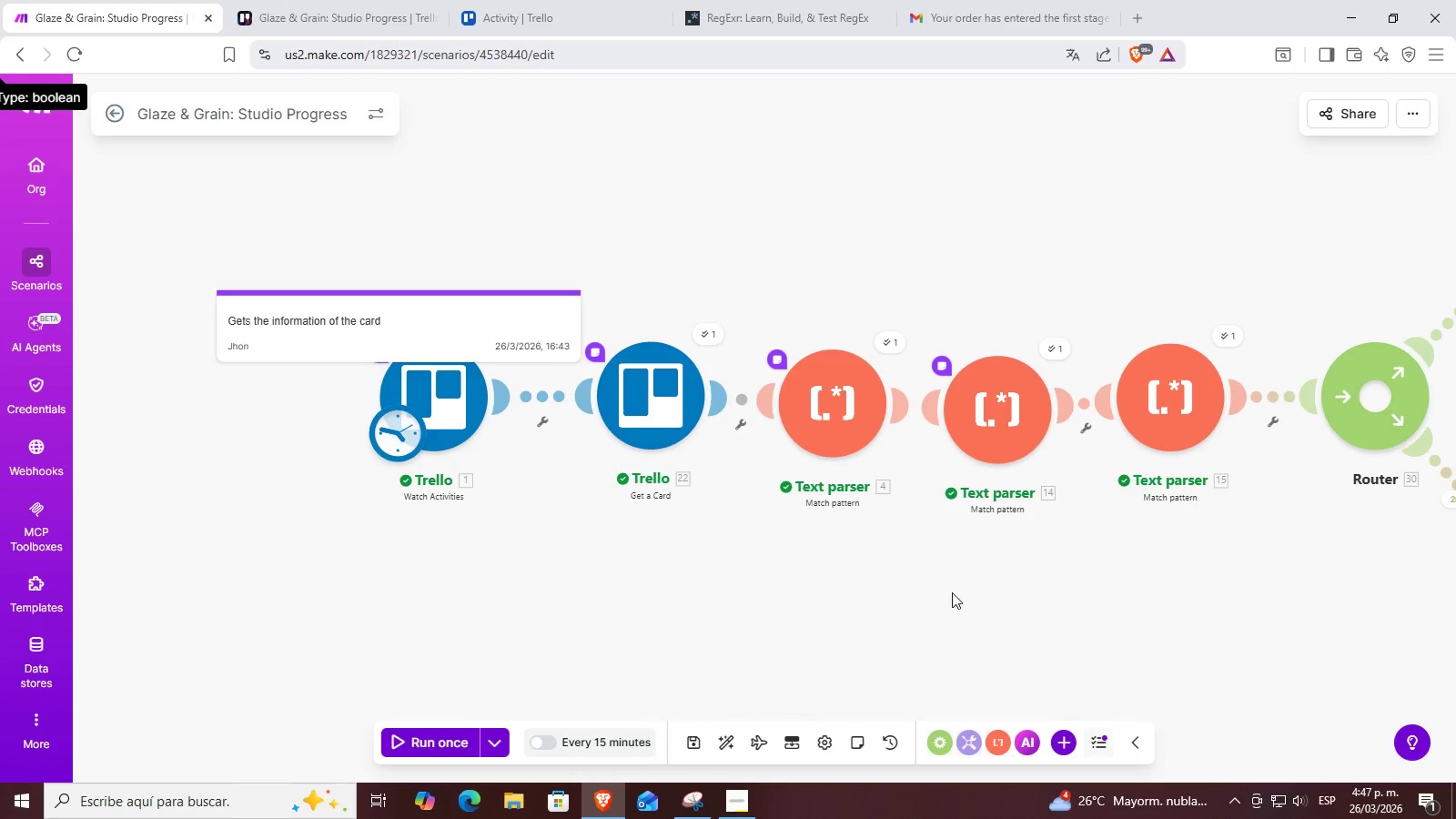 
left_click_drag(start_coordinate=[916, 594], to_coordinate=[763, 594])
 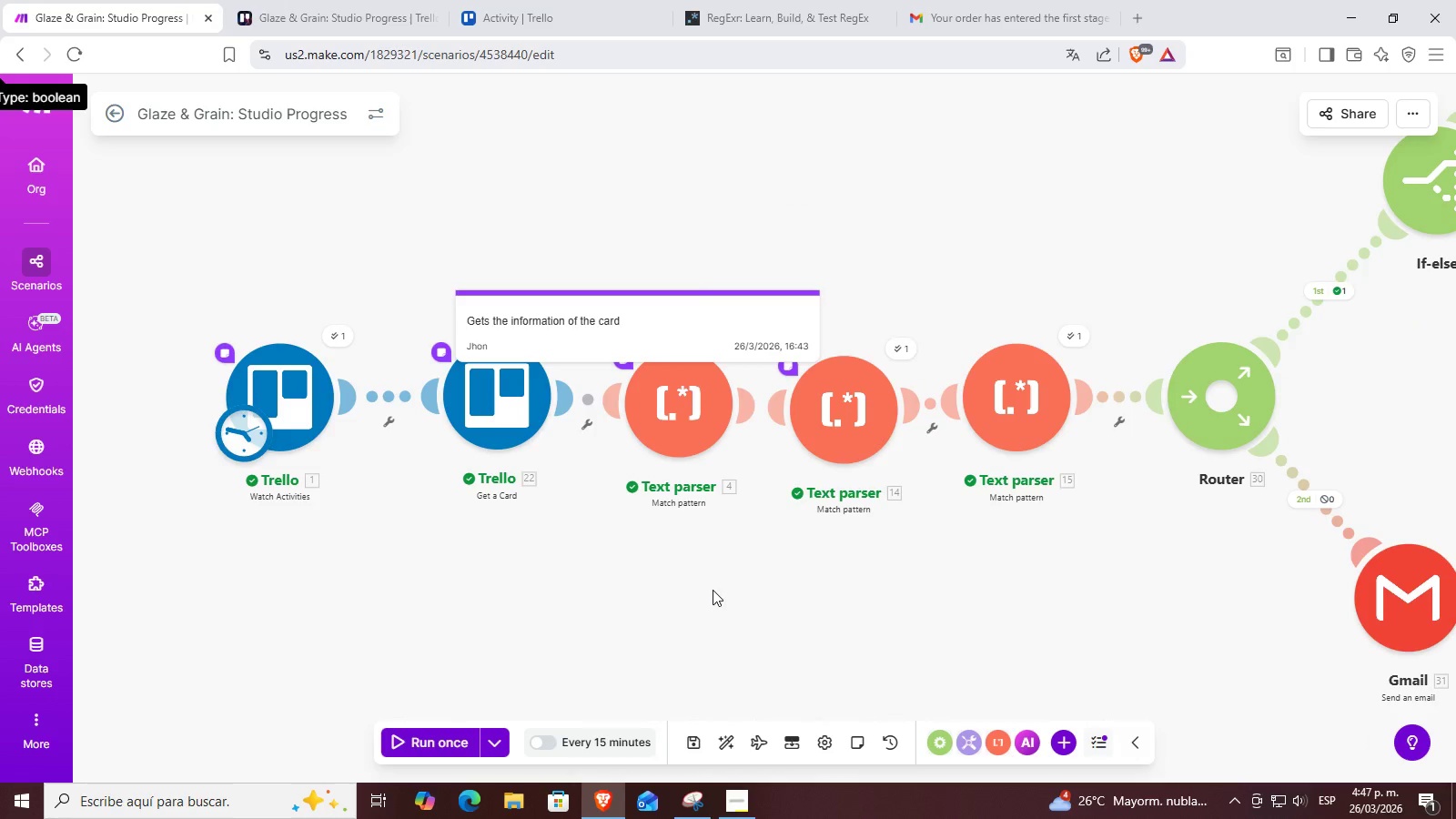 
left_click_drag(start_coordinate=[710, 590], to_coordinate=[633, 598])
 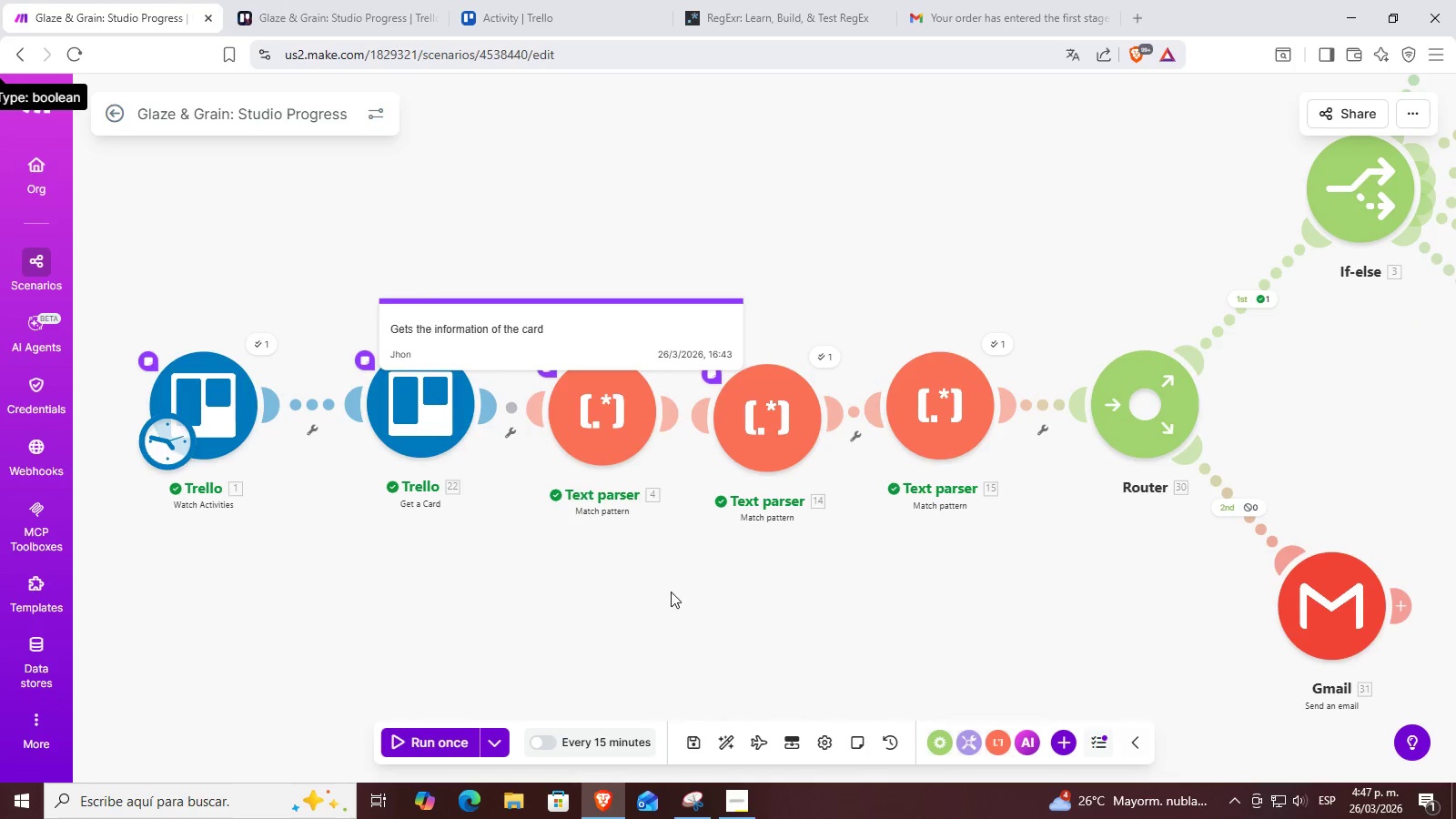 
left_click_drag(start_coordinate=[798, 656], to_coordinate=[735, 559])
 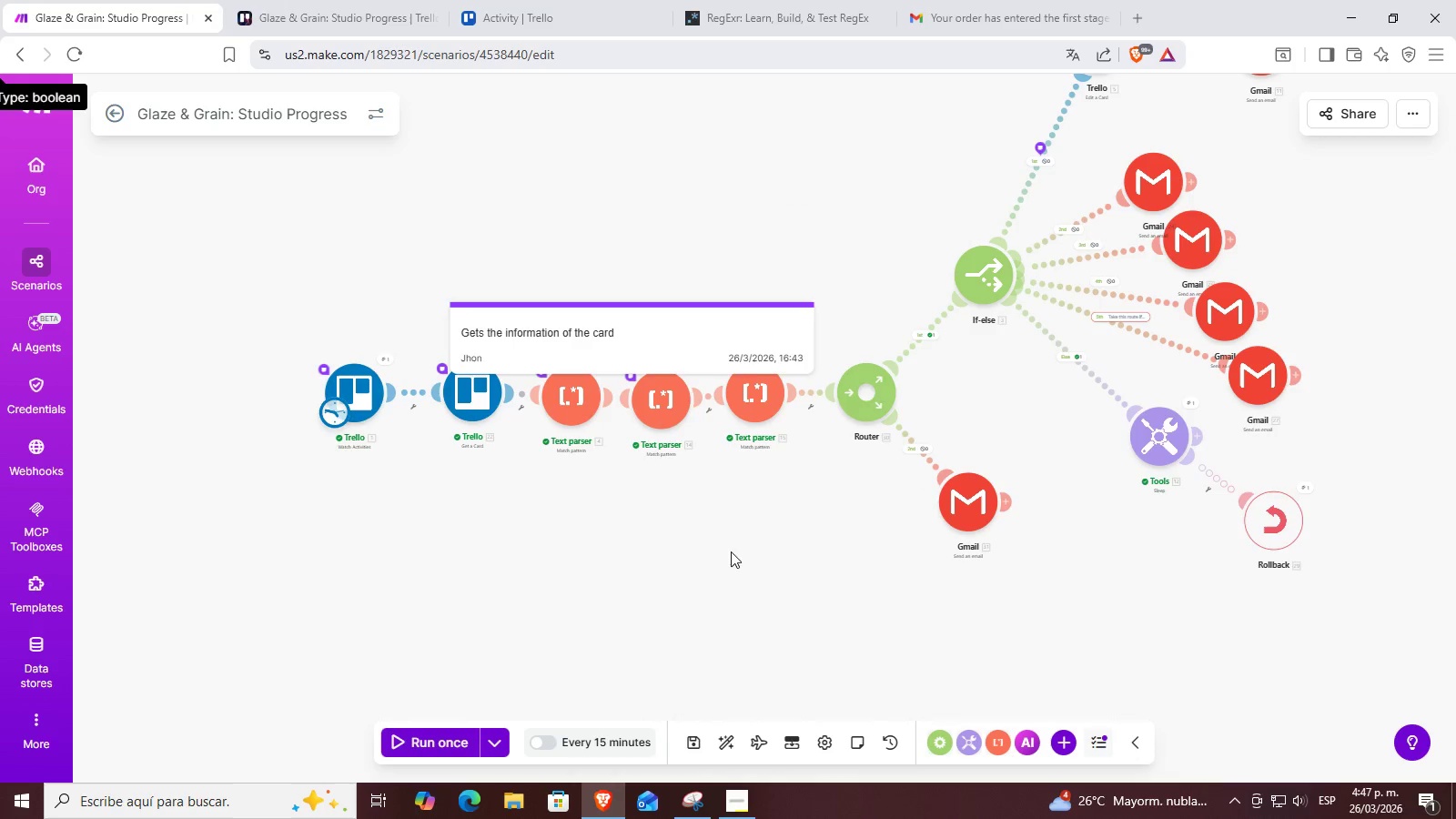 
scroll: coordinate [672, 592], scroll_direction: down, amount: 3.0
 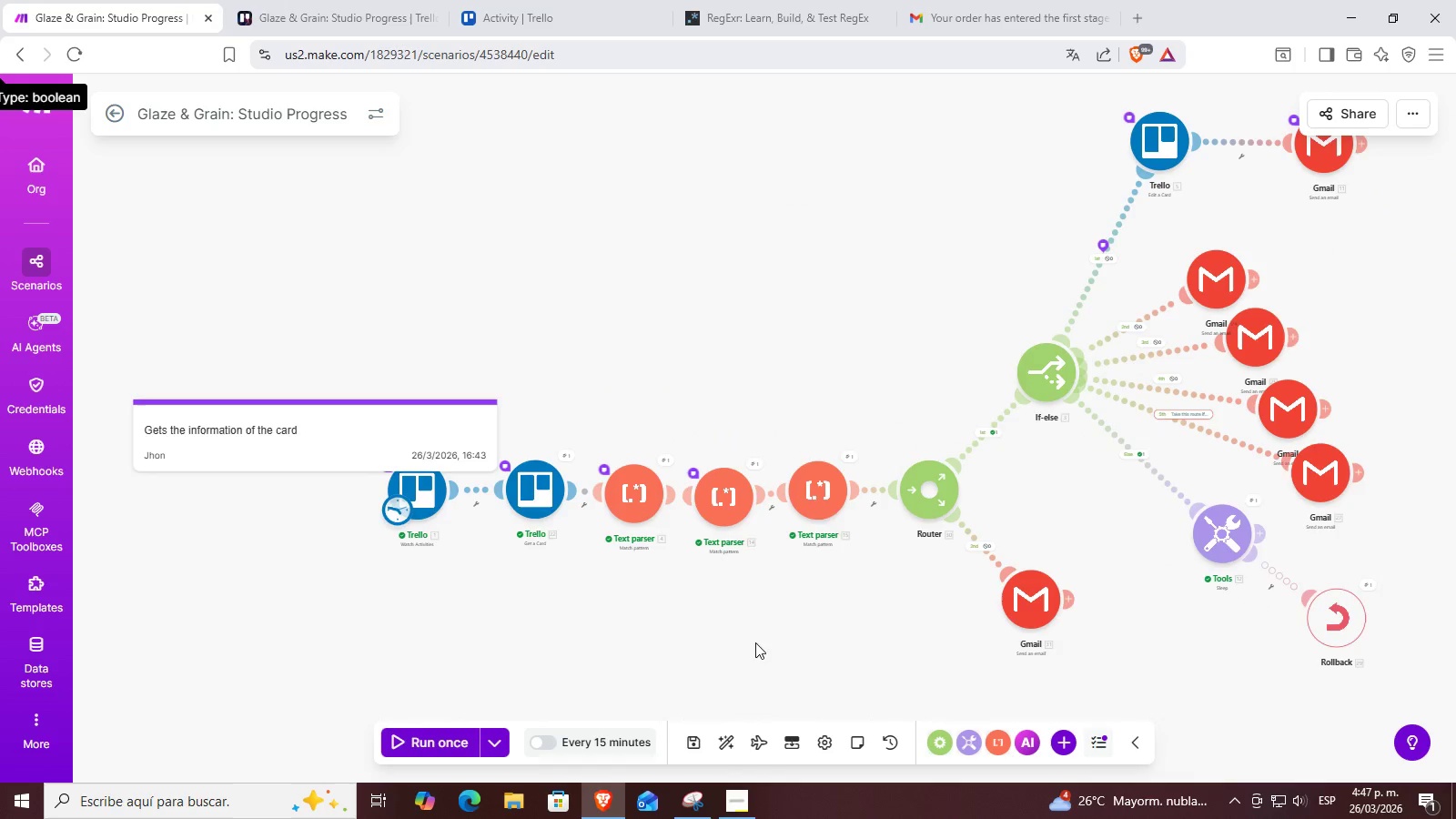 
left_click_drag(start_coordinate=[698, 556], to_coordinate=[668, 561])
 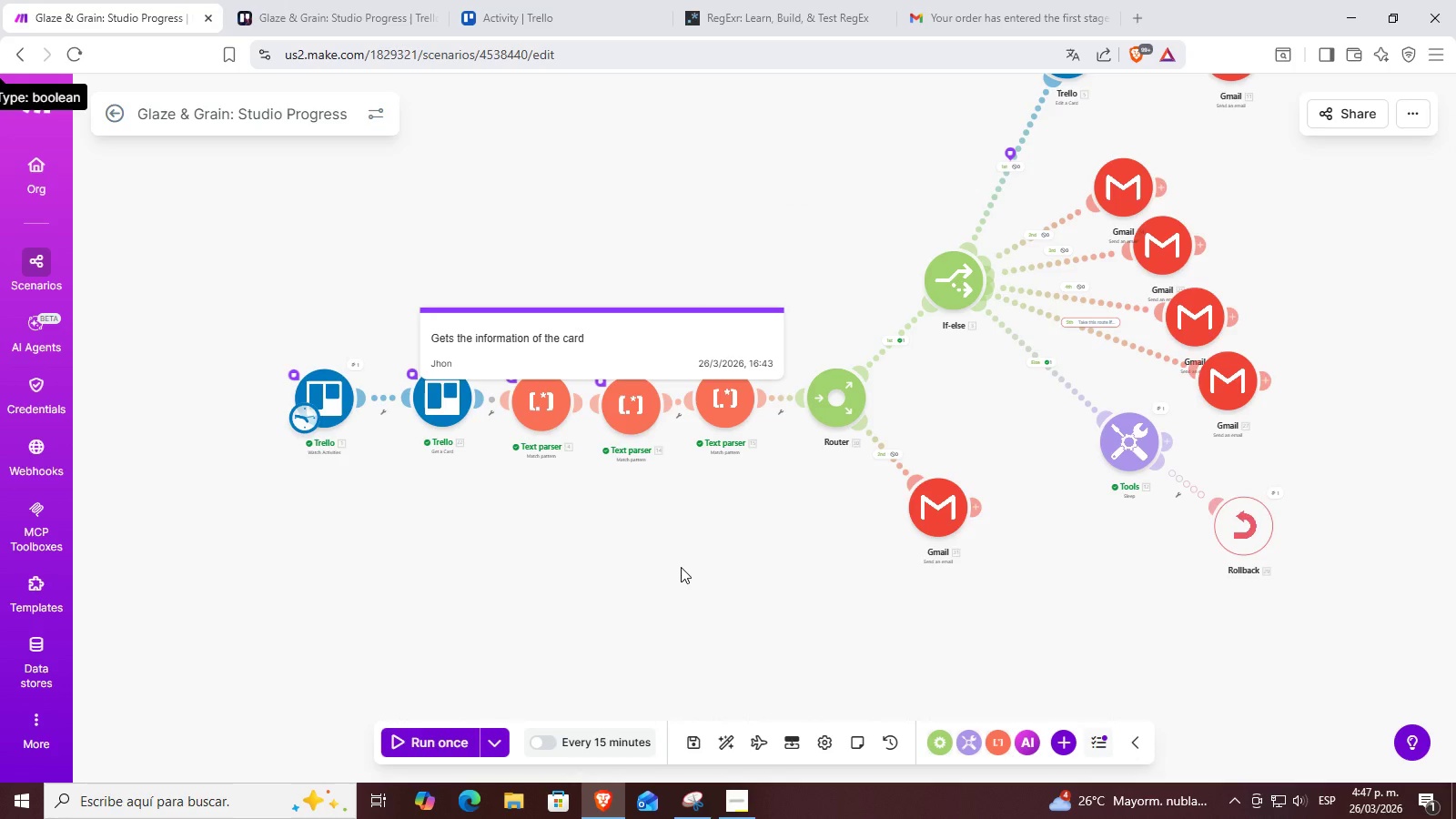 
double_click([681, 567])
 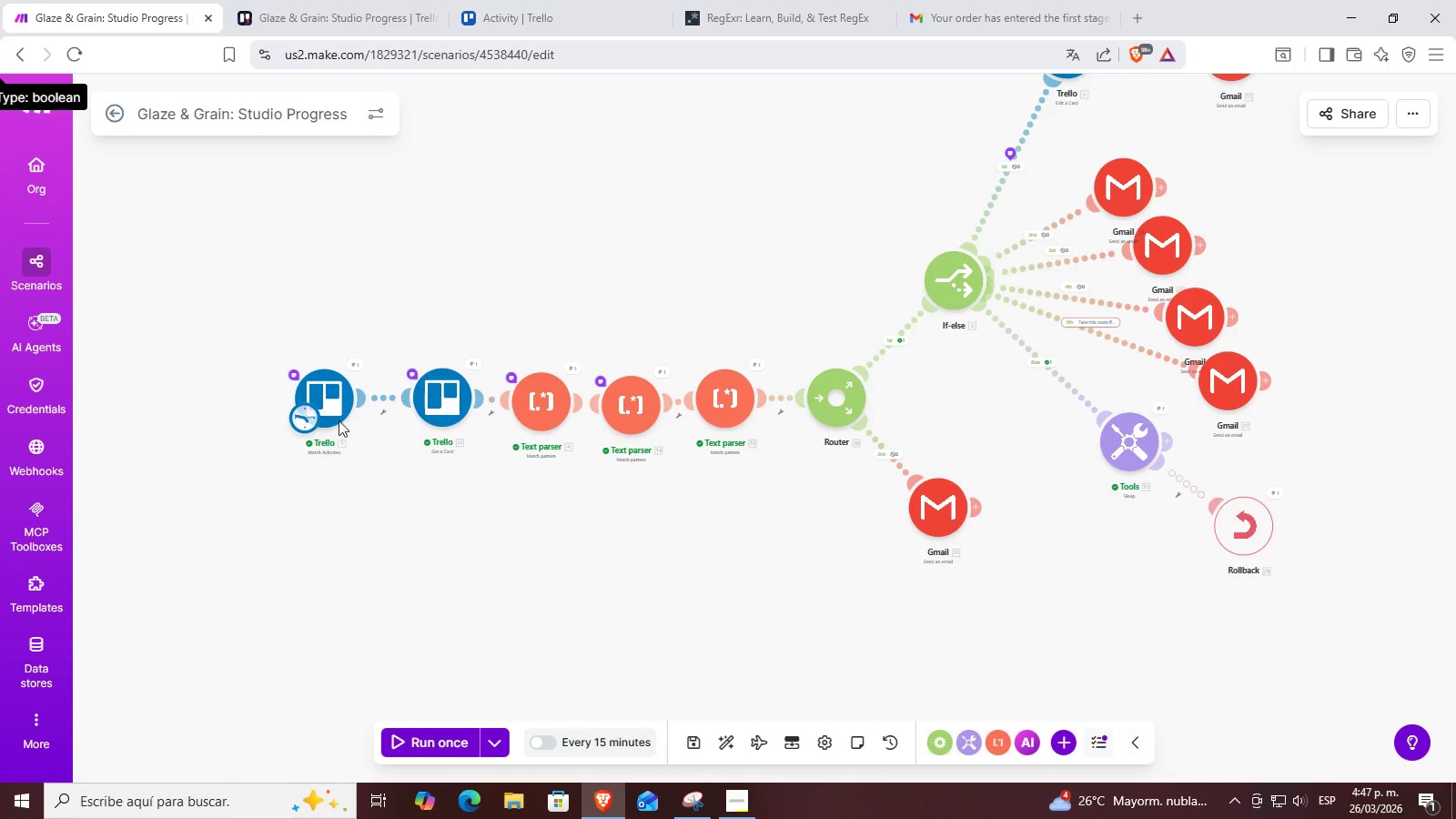 
left_click([336, 389])
 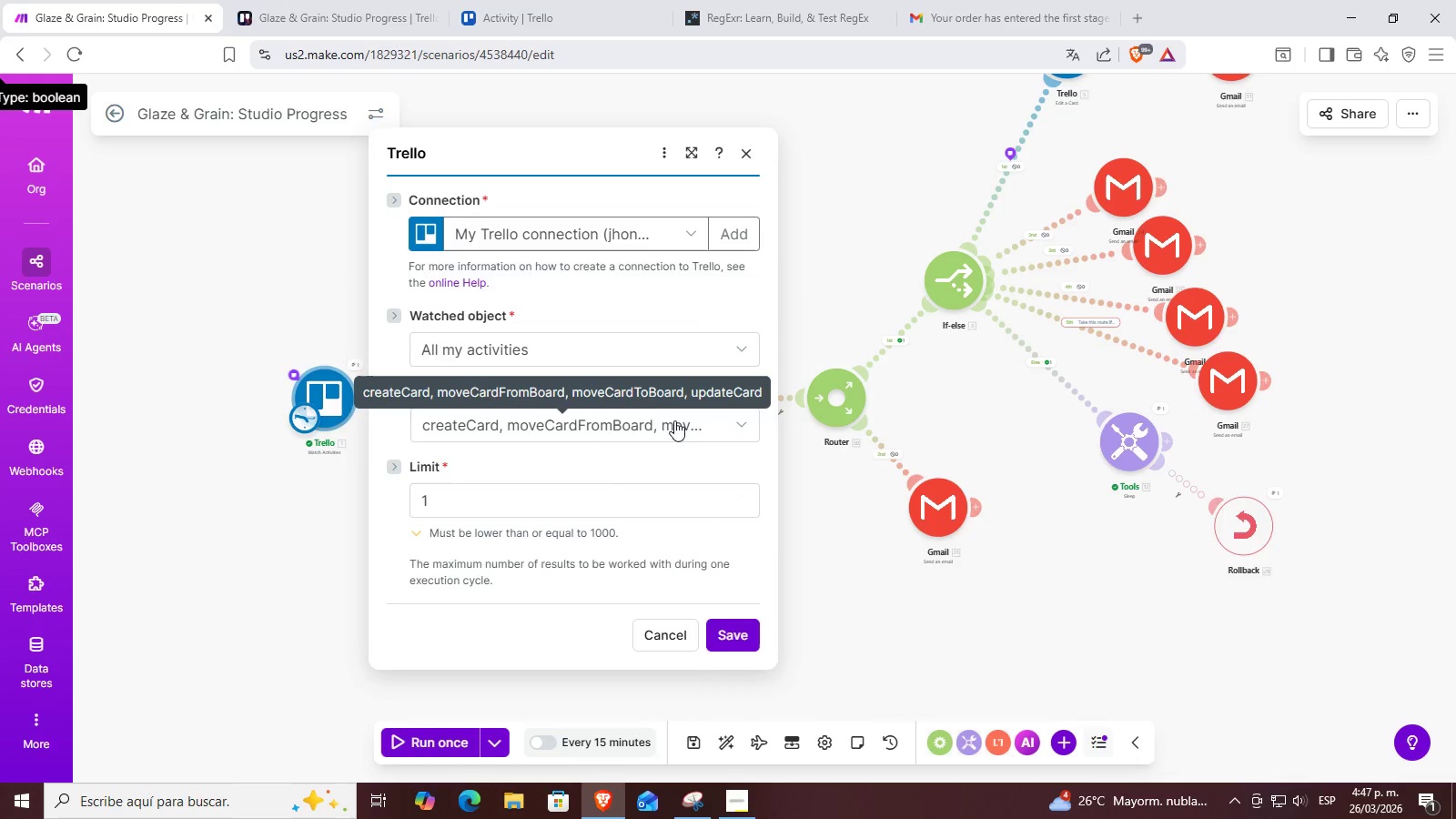 
left_click([732, 624])
 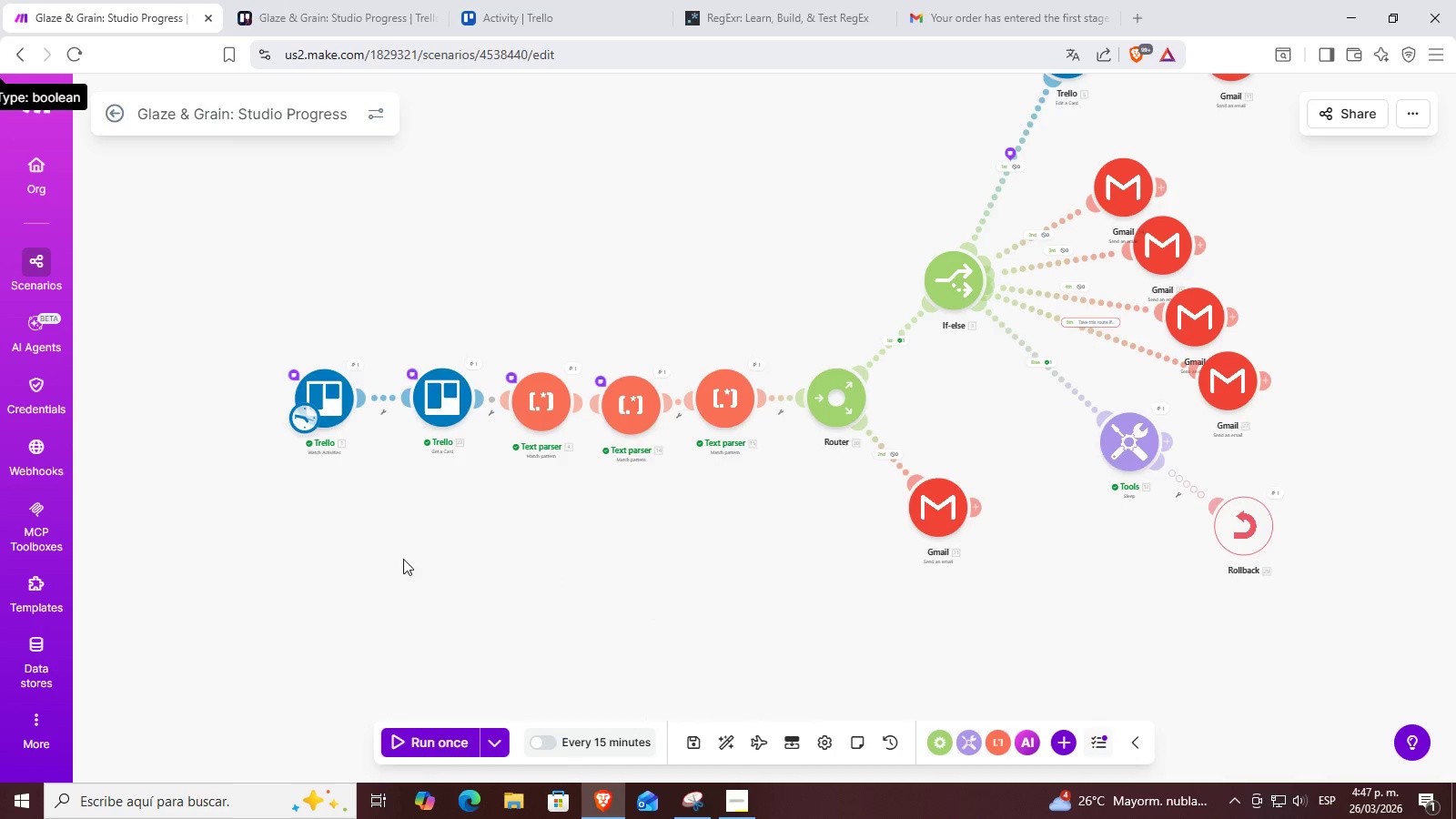 
left_click_drag(start_coordinate=[386, 556], to_coordinate=[483, 635])
 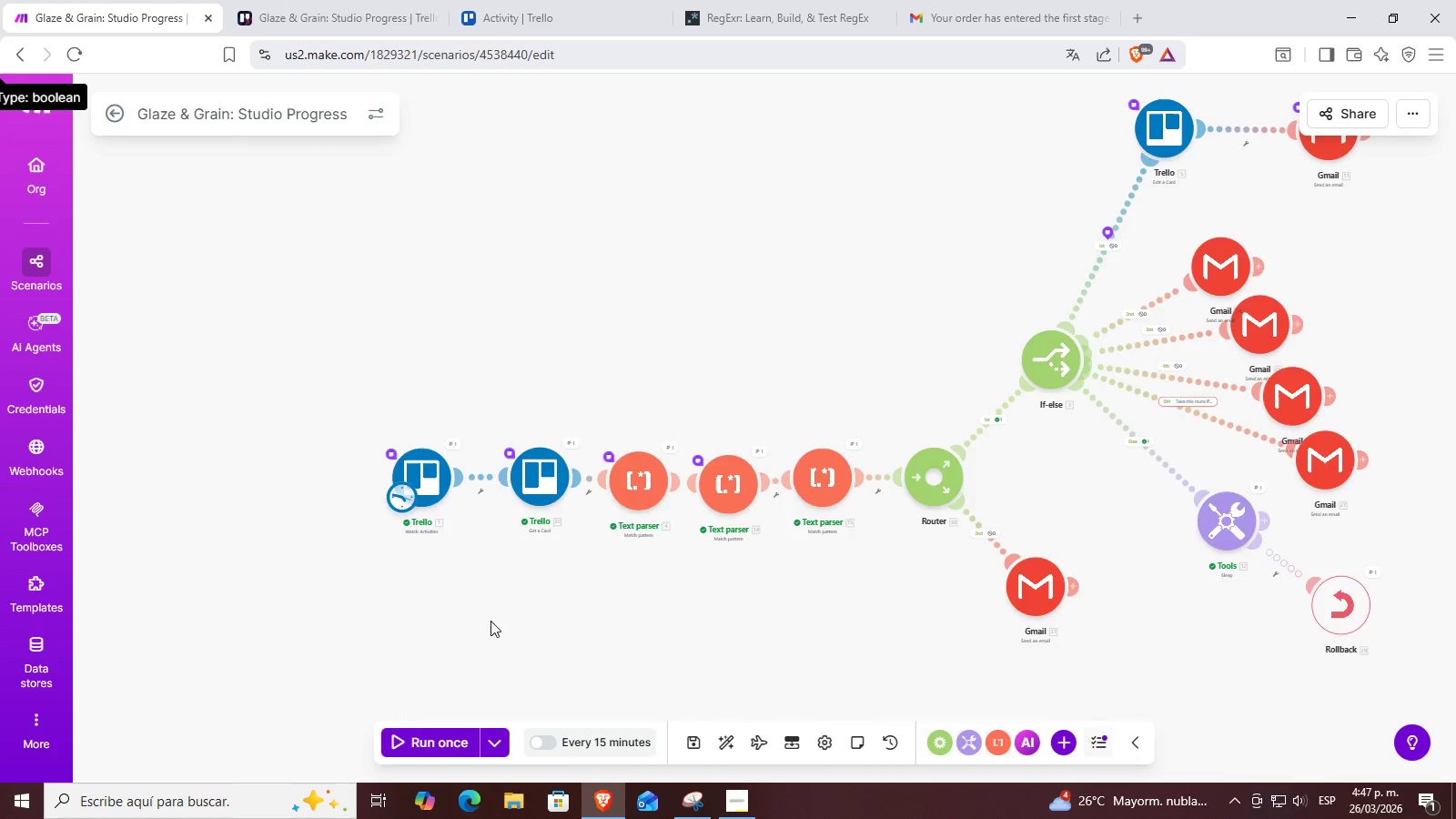 
left_click_drag(start_coordinate=[674, 636], to_coordinate=[494, 588])
 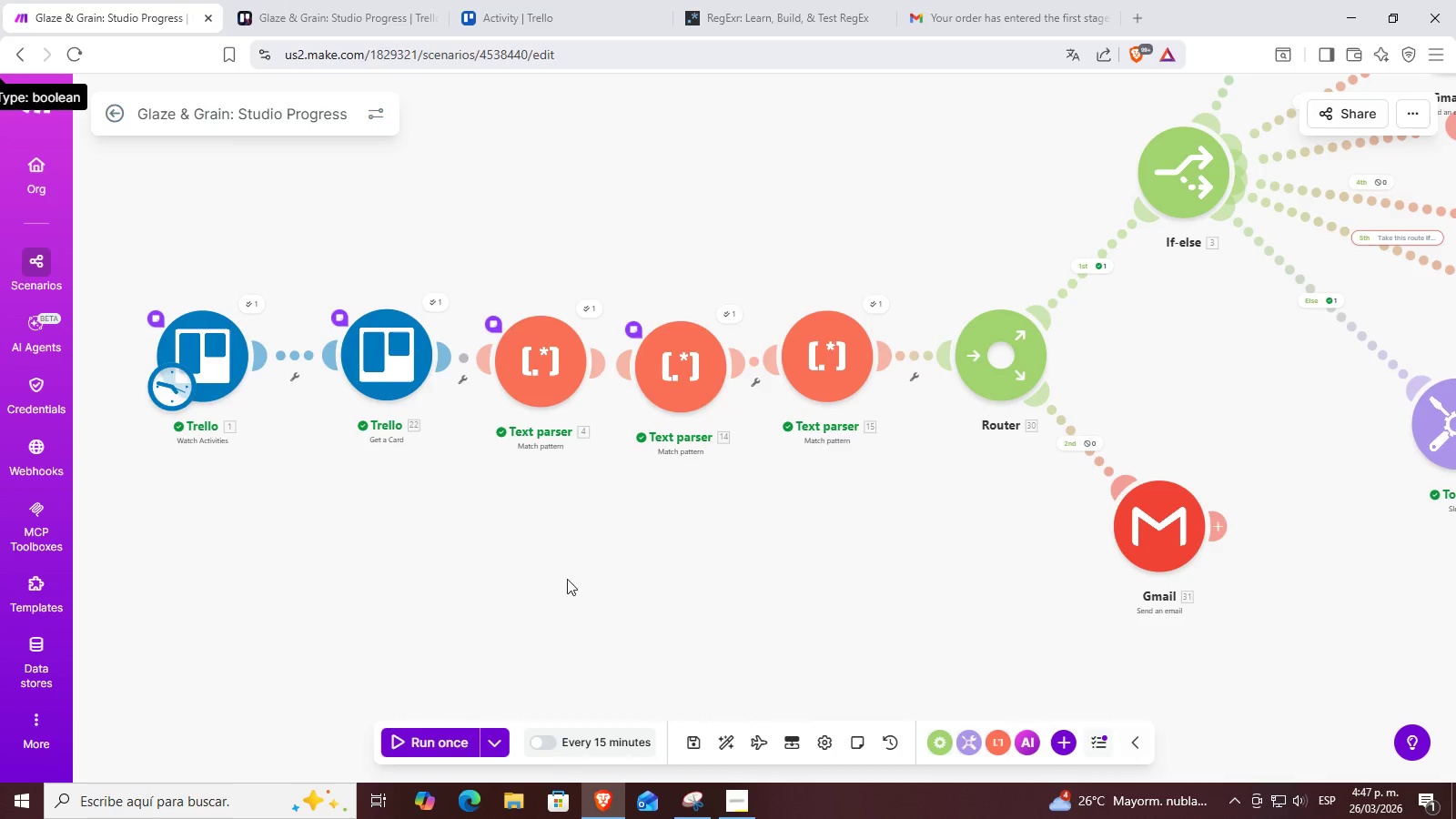 
scroll: coordinate [491, 608], scroll_direction: up, amount: 2.0
 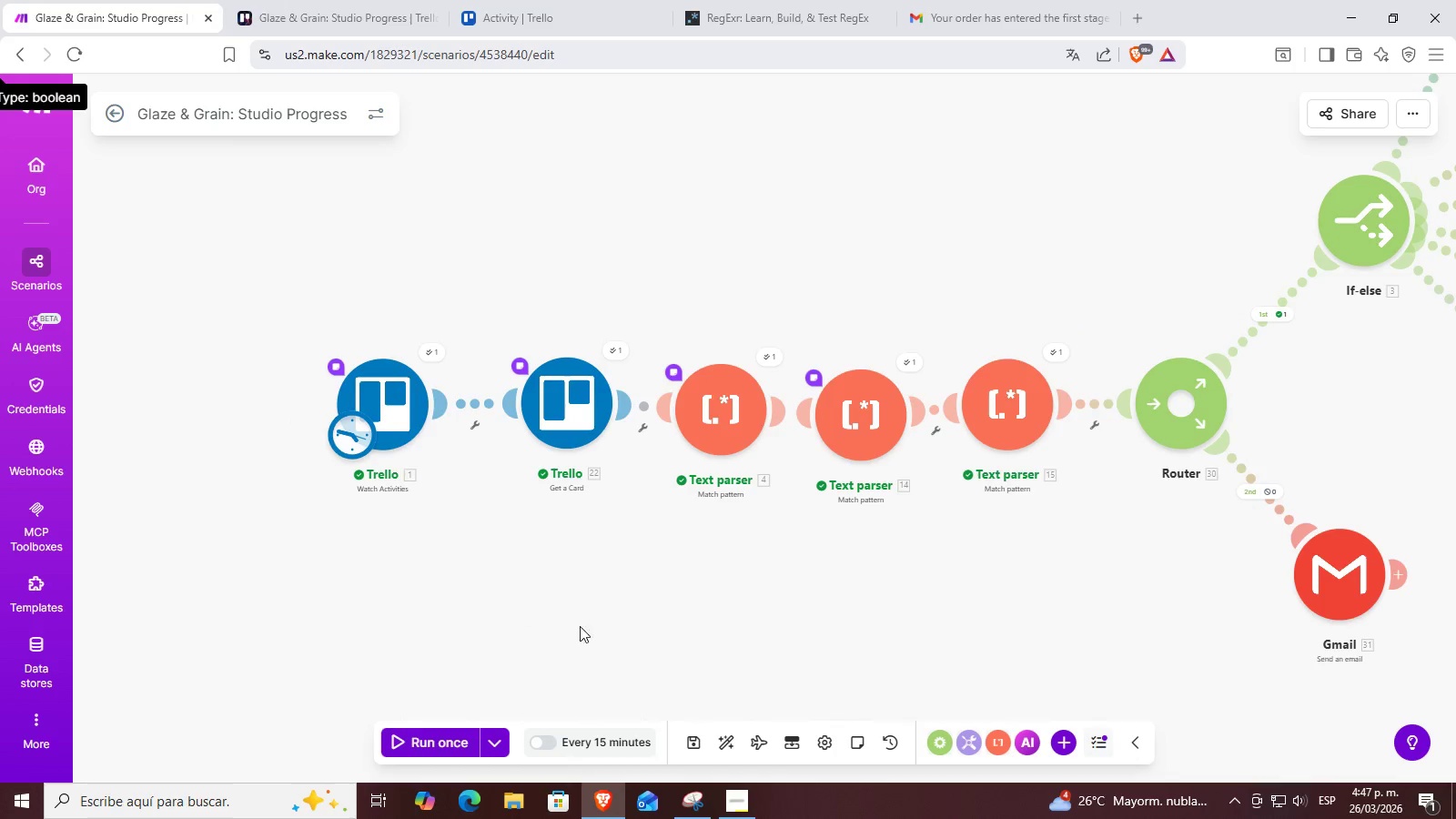 
left_click_drag(start_coordinate=[629, 582], to_coordinate=[484, 570])
 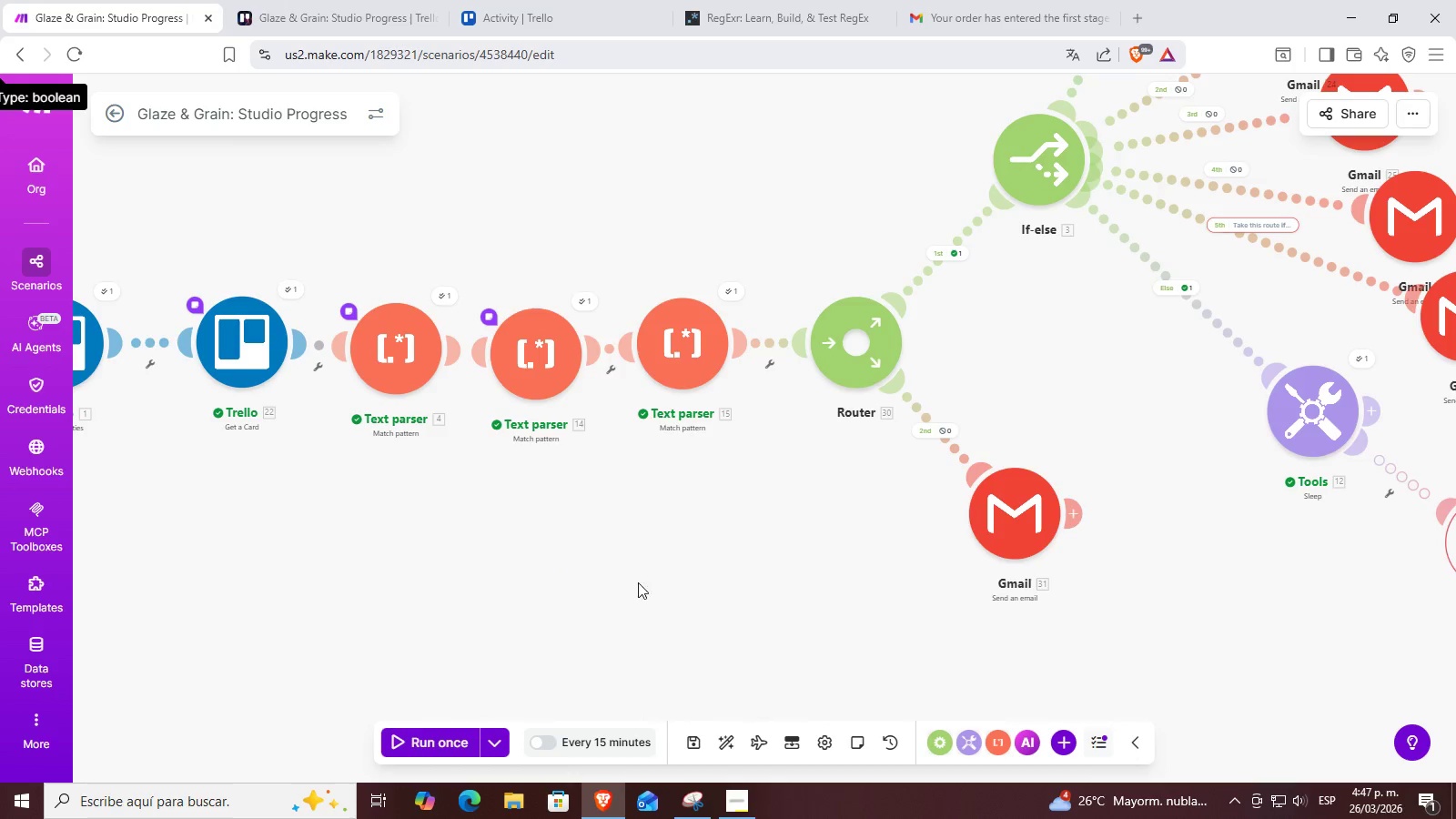 
left_click_drag(start_coordinate=[718, 597], to_coordinate=[643, 598])
 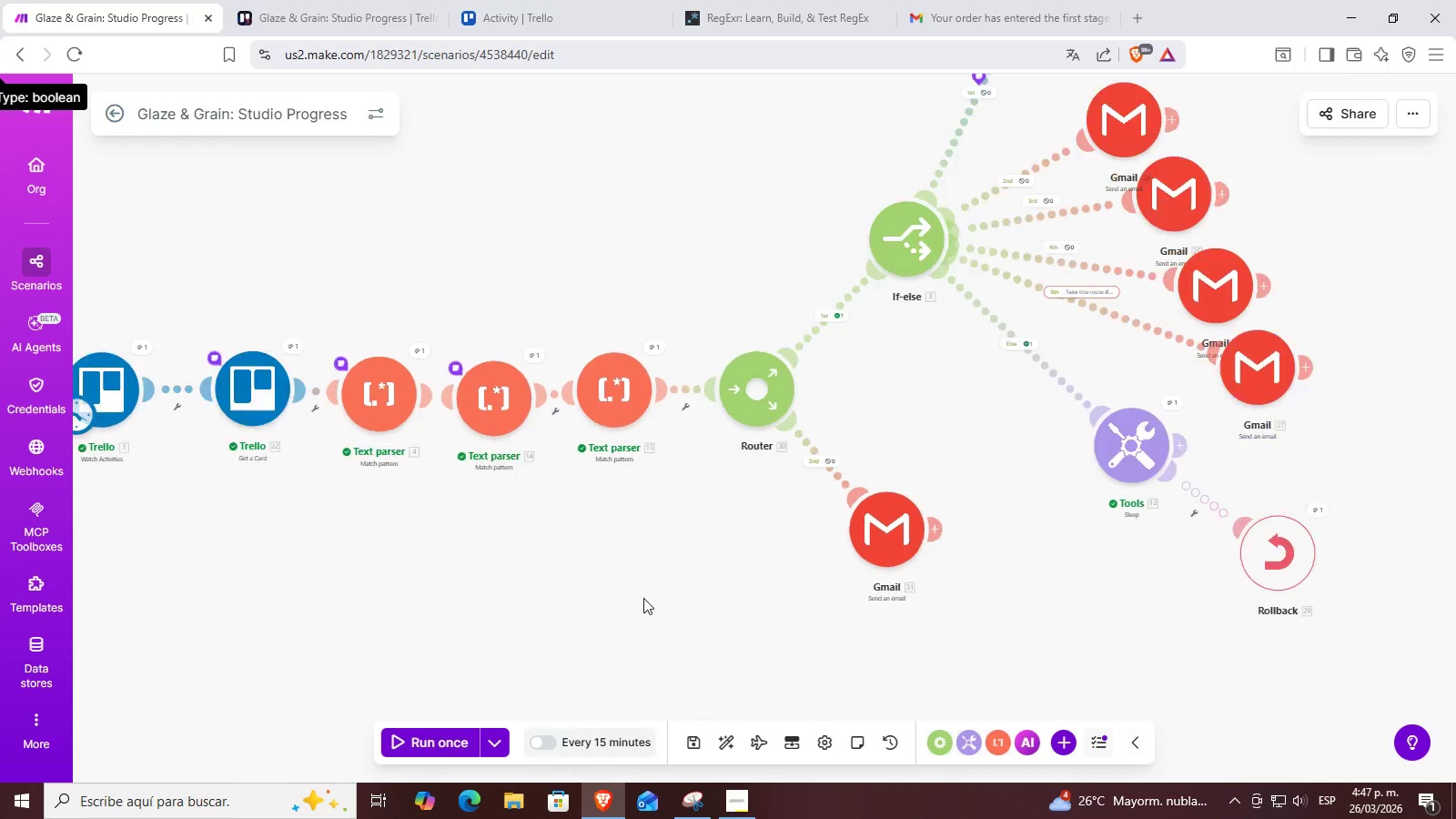 
scroll: coordinate [643, 598], scroll_direction: down, amount: 2.0
 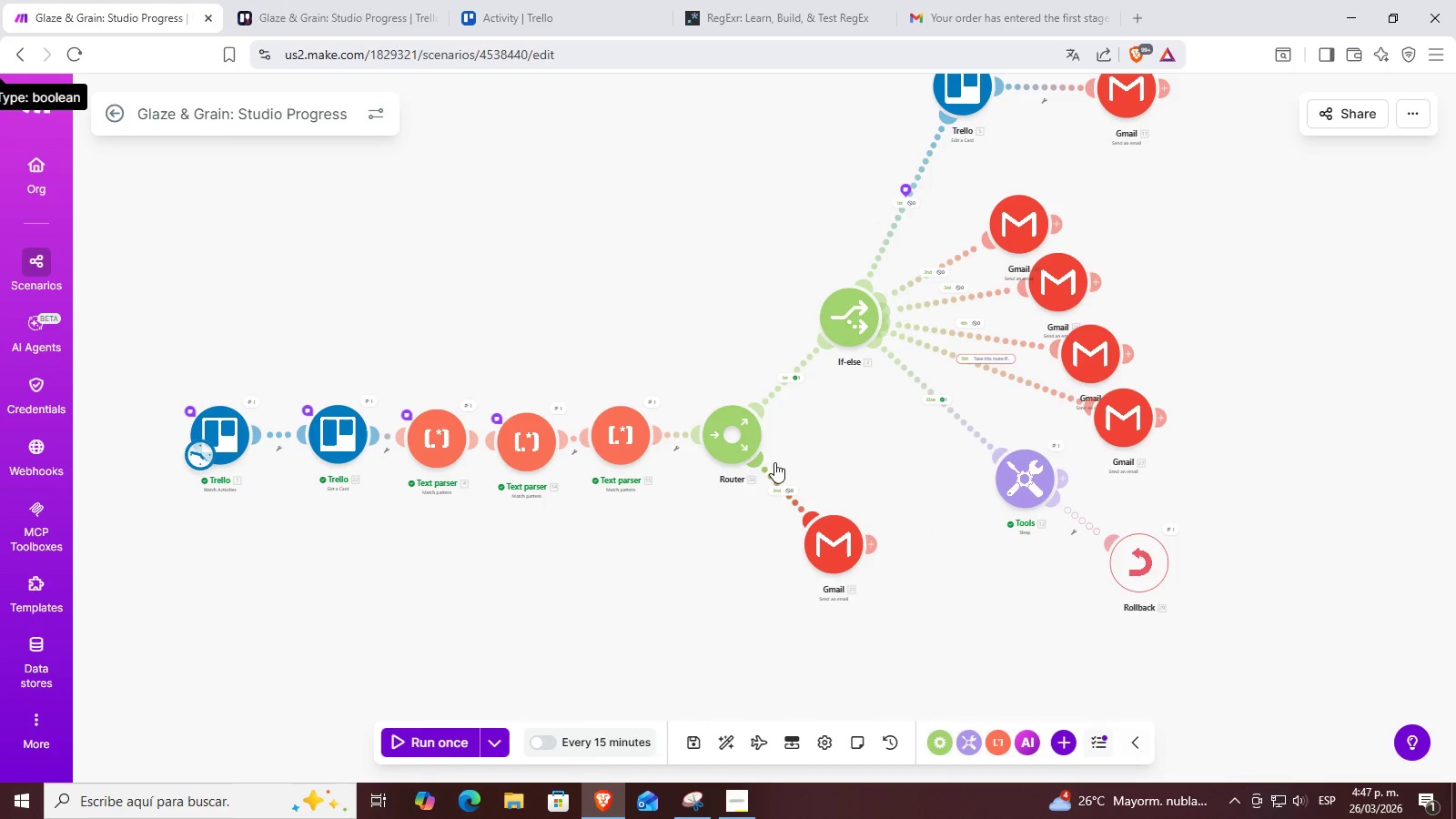 
scroll: coordinate [936, 518], scroll_direction: up, amount: 1.0
 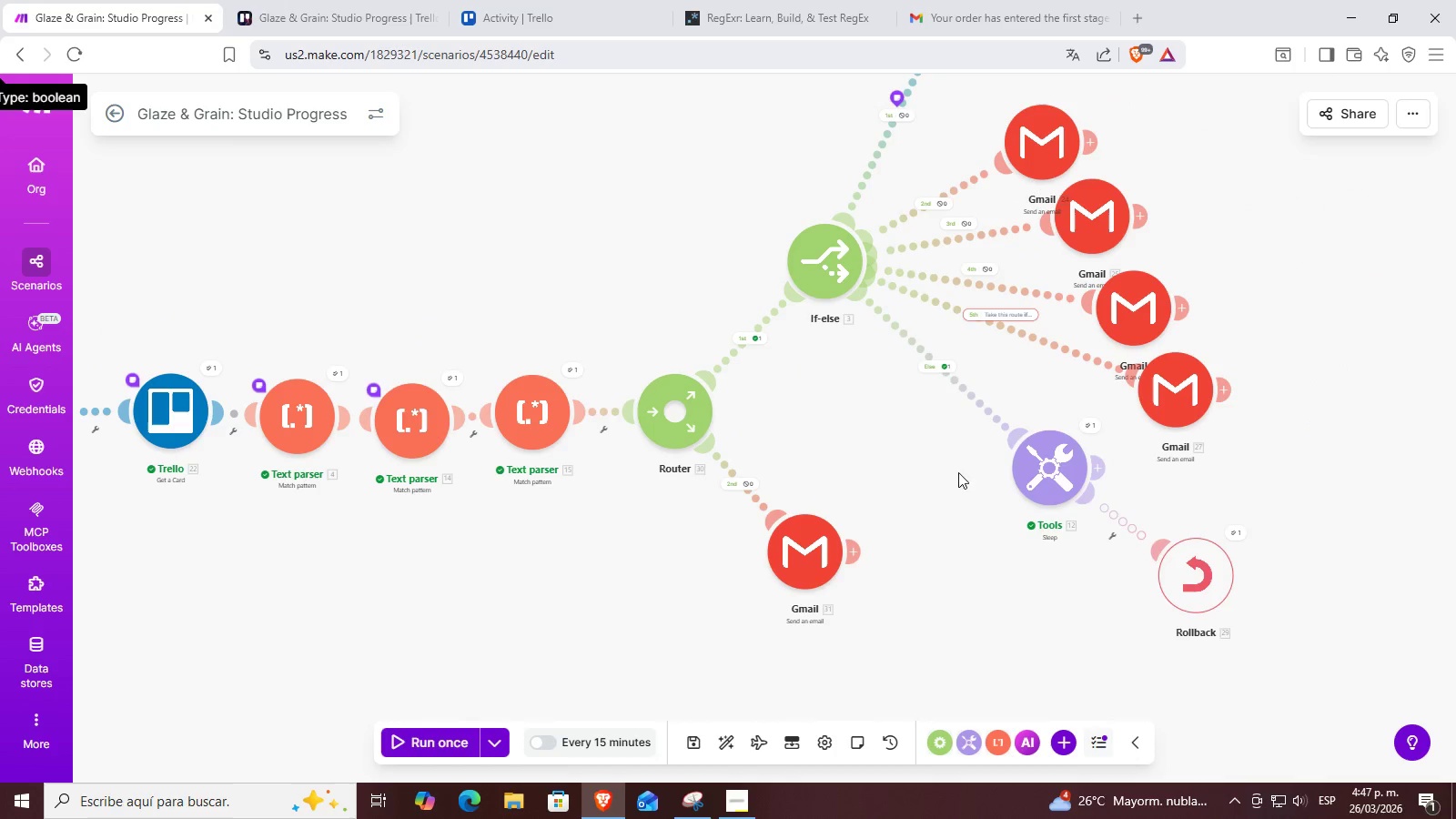 
left_click_drag(start_coordinate=[933, 474], to_coordinate=[1036, 583])
 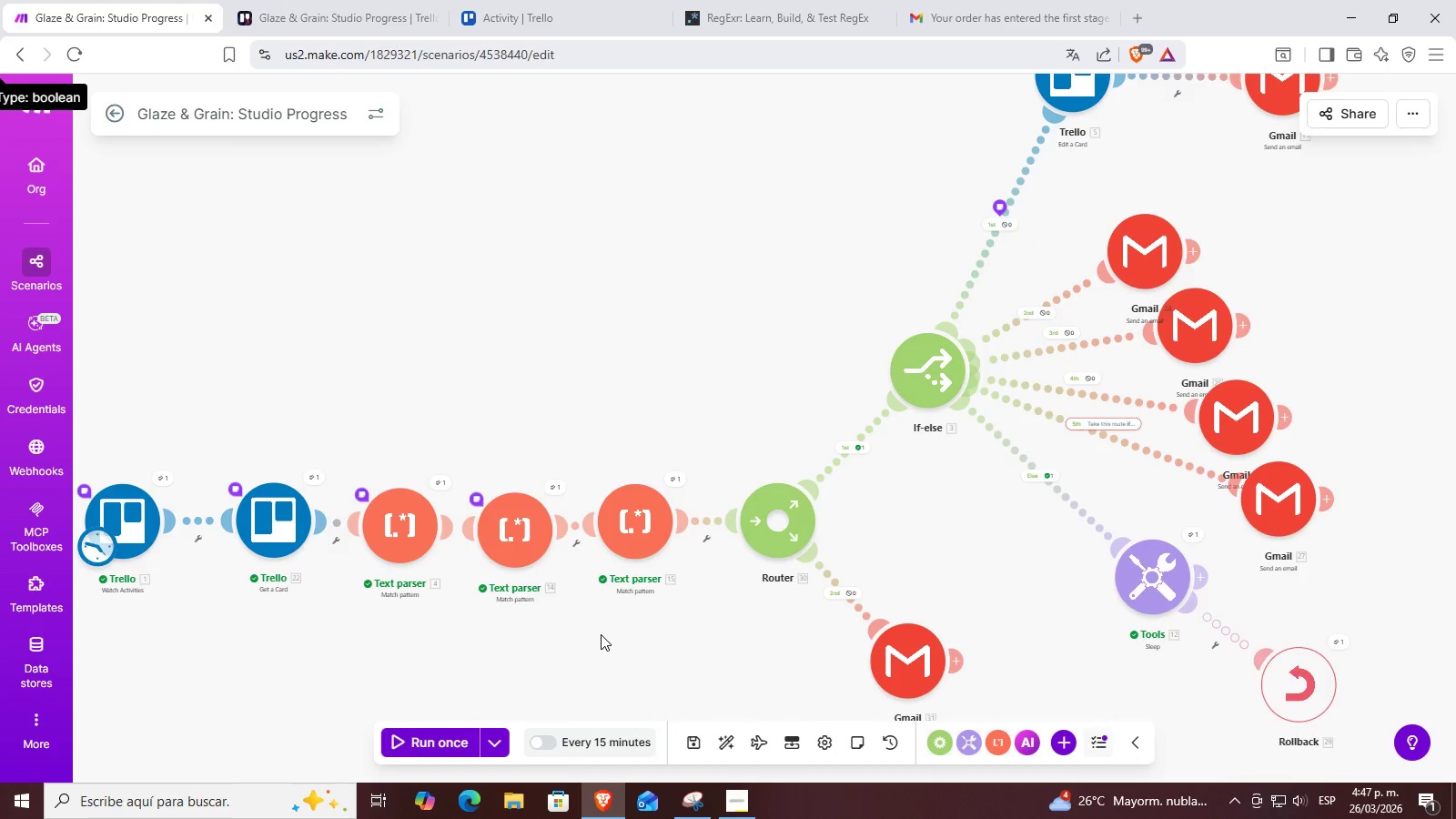 
left_click_drag(start_coordinate=[573, 676], to_coordinate=[788, 610])
 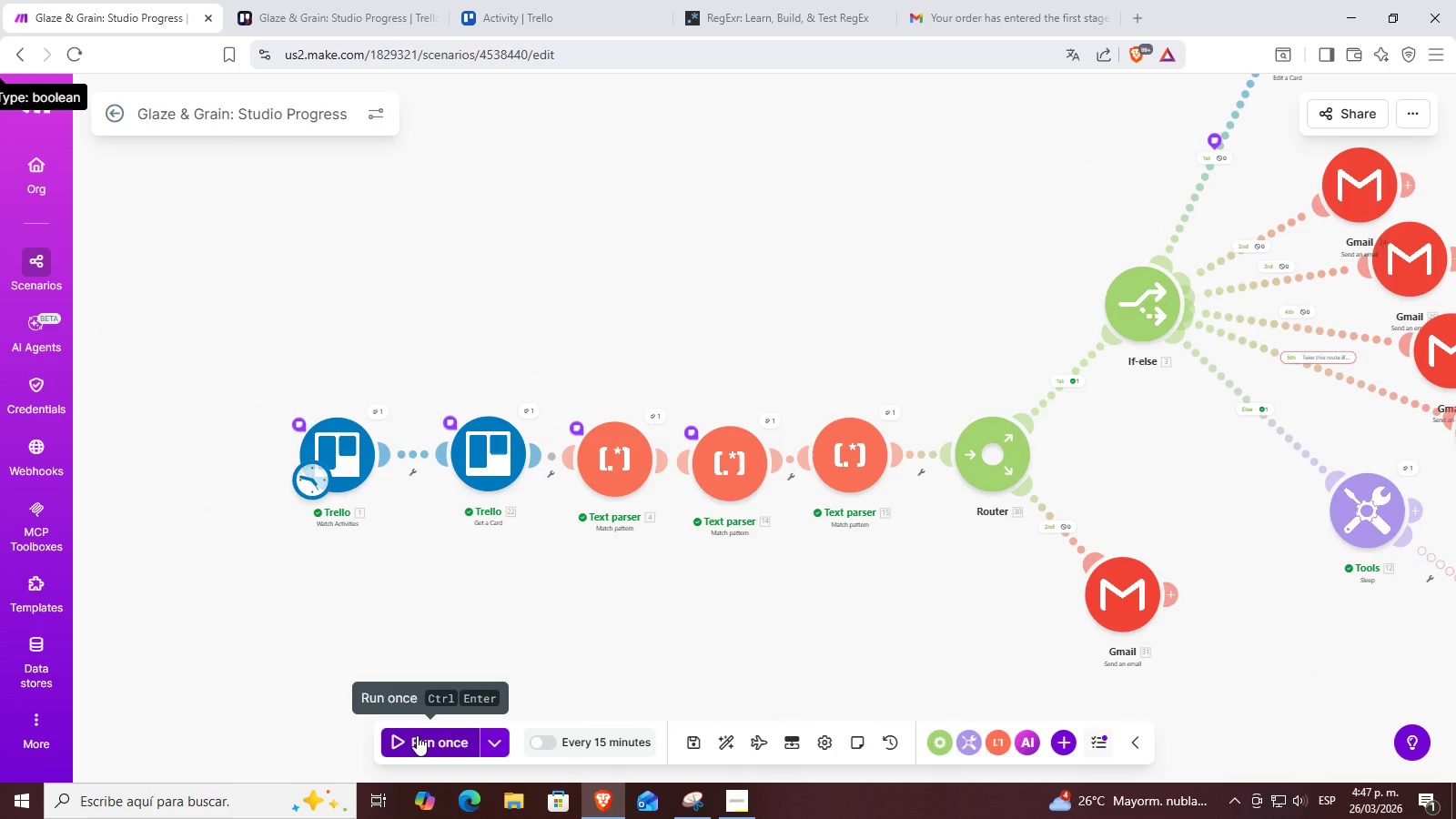 
left_click([417, 735])
 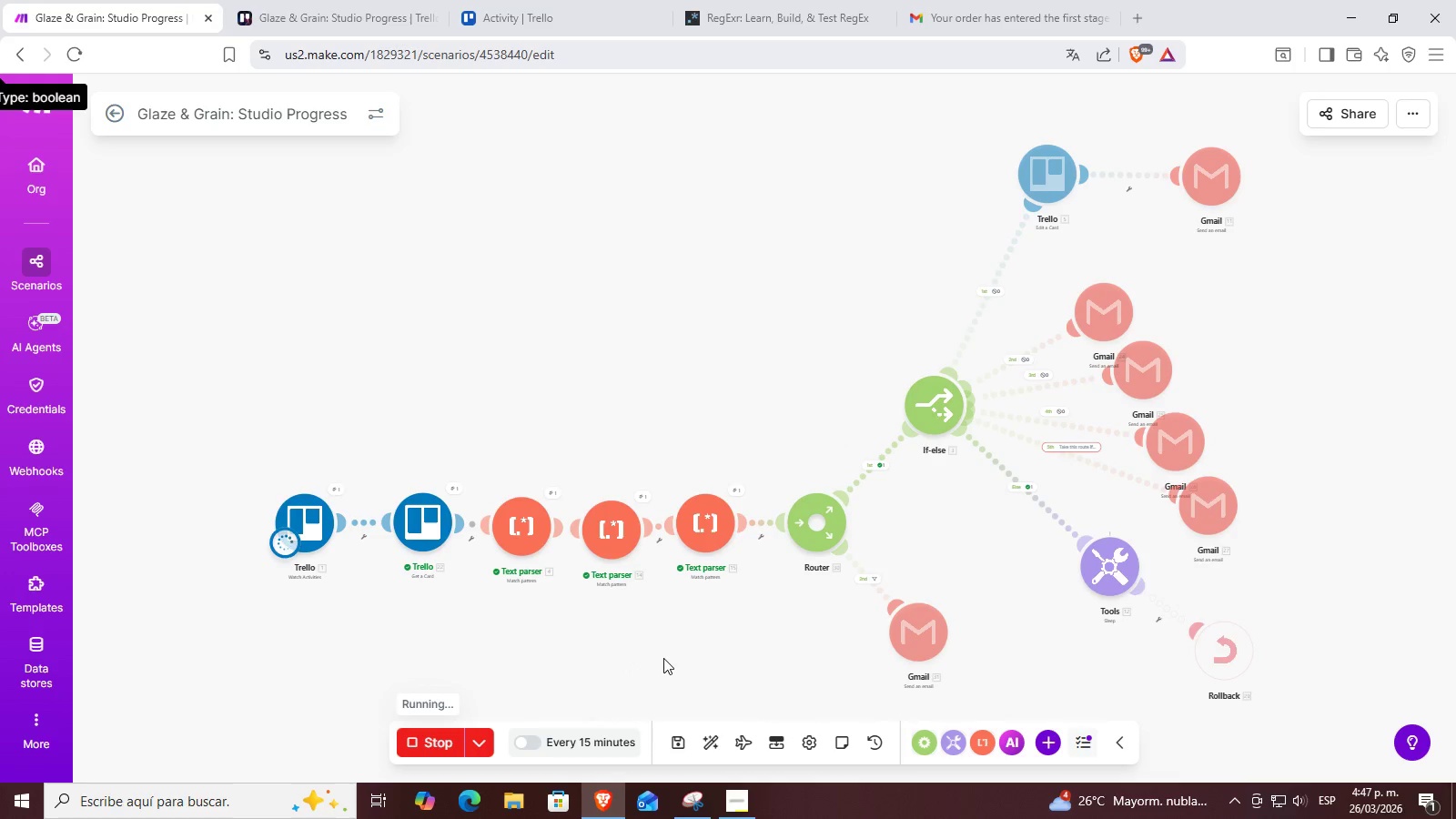 
scroll: coordinate [935, 573], scroll_direction: up, amount: 3.0
 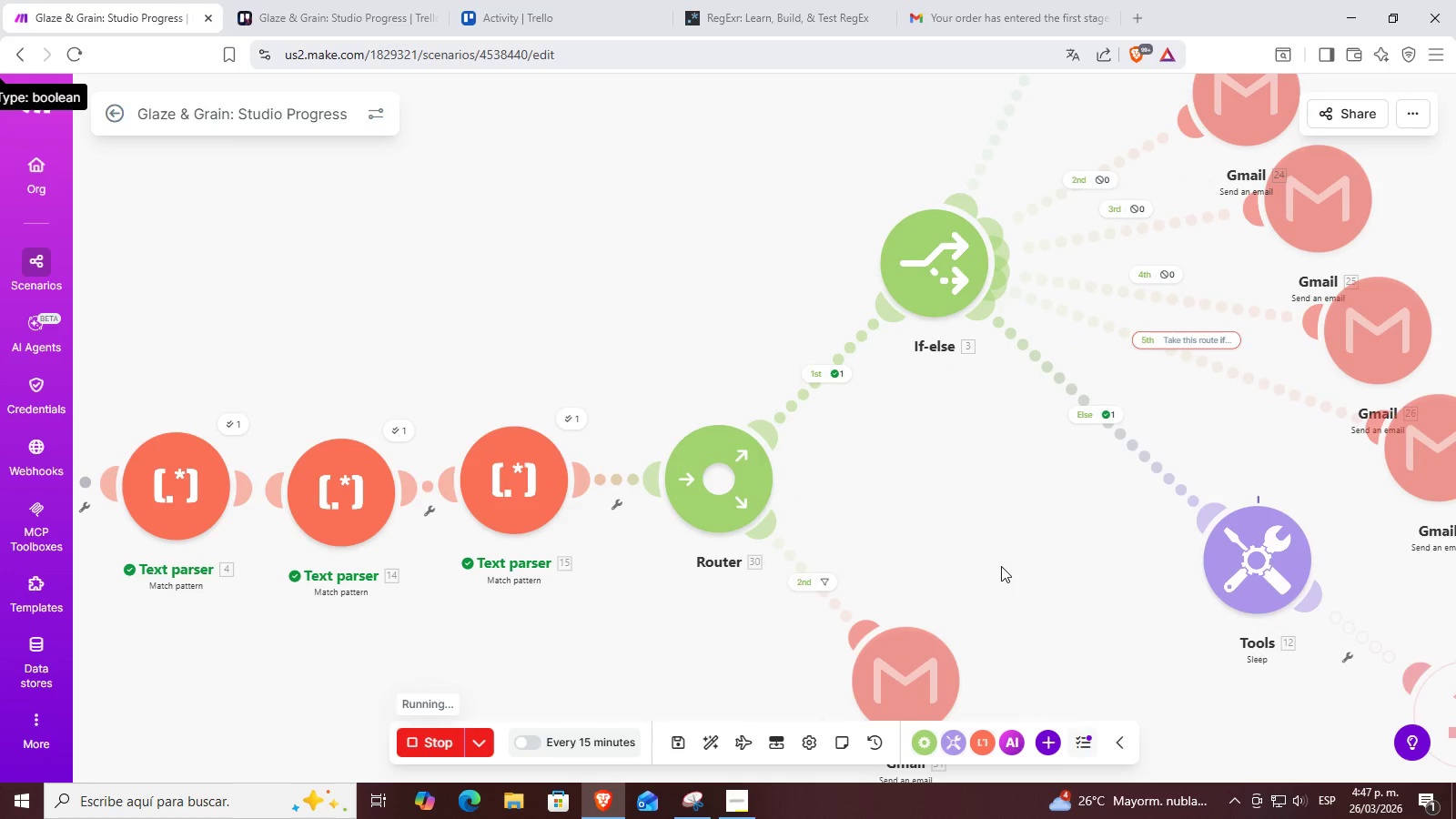 
left_click_drag(start_coordinate=[1000, 566], to_coordinate=[896, 556])
 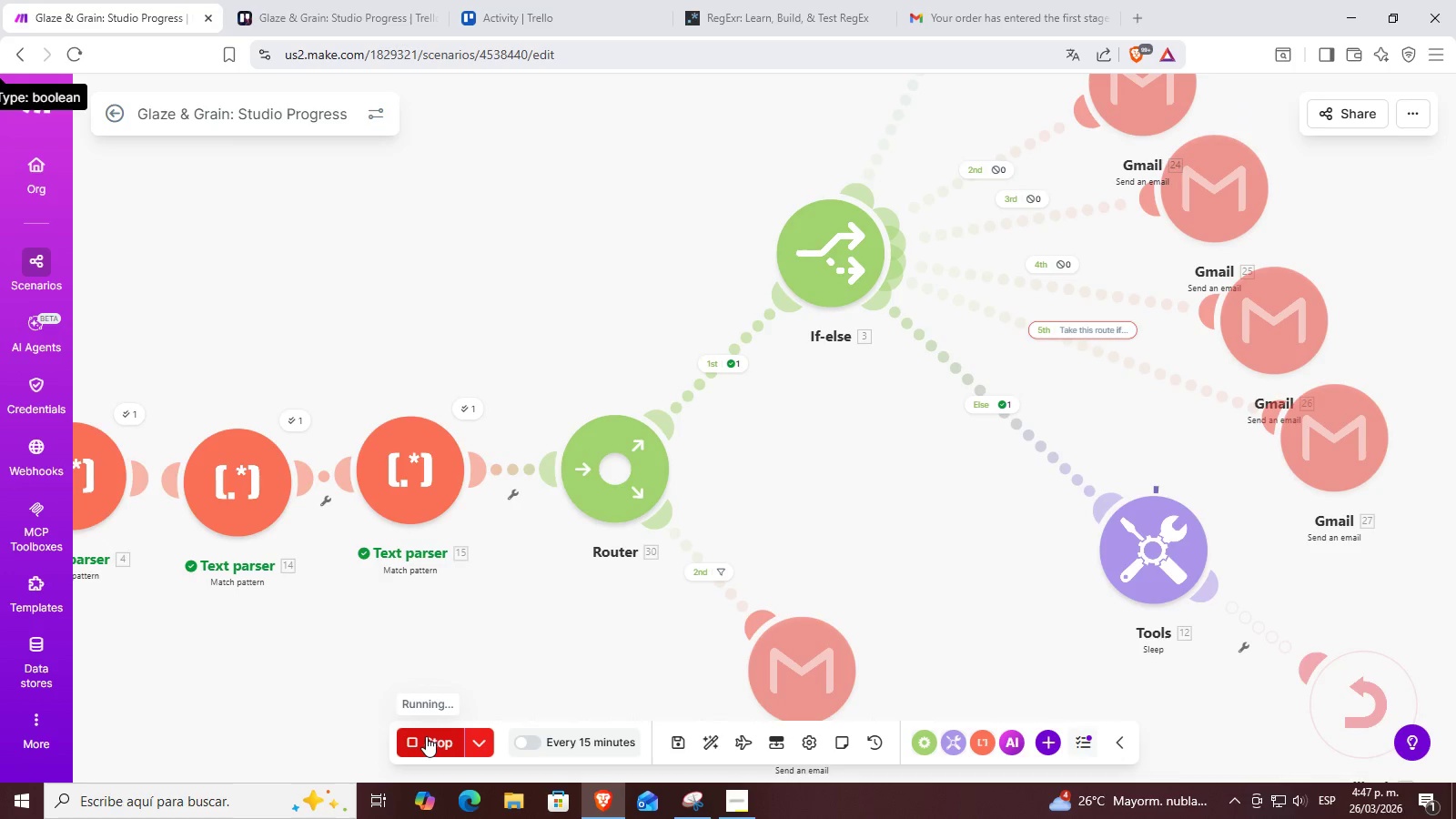 
left_click([426, 736])
 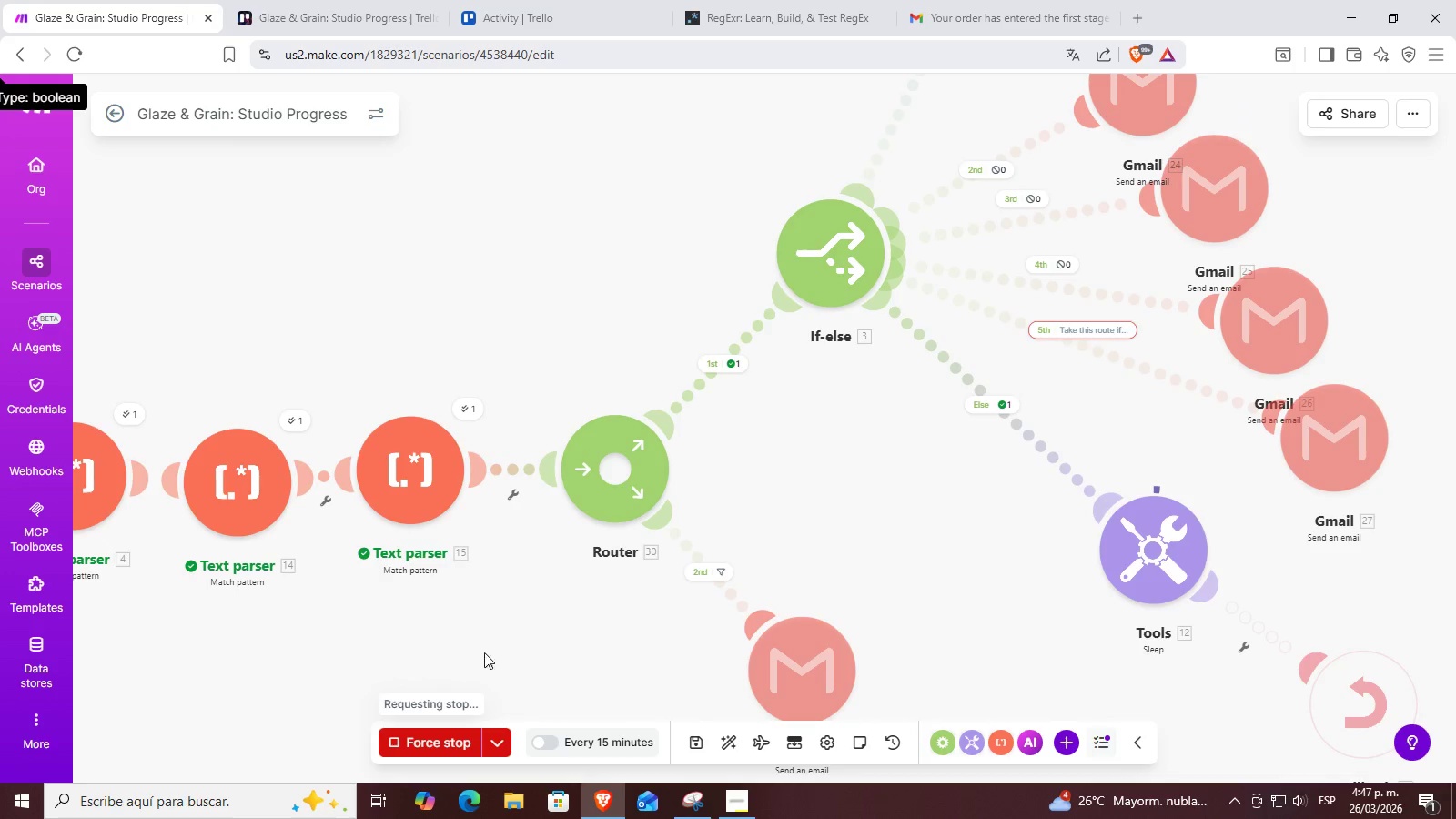 
left_click_drag(start_coordinate=[492, 645], to_coordinate=[649, 646])
 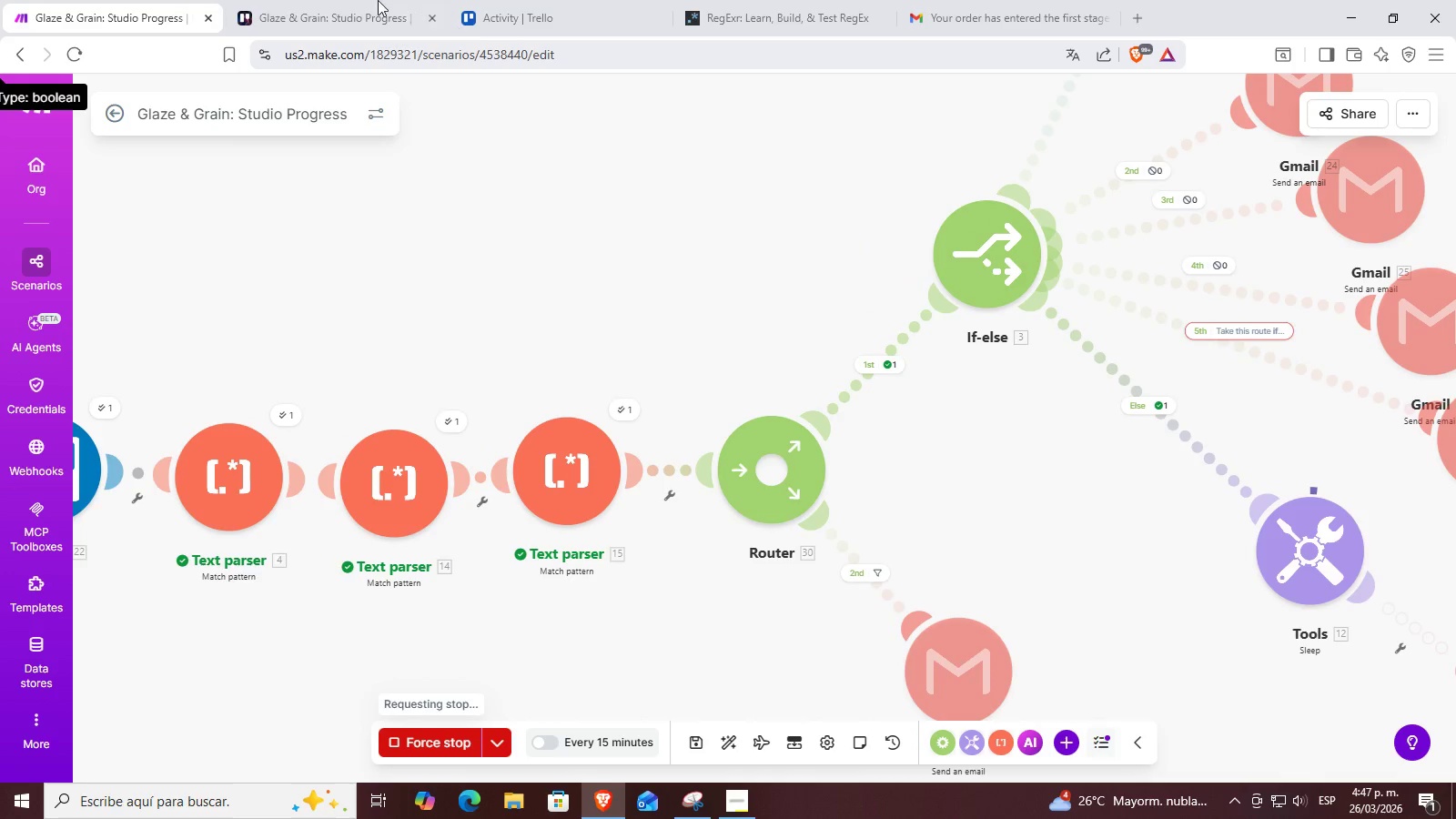 
left_click([374, 0])
 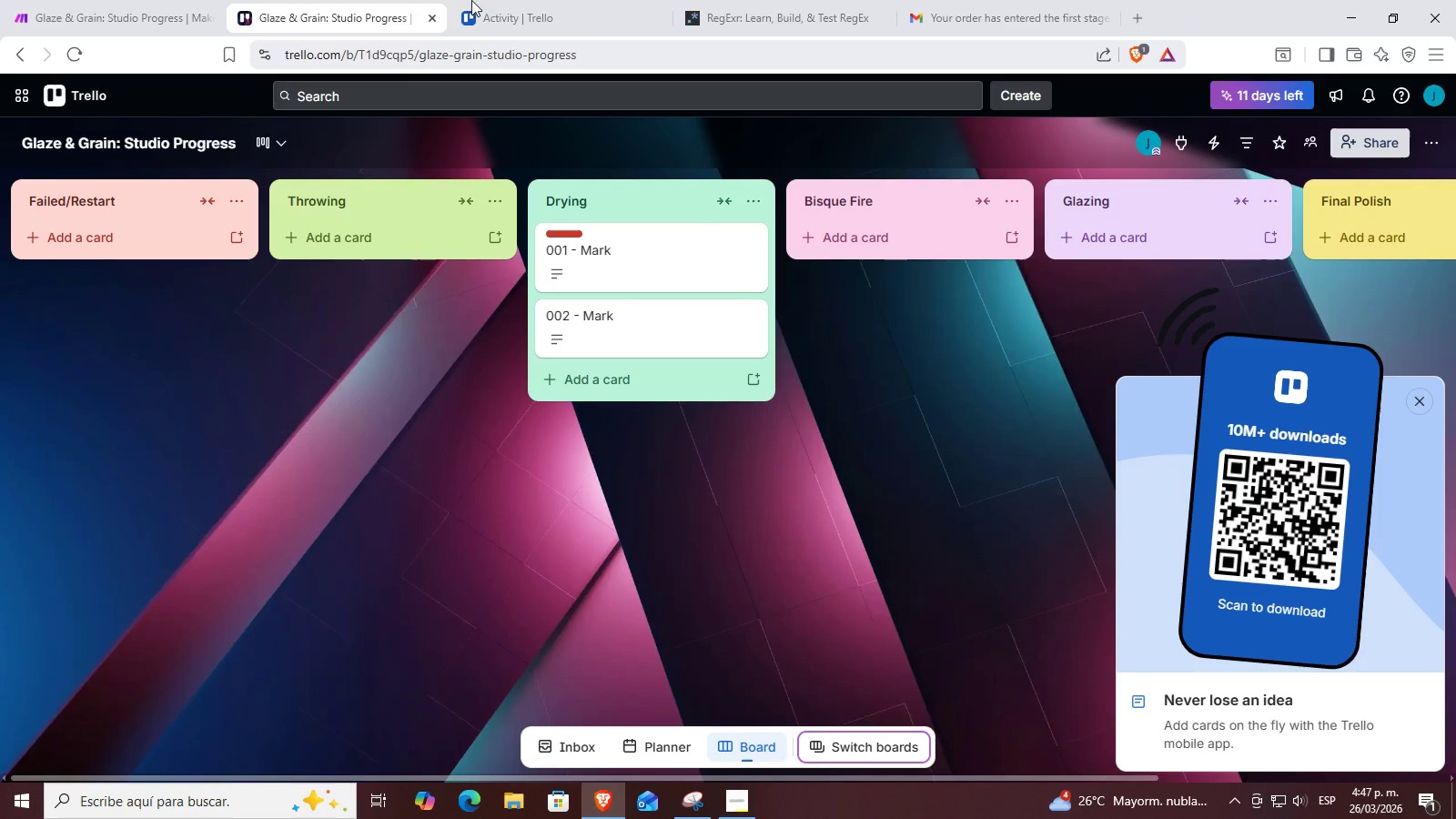 
left_click([502, 0])
 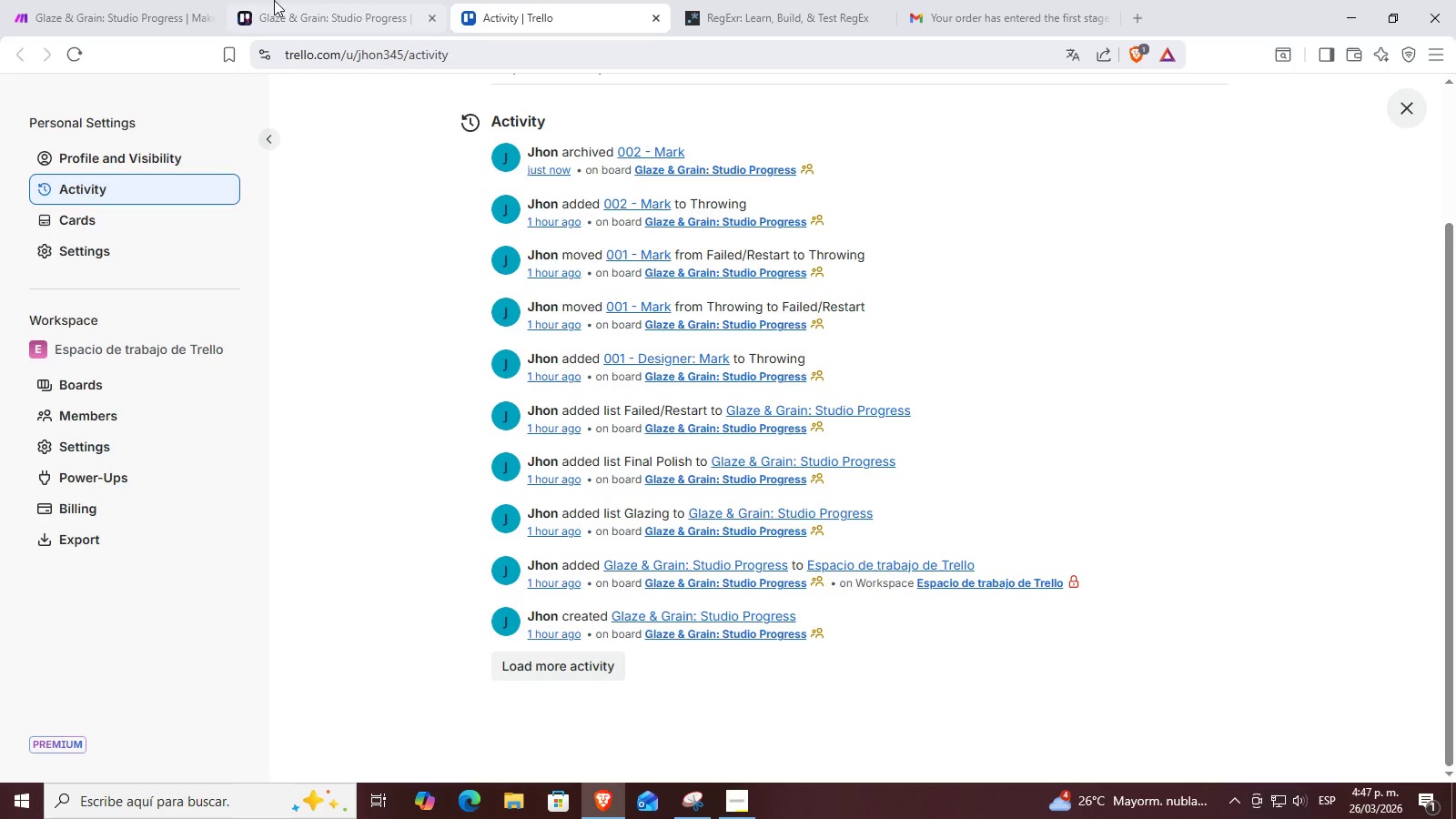 
left_click([122, 0])
 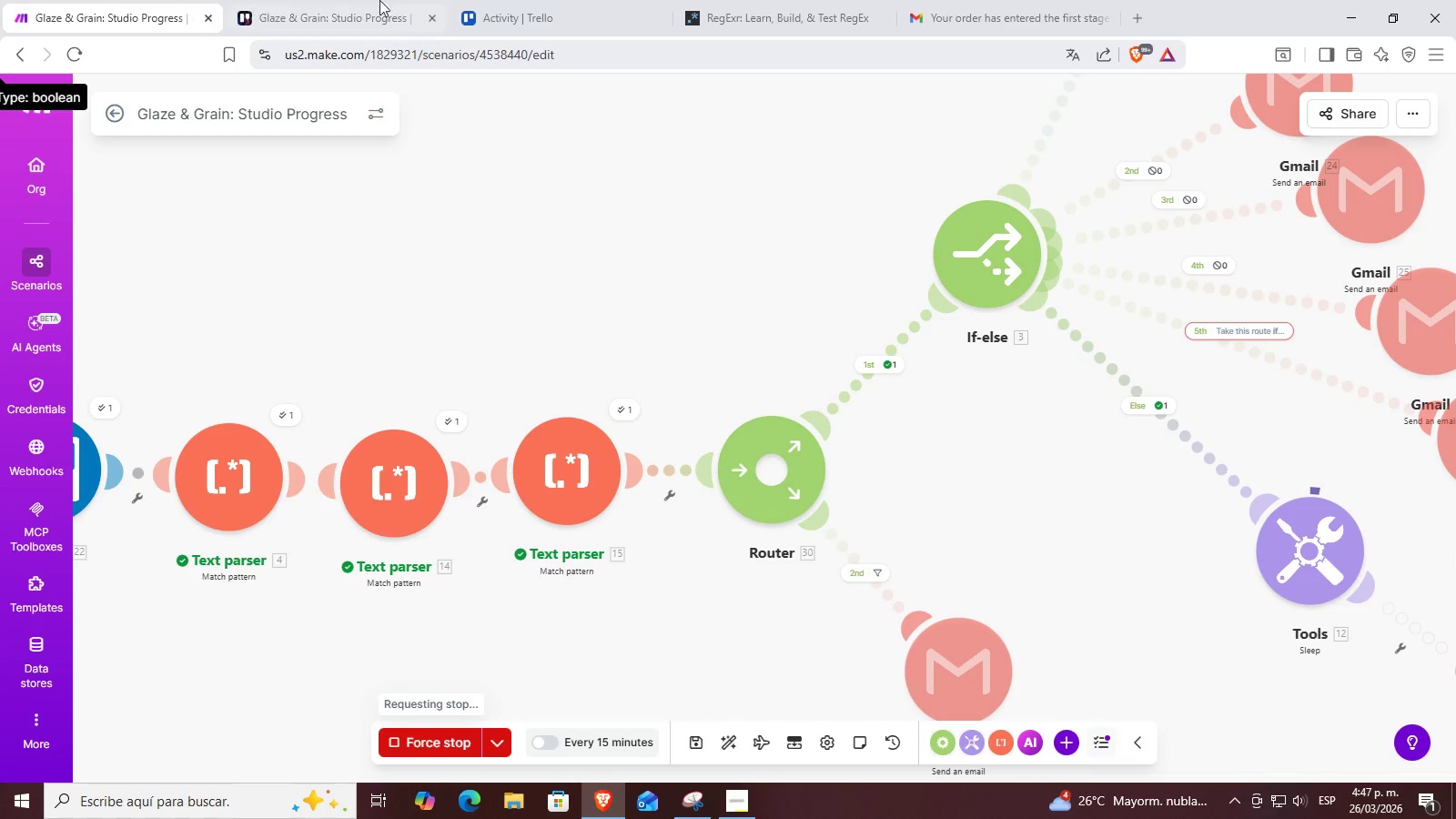 
left_click([511, 0])
 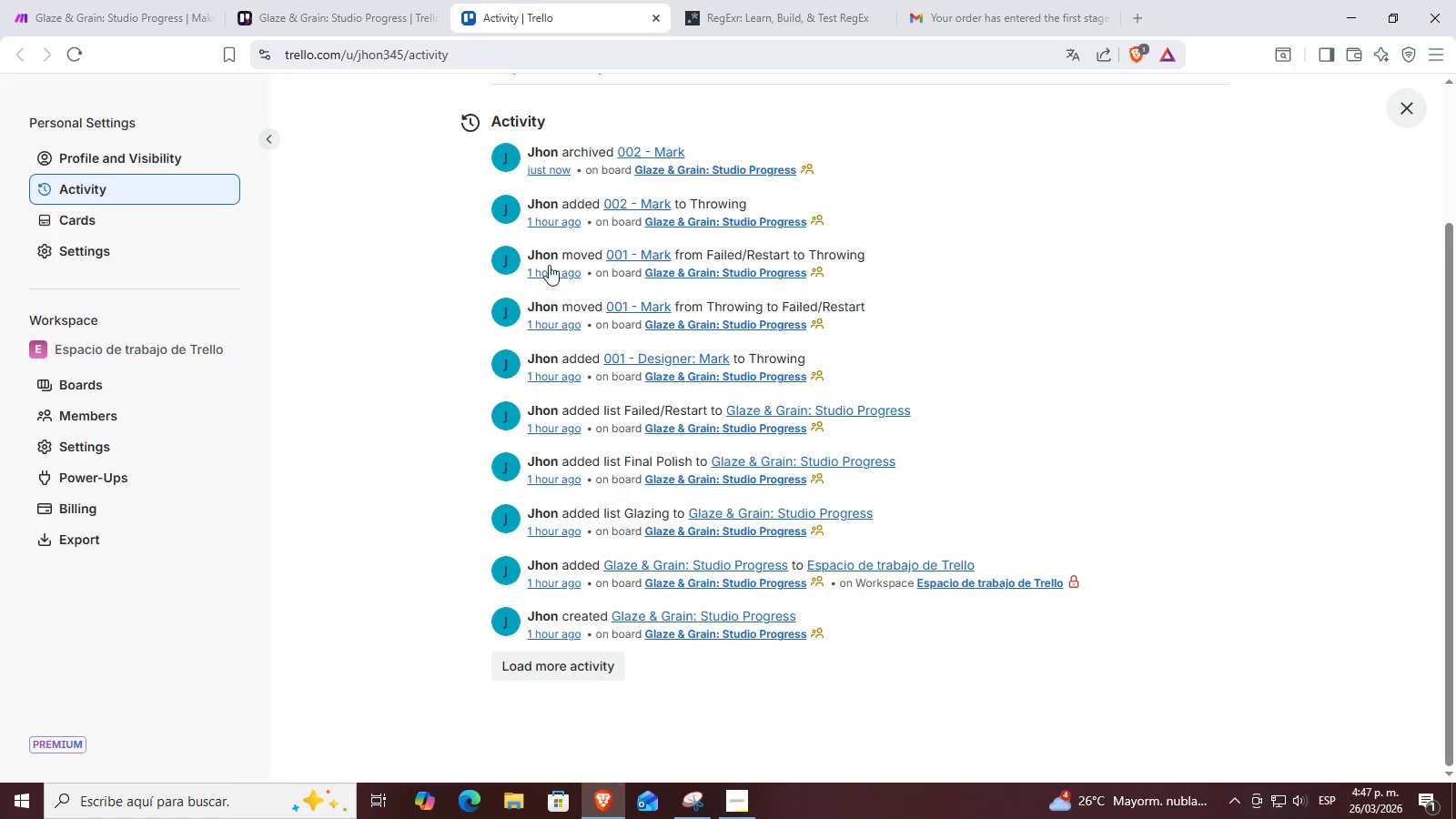 
left_click([317, 0])
 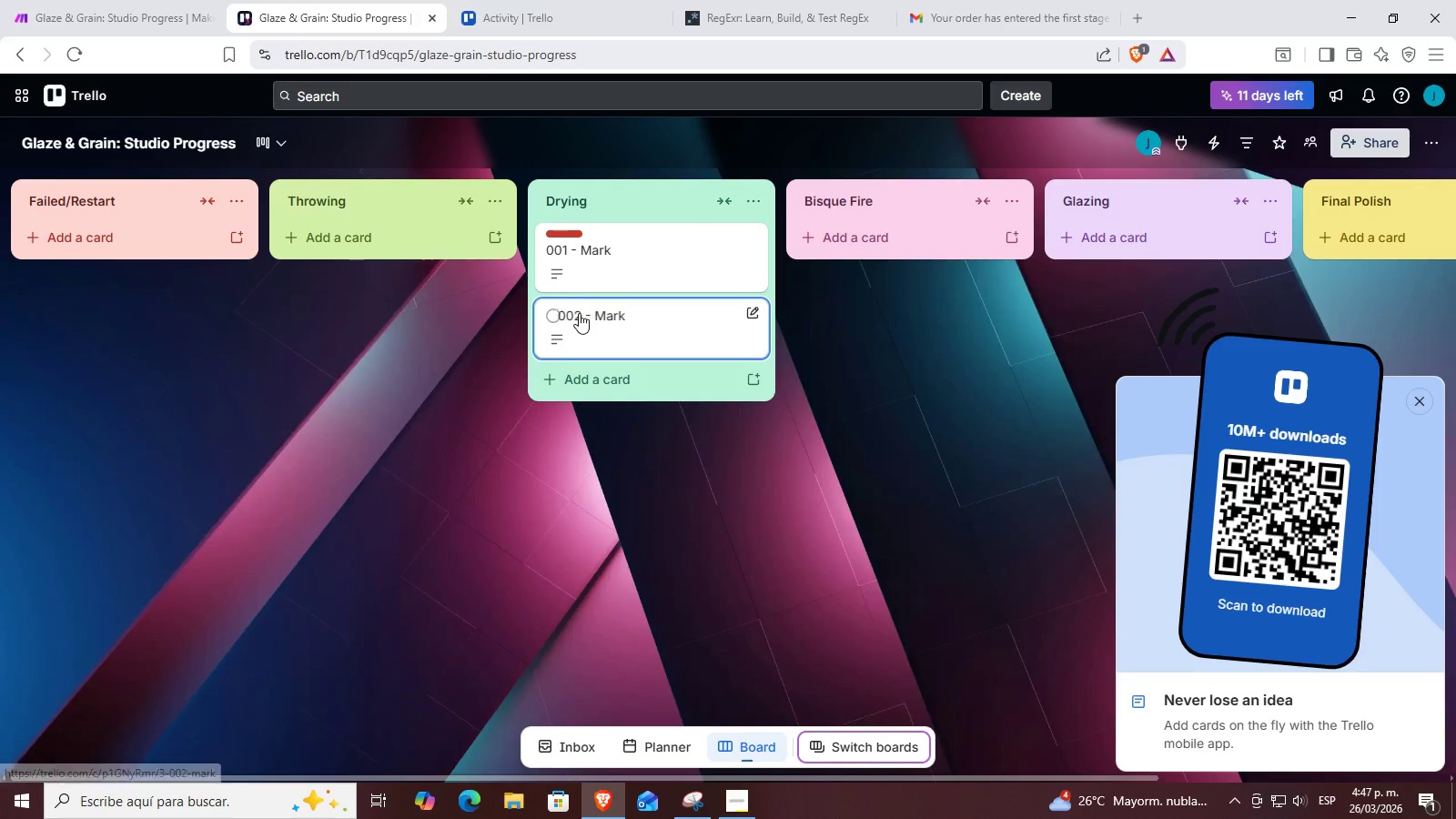 
left_click_drag(start_coordinate=[579, 313], to_coordinate=[163, 235])
 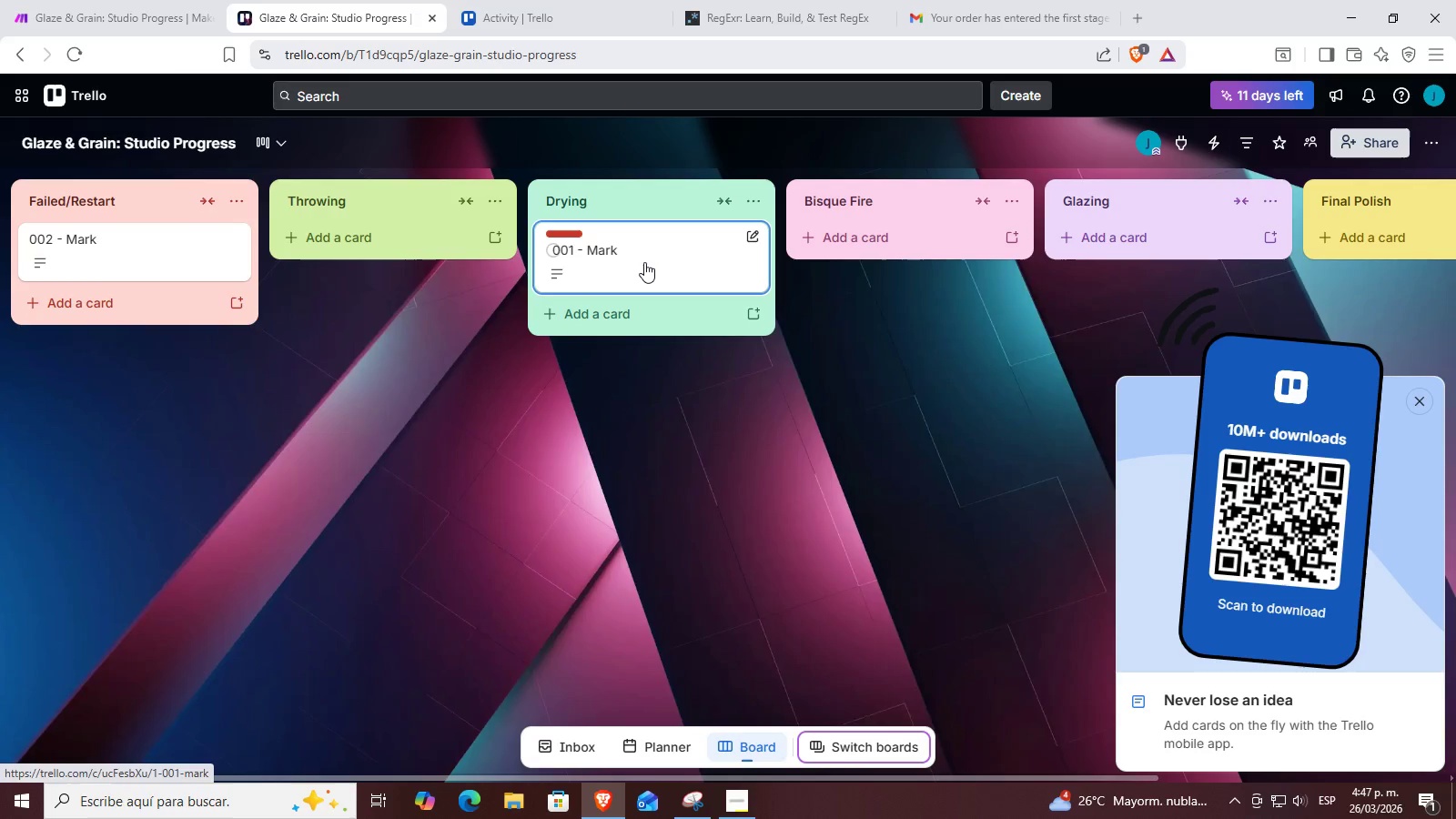 
left_click_drag(start_coordinate=[642, 263], to_coordinate=[630, 252])
 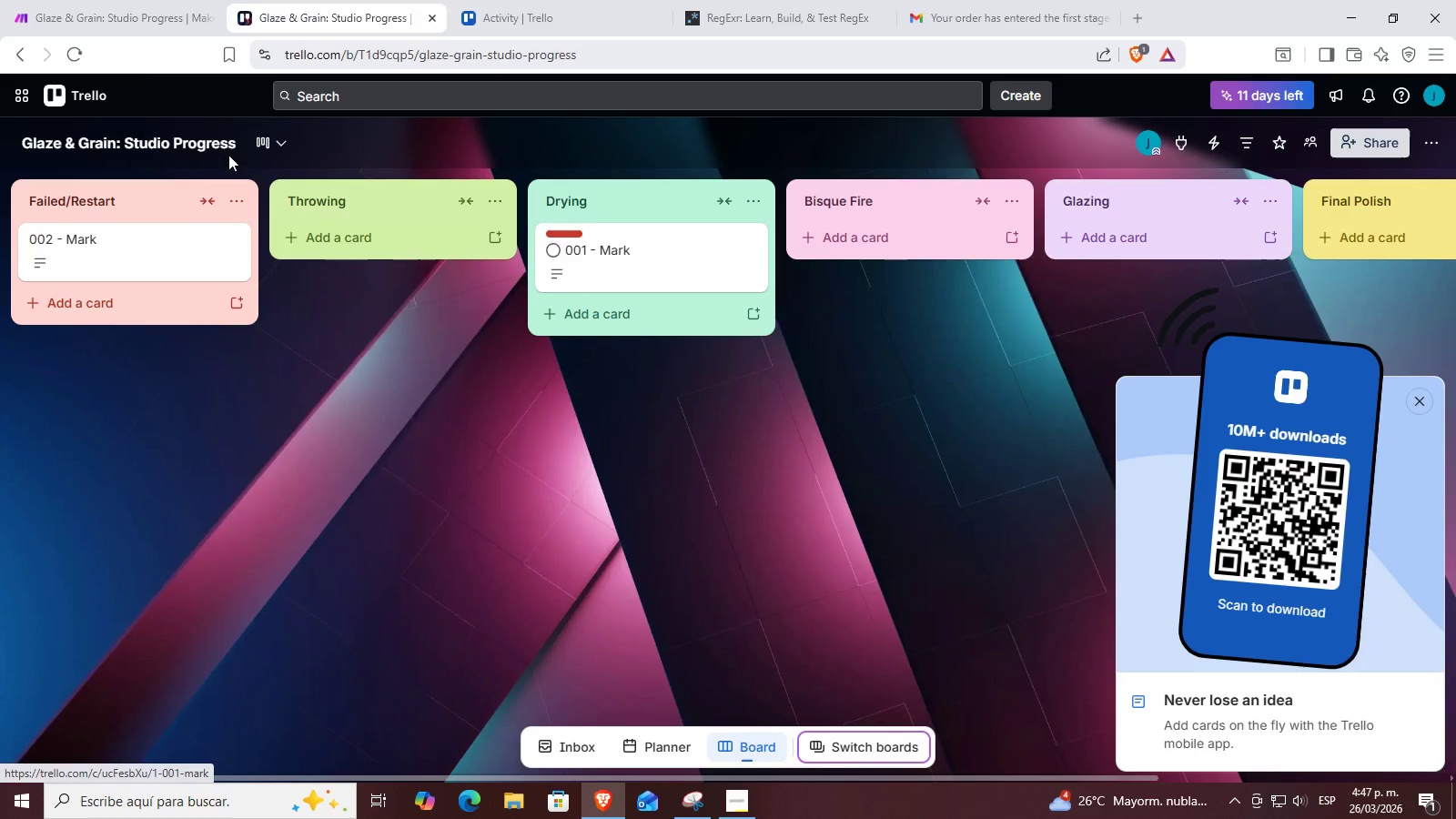 
left_click([106, 0])
 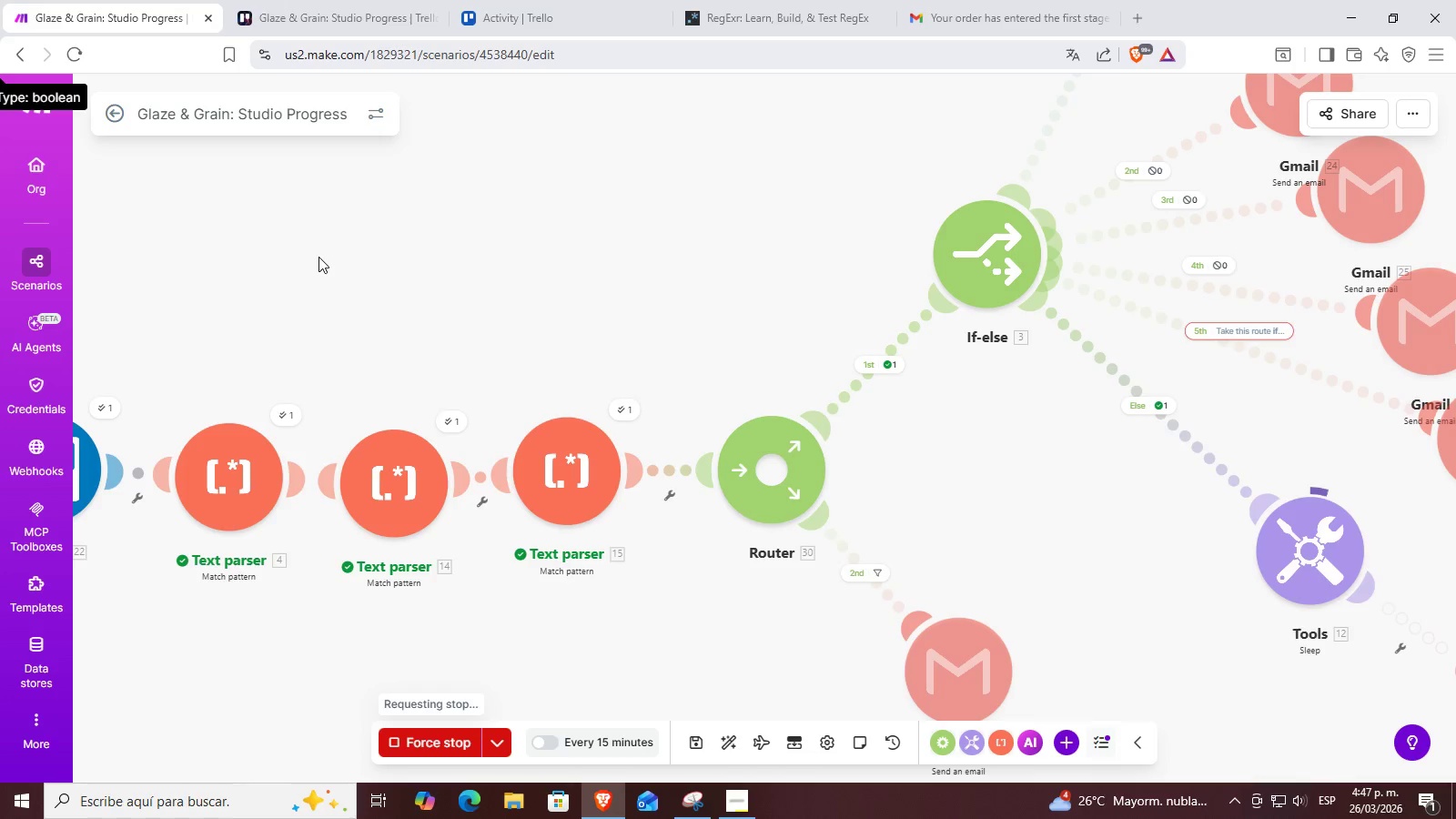 
left_click_drag(start_coordinate=[318, 257], to_coordinate=[763, 277])
 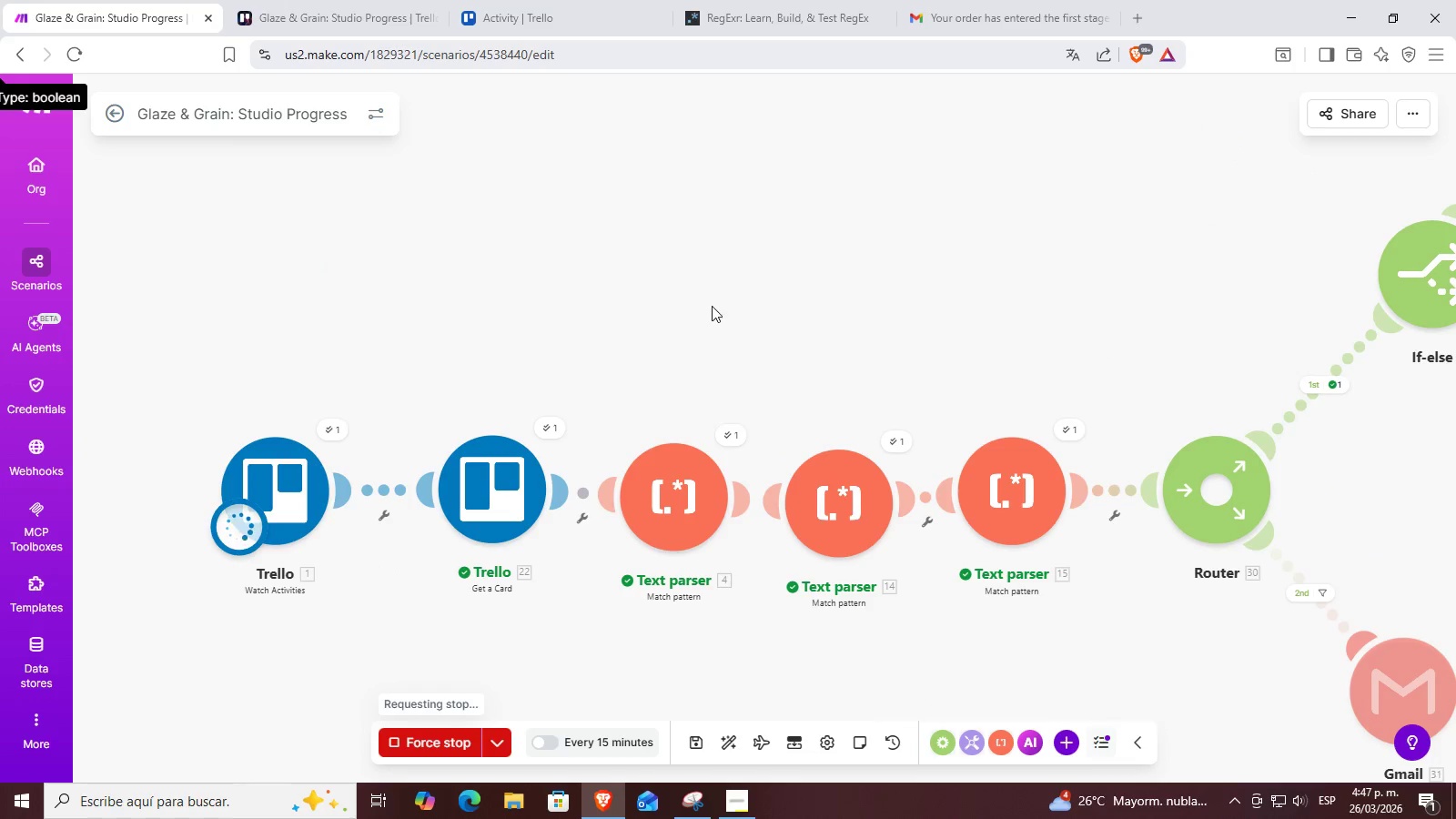 
scroll: coordinate [709, 308], scroll_direction: down, amount: 2.0
 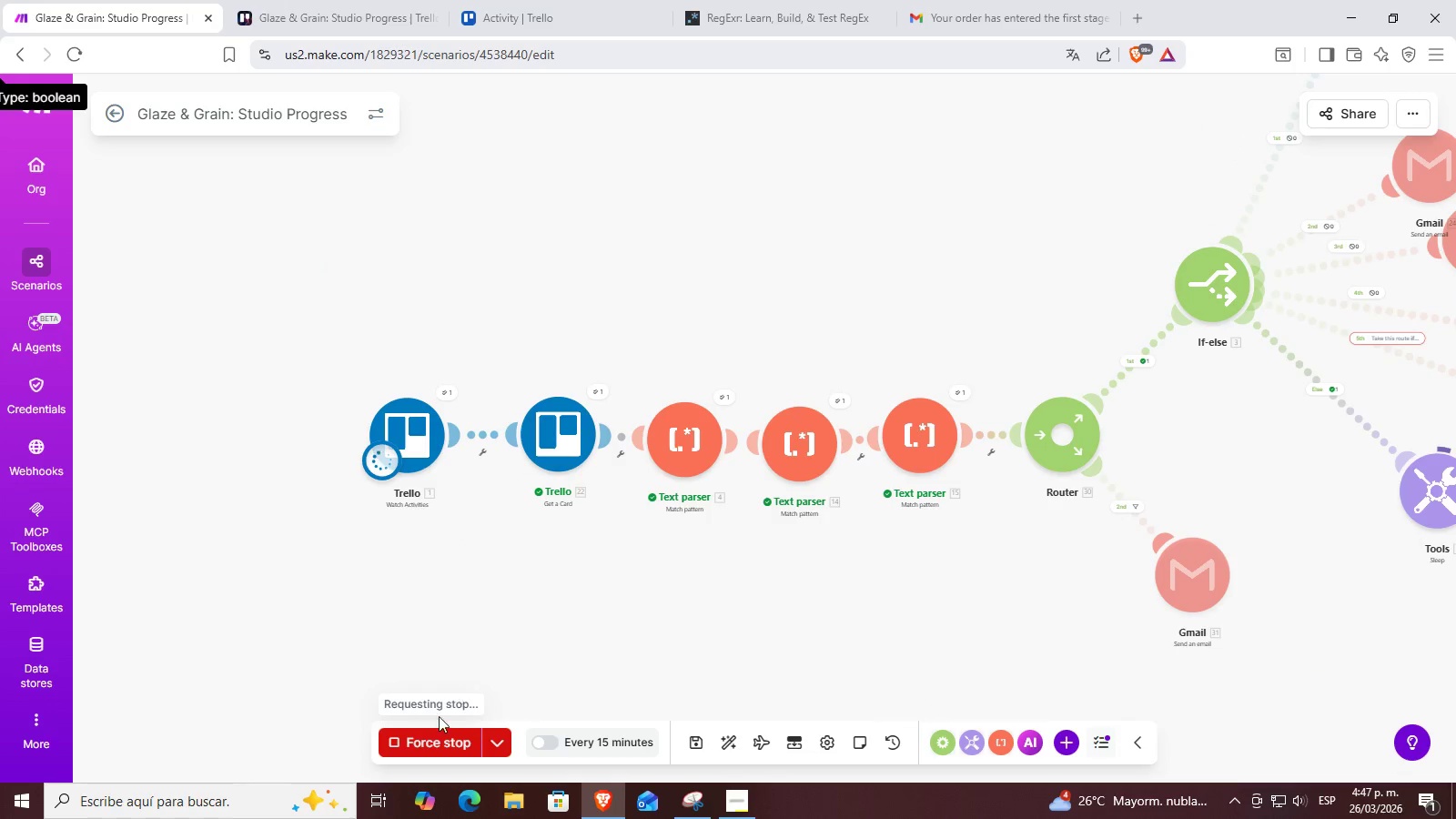 
left_click([431, 733])
 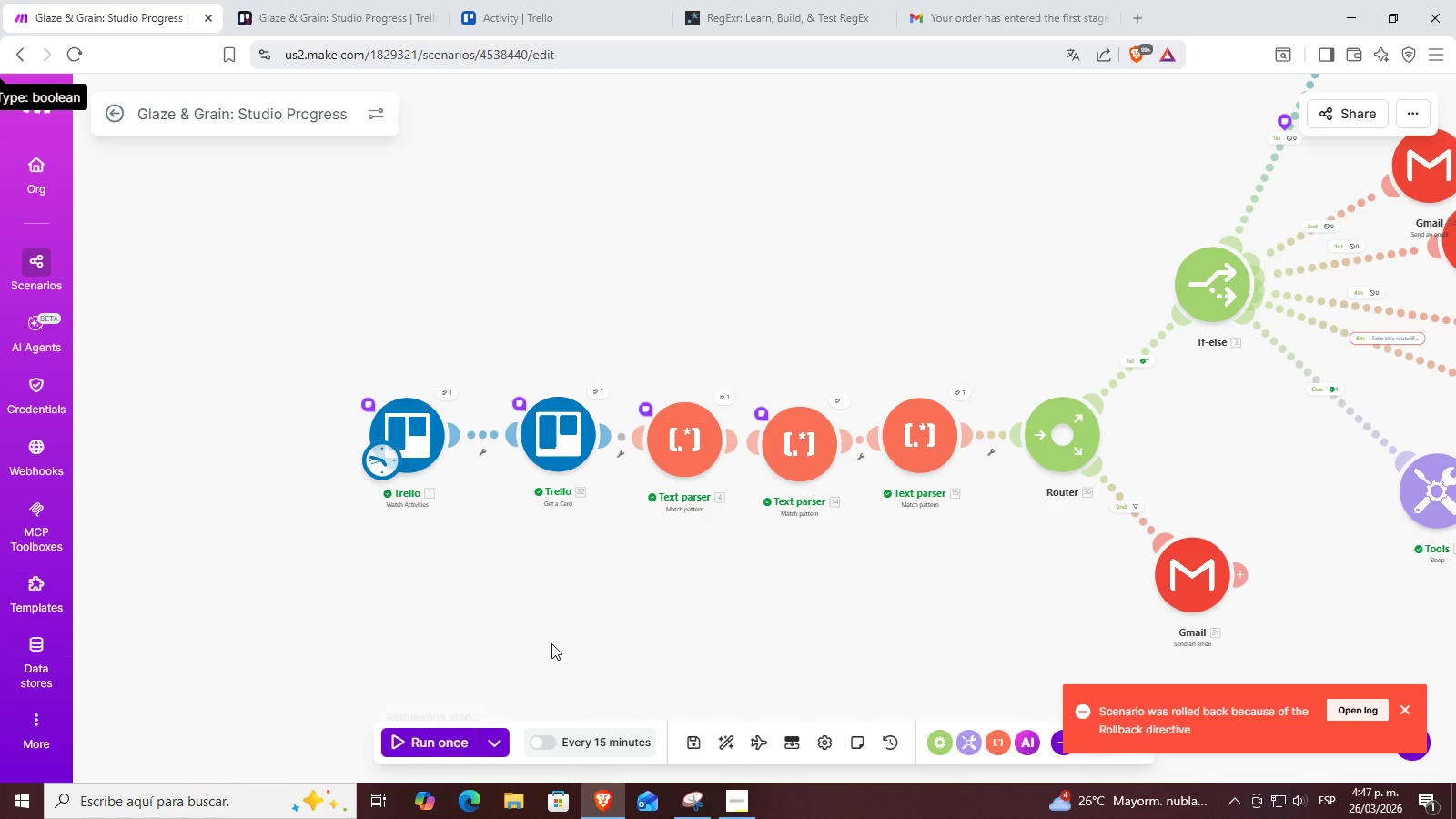 
left_click_drag(start_coordinate=[551, 643], to_coordinate=[519, 647])
 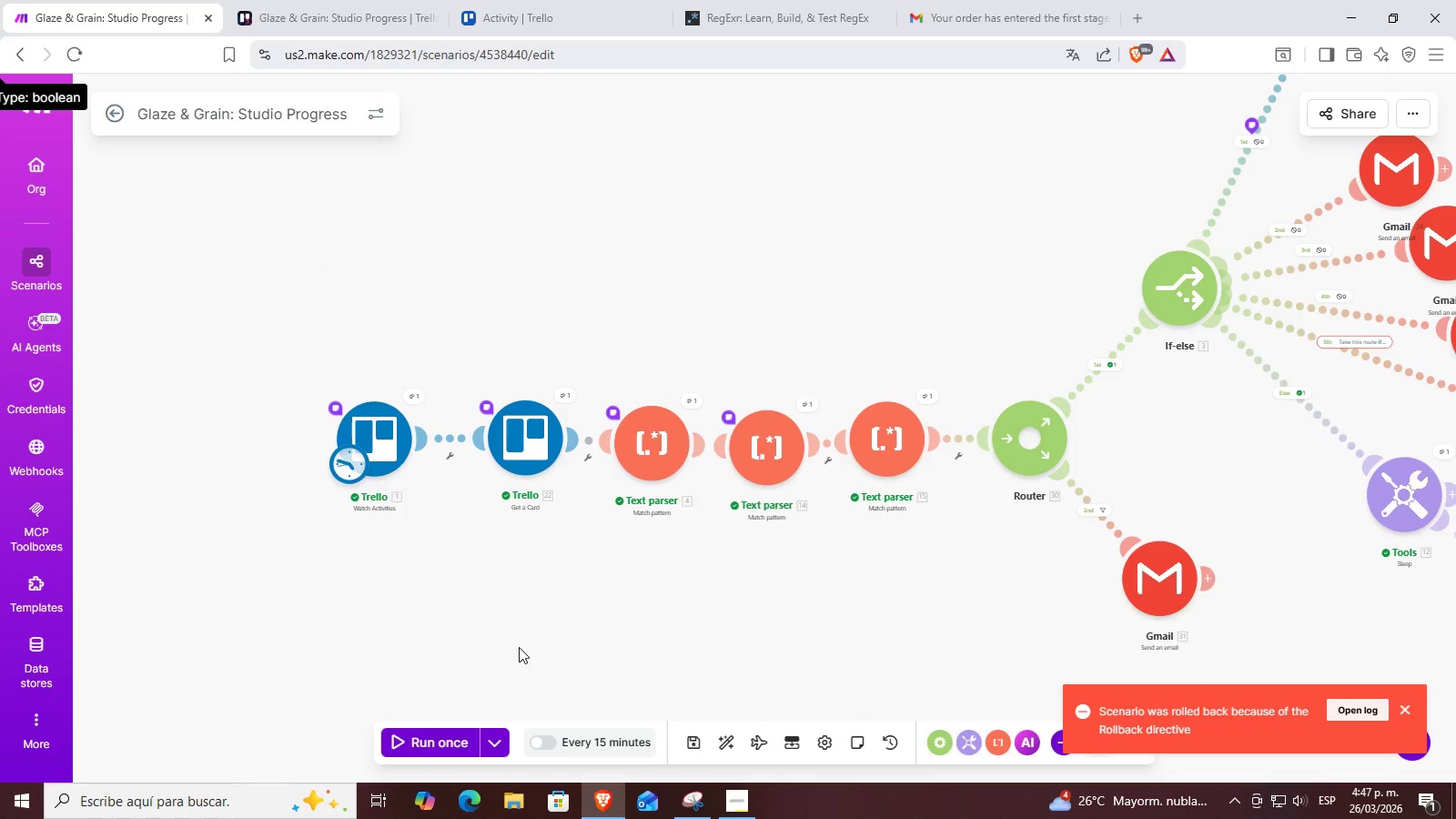 
left_click_drag(start_coordinate=[519, 647], to_coordinate=[394, 625])
 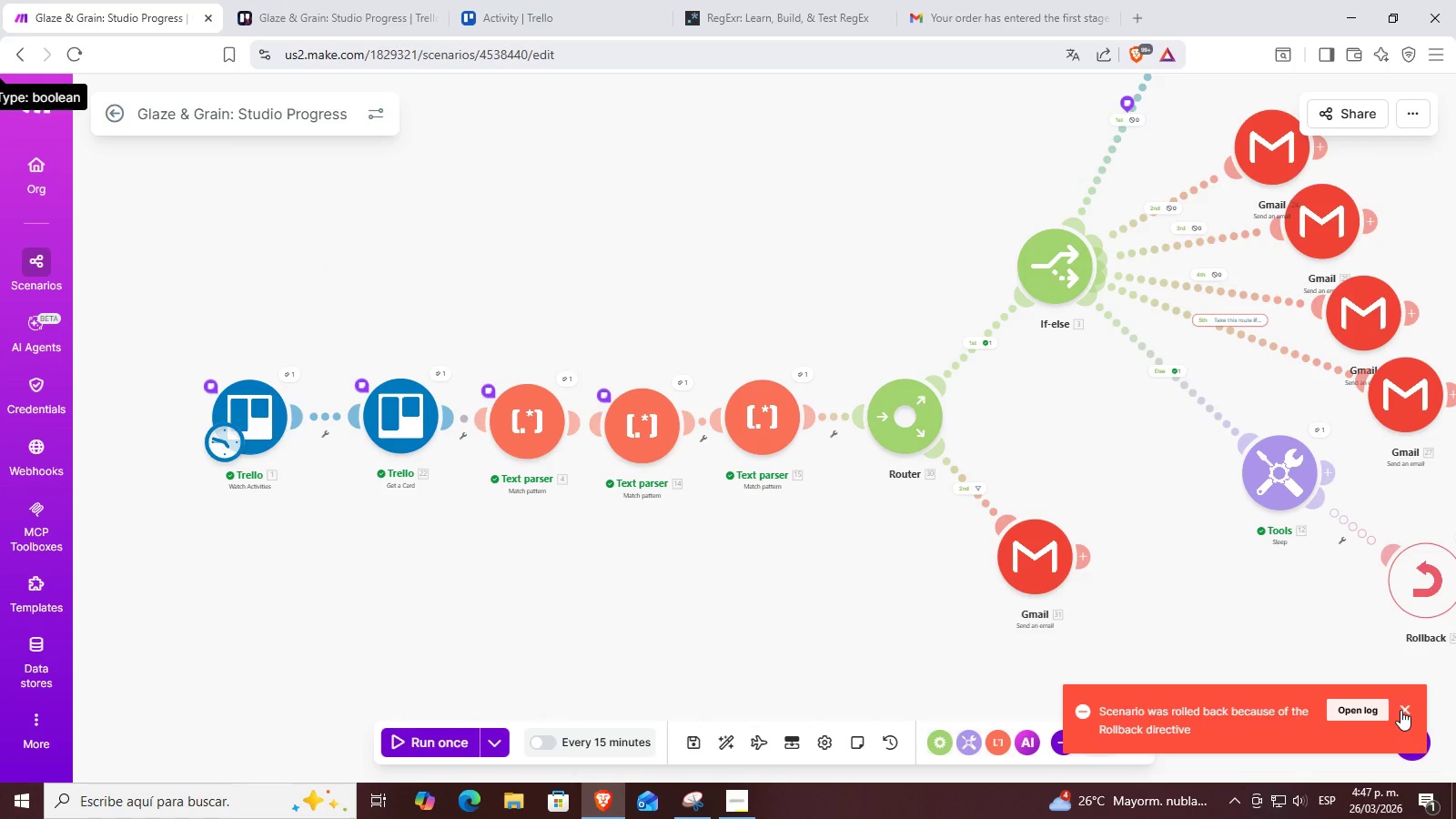 
left_click([1400, 710])
 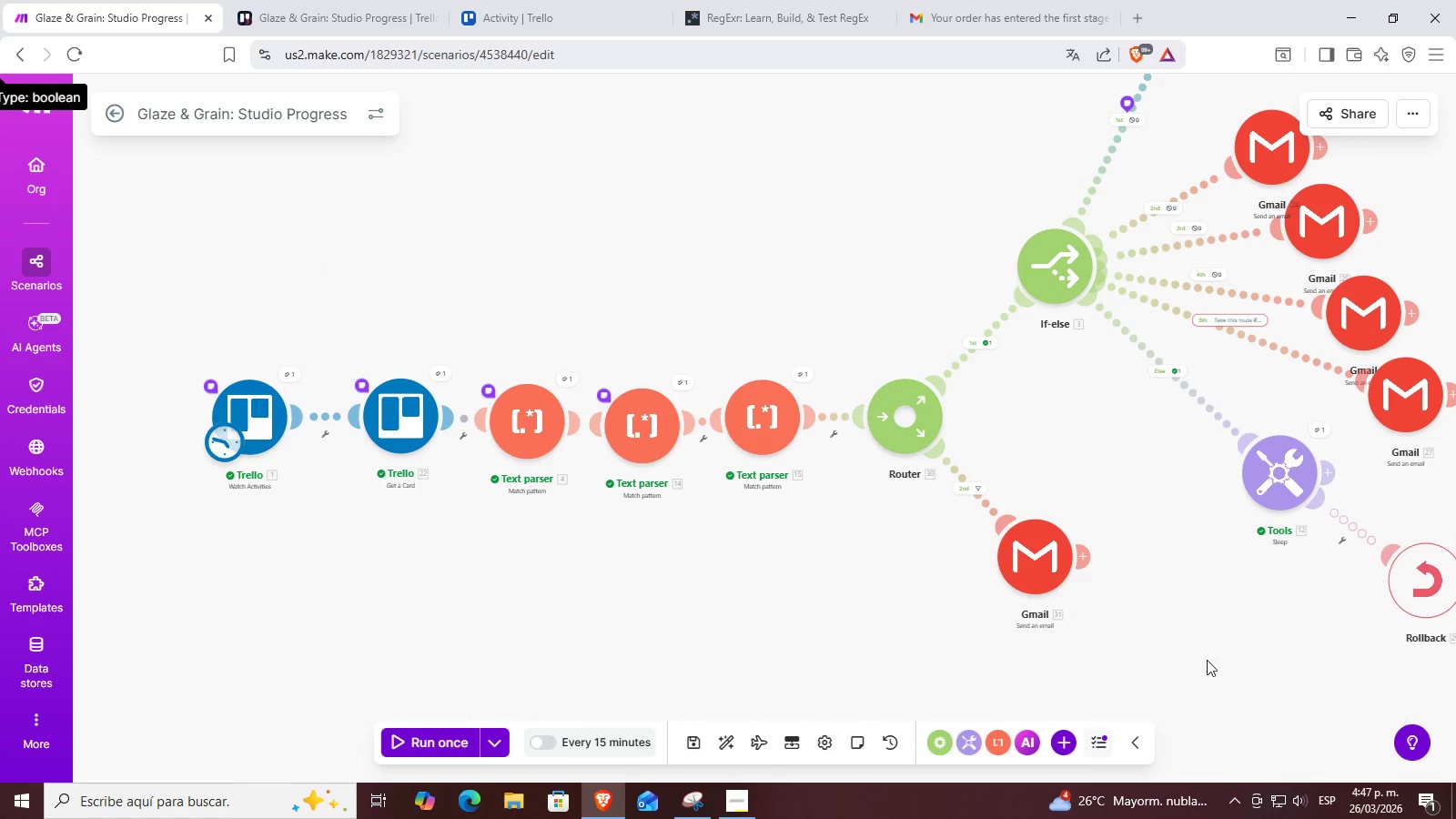 
left_click_drag(start_coordinate=[1176, 646], to_coordinate=[1058, 664])
 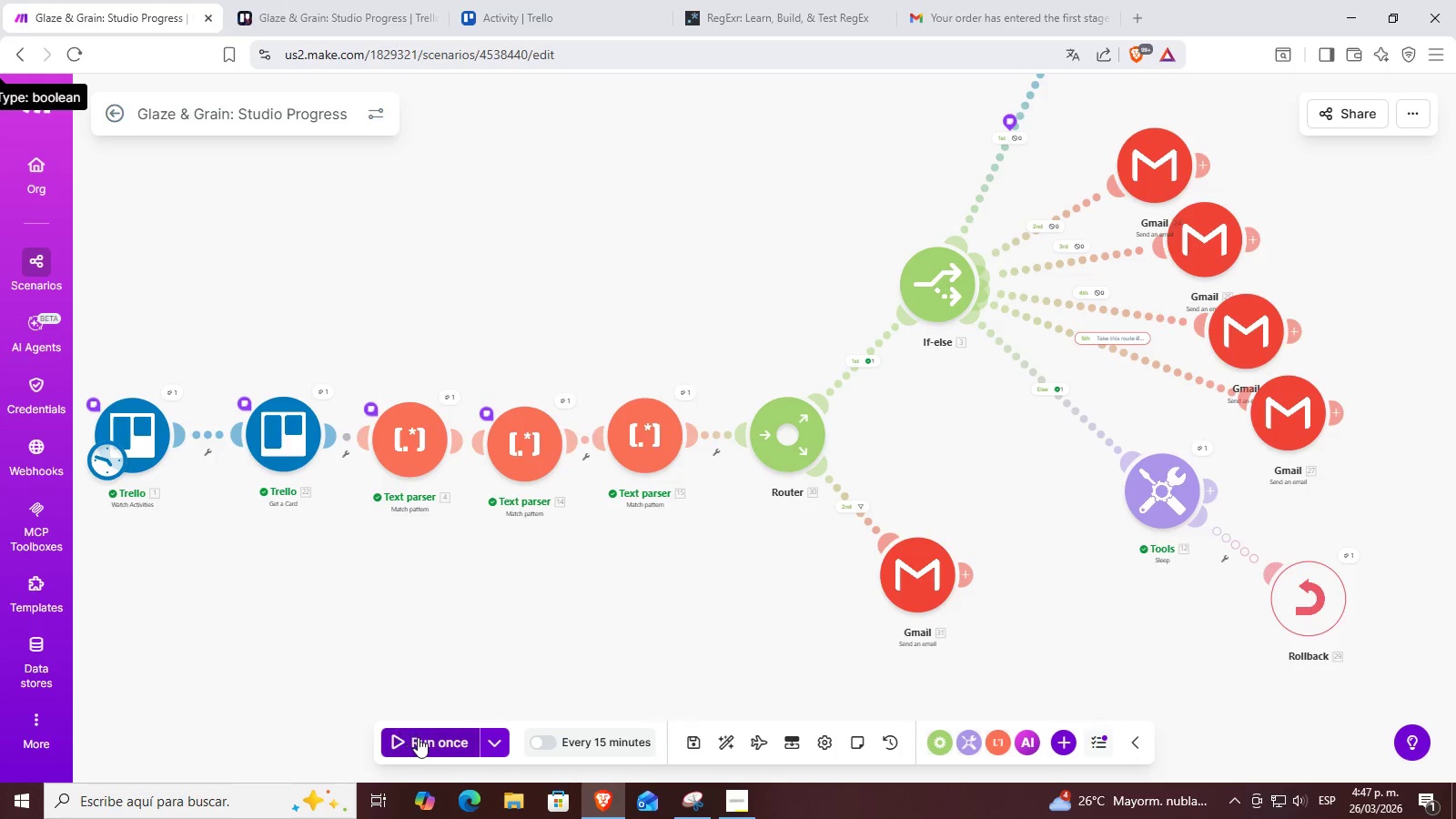 
left_click([418, 737])
 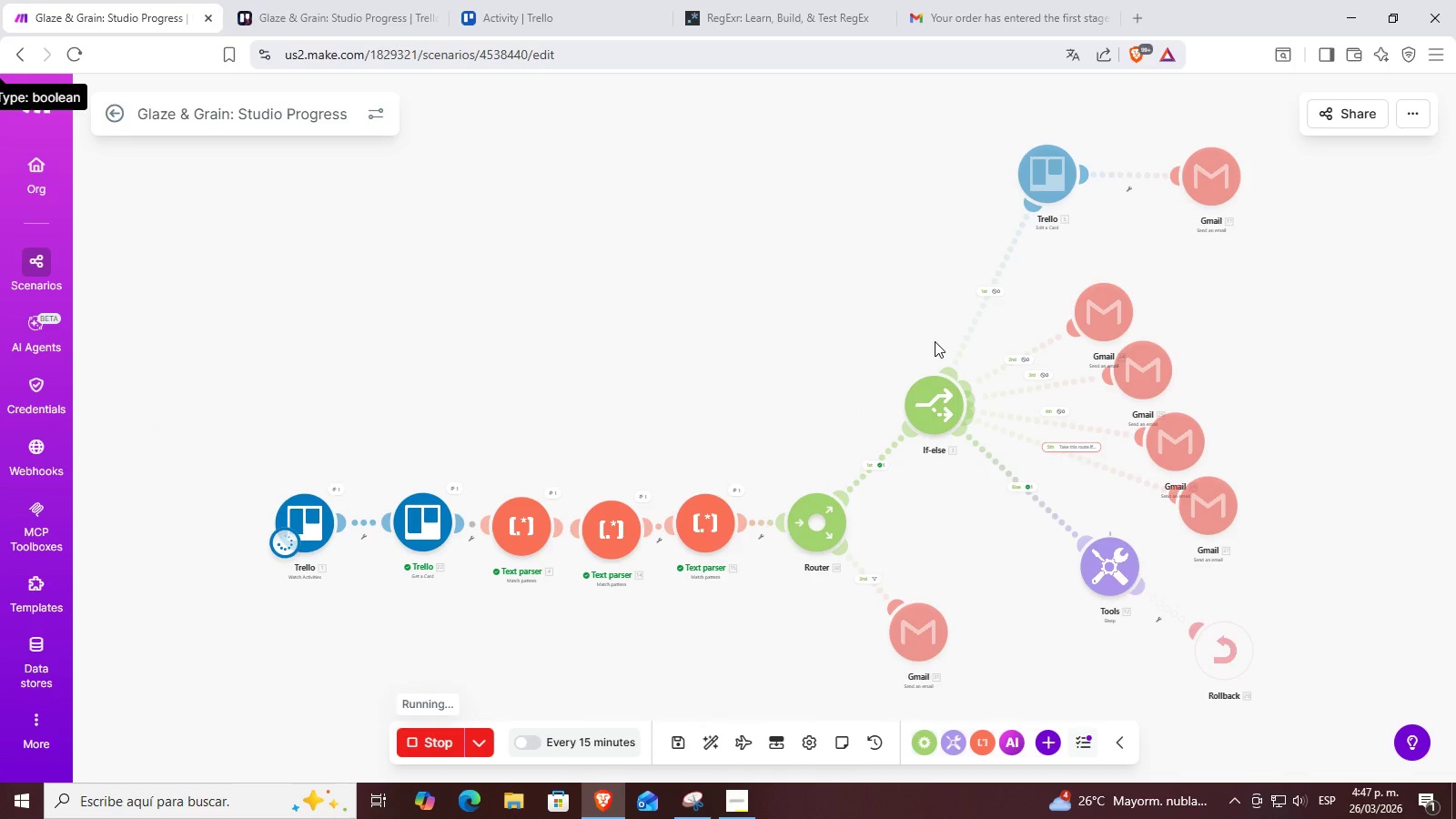 
left_click_drag(start_coordinate=[912, 497], to_coordinate=[975, 502])
 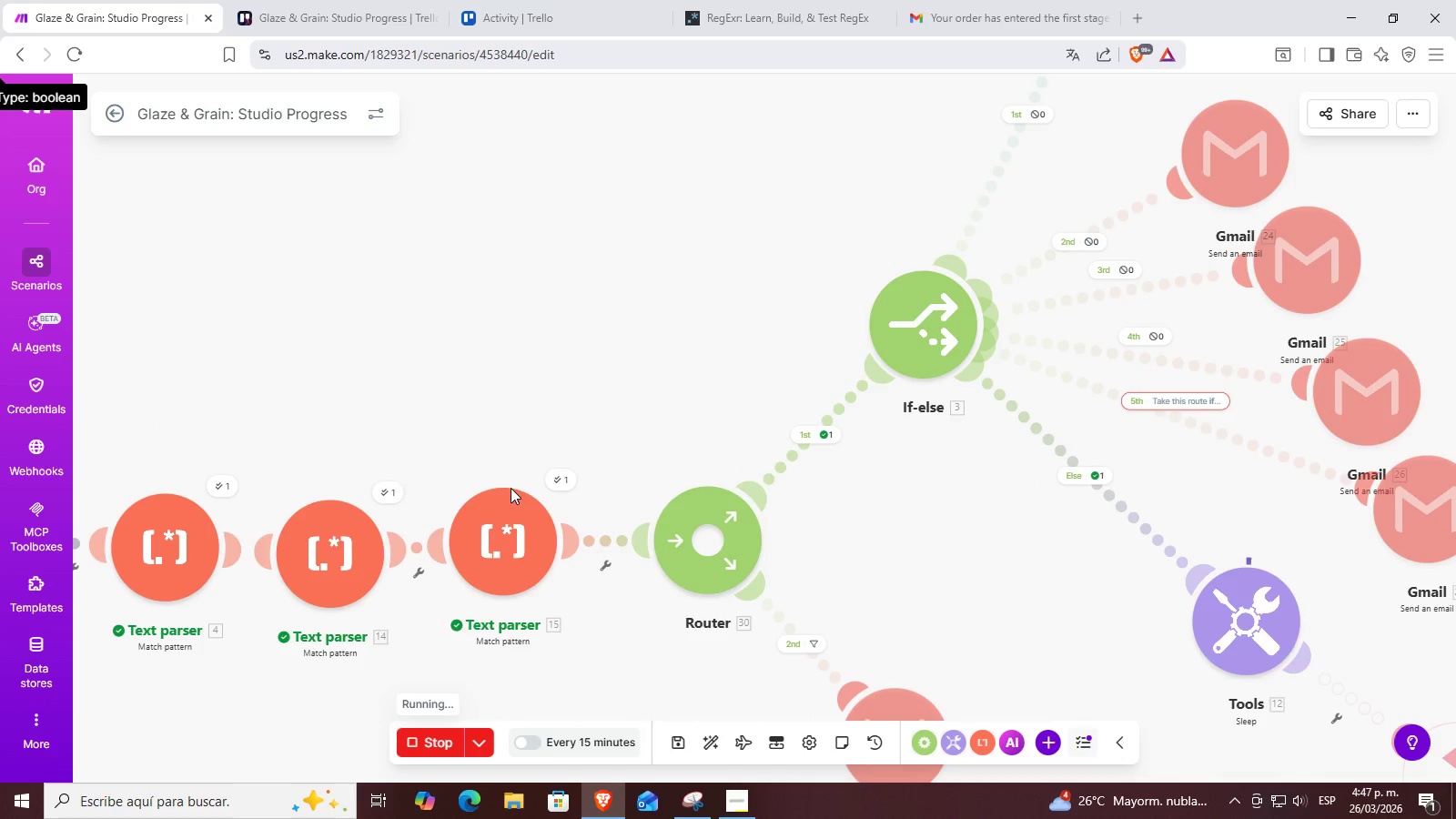 
scroll: coordinate [1022, 508], scroll_direction: up, amount: 3.0
 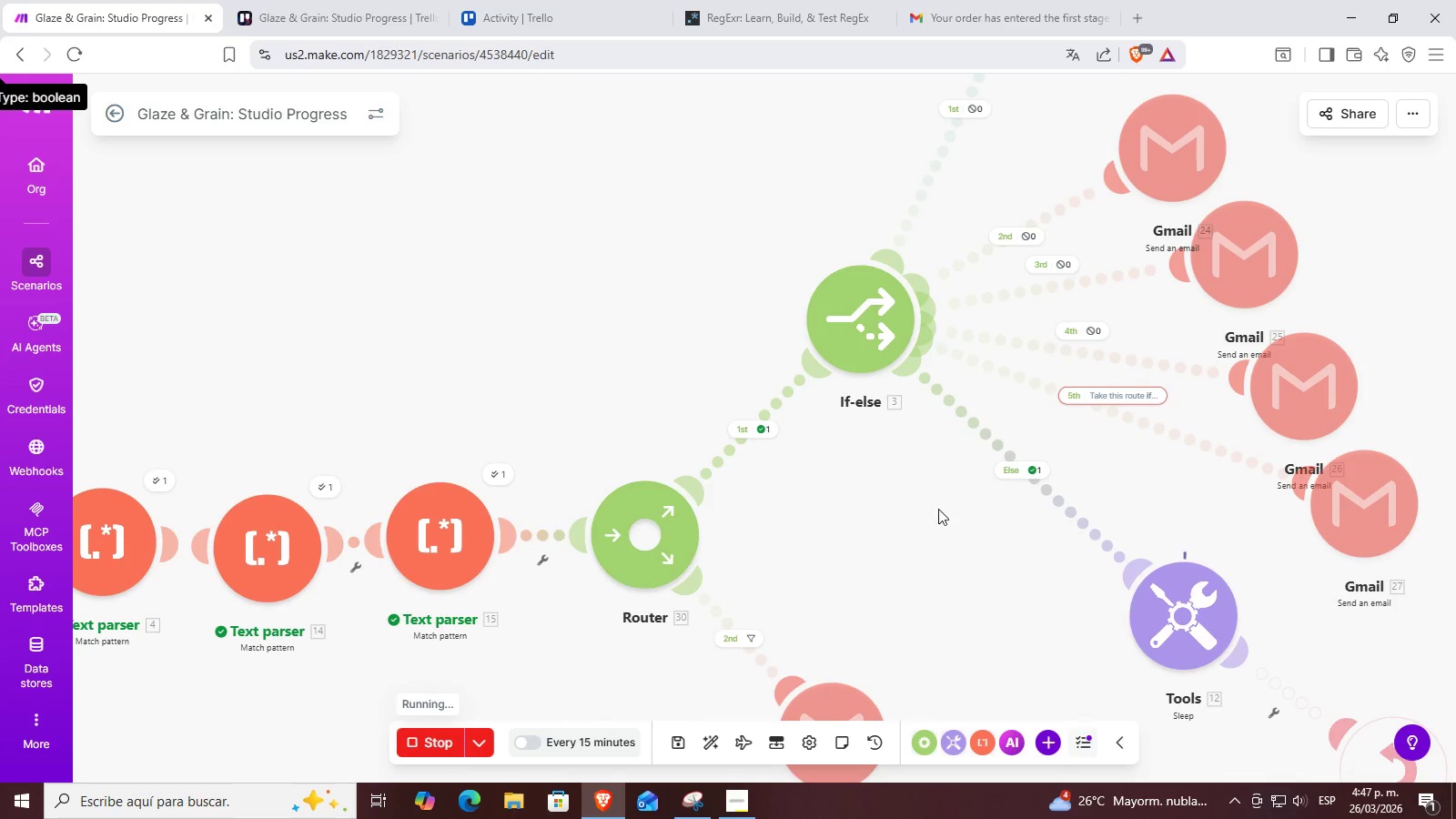 
left_click([380, 485])
 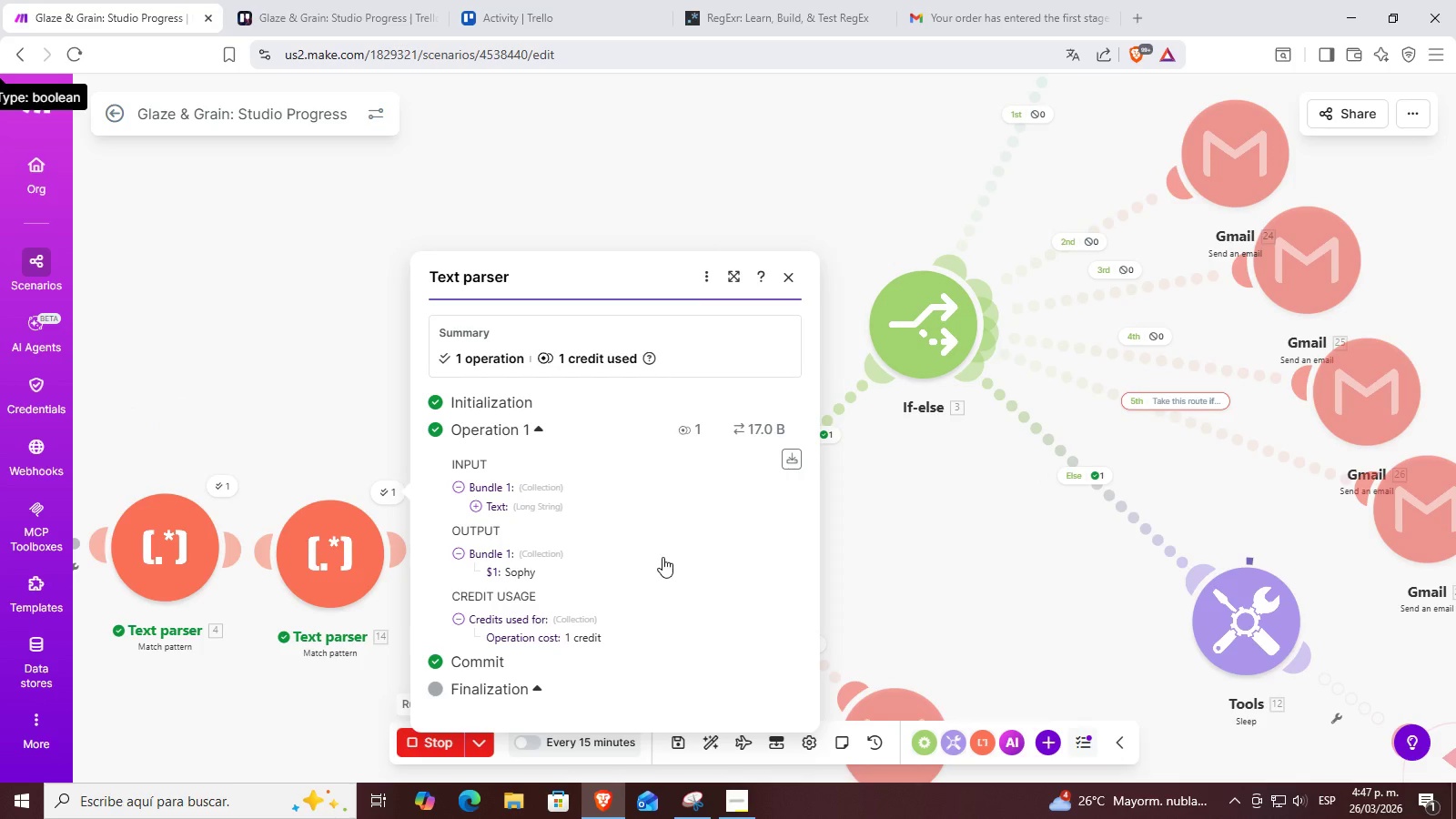 
scroll: coordinate [659, 558], scroll_direction: down, amount: 1.0
 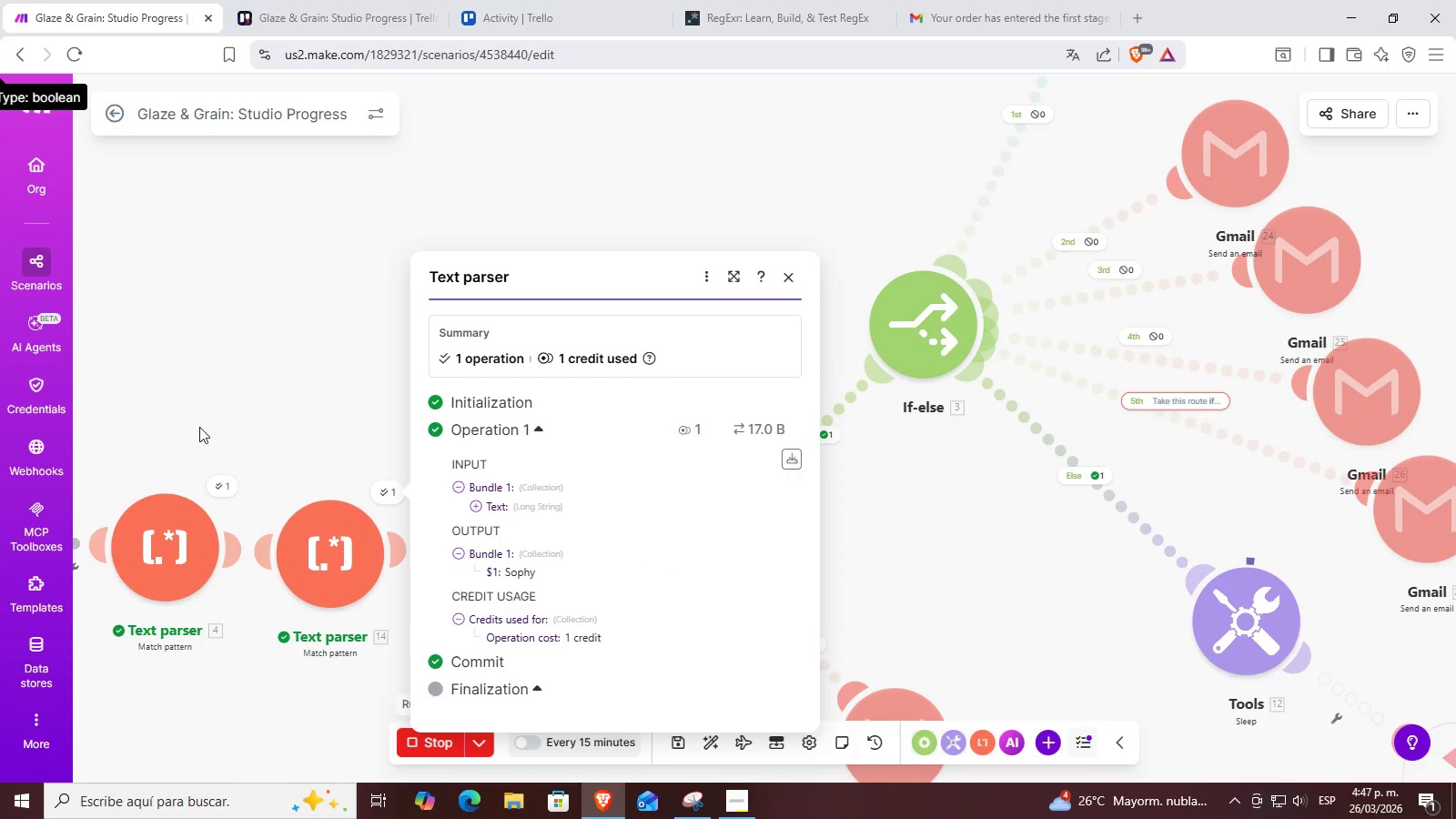 
left_click_drag(start_coordinate=[216, 418], to_coordinate=[234, 416])
 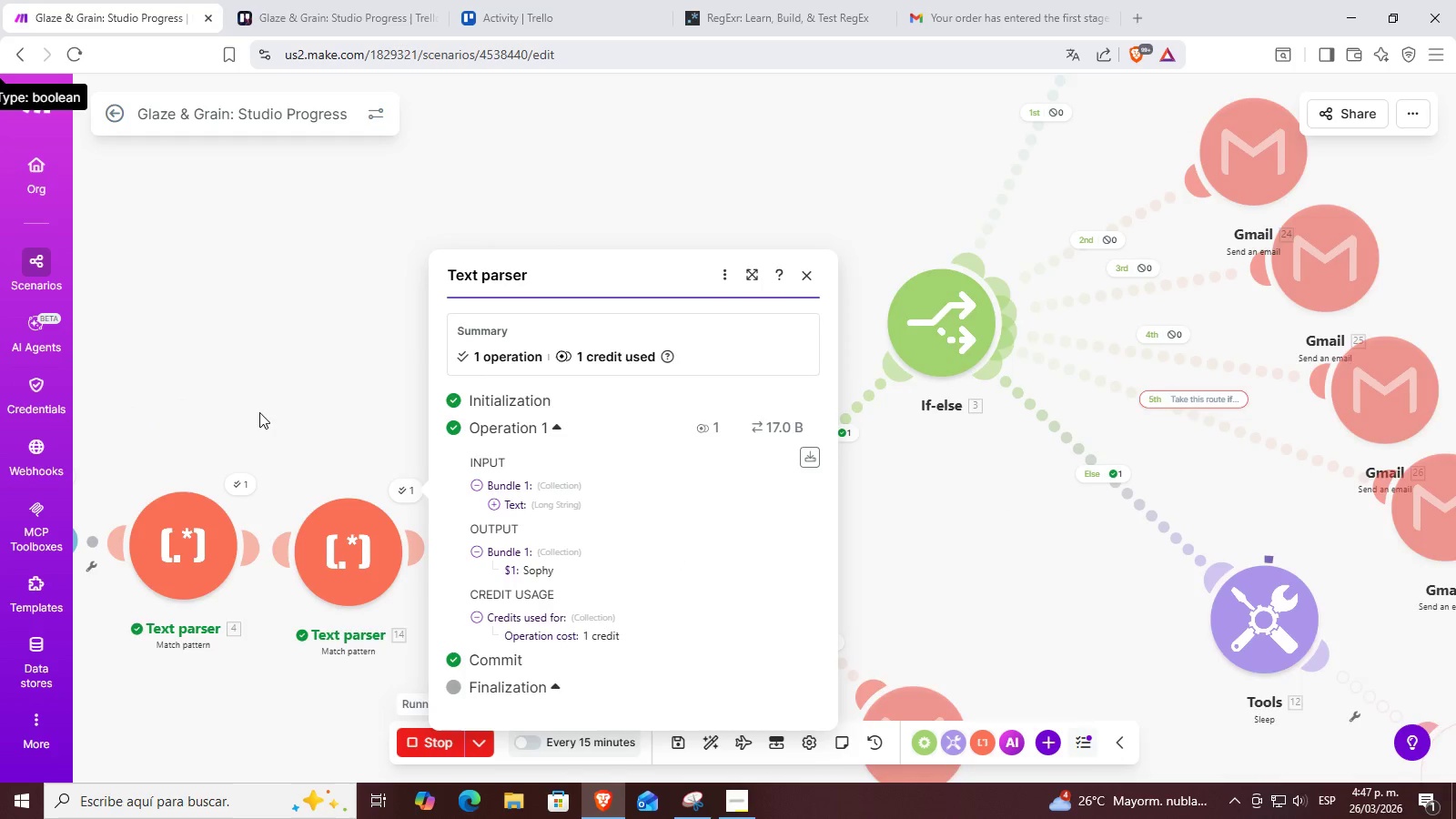 
left_click_drag(start_coordinate=[263, 412], to_coordinate=[520, 416])
 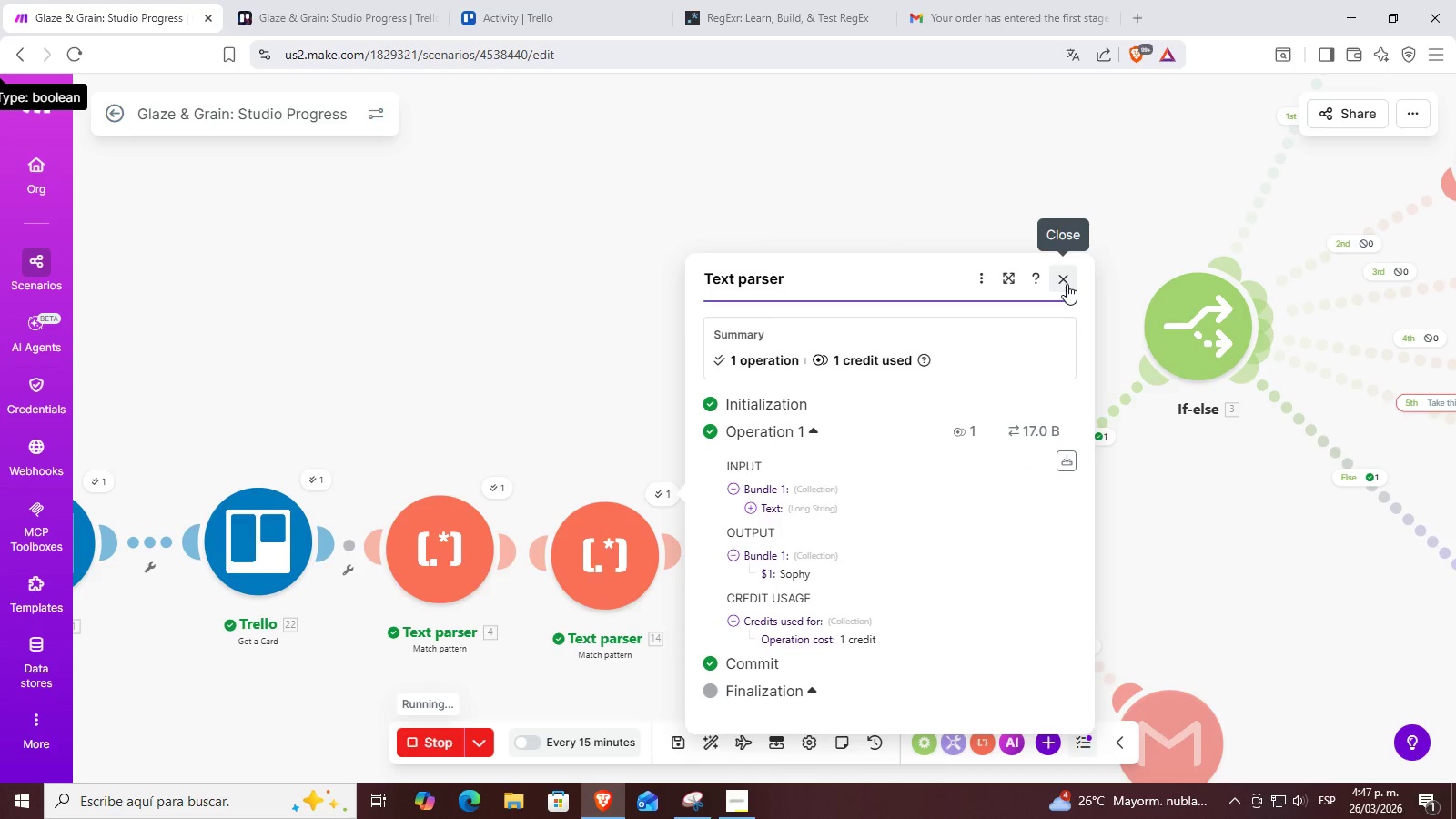 
left_click([1052, 287])
 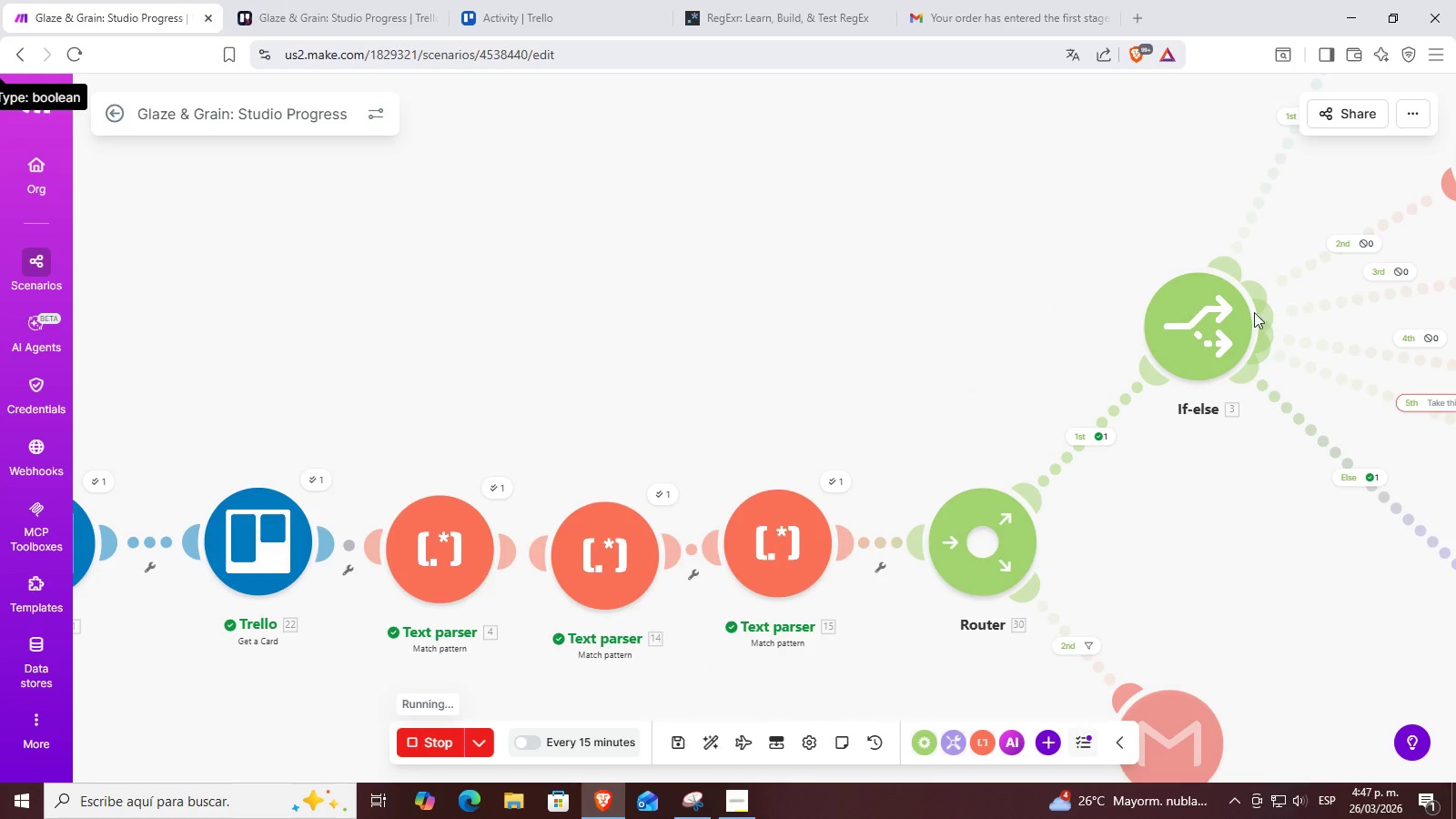 
left_click_drag(start_coordinate=[1183, 459], to_coordinate=[824, 614])
 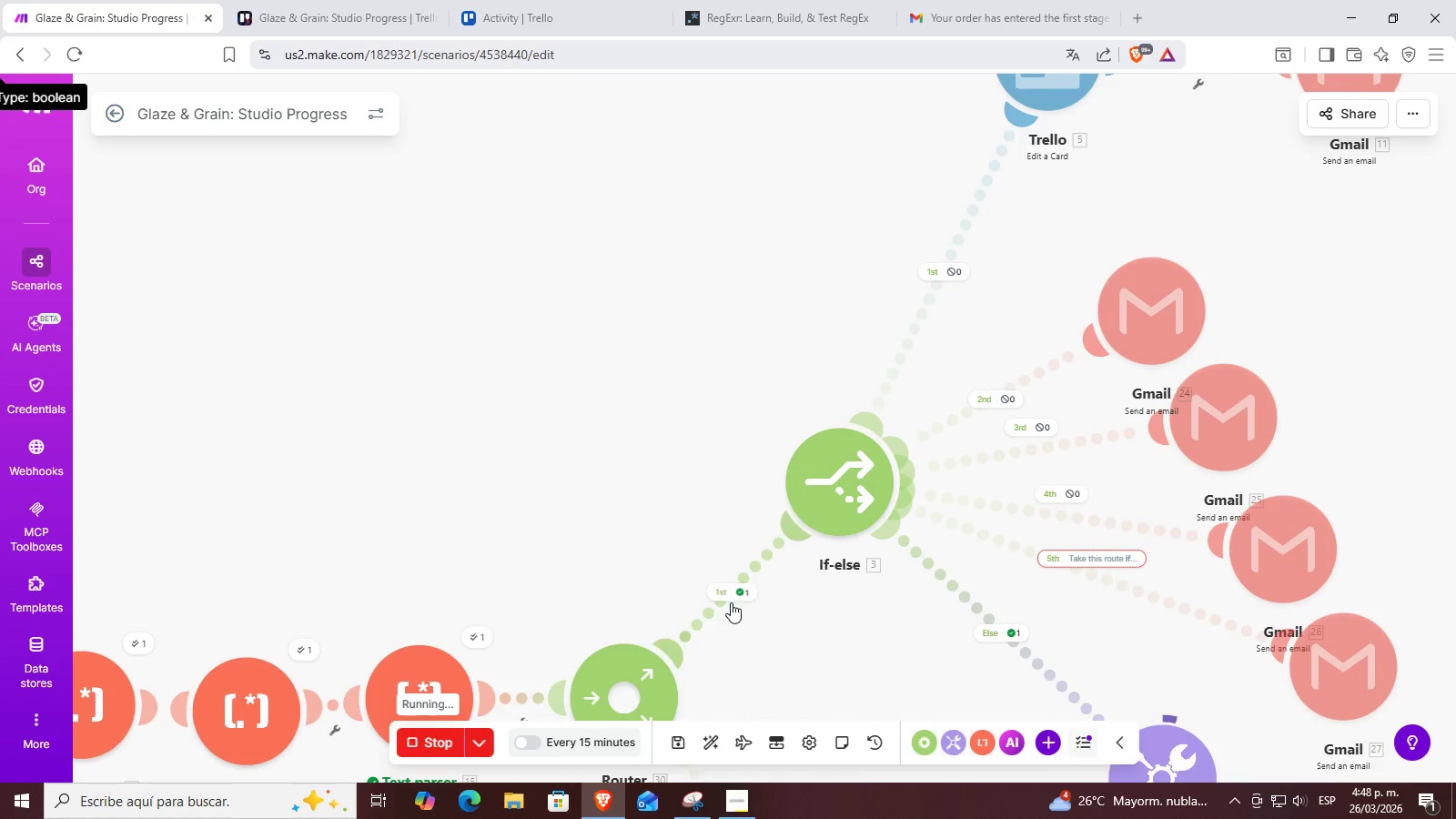 
left_click_drag(start_coordinate=[716, 589], to_coordinate=[719, 417])
 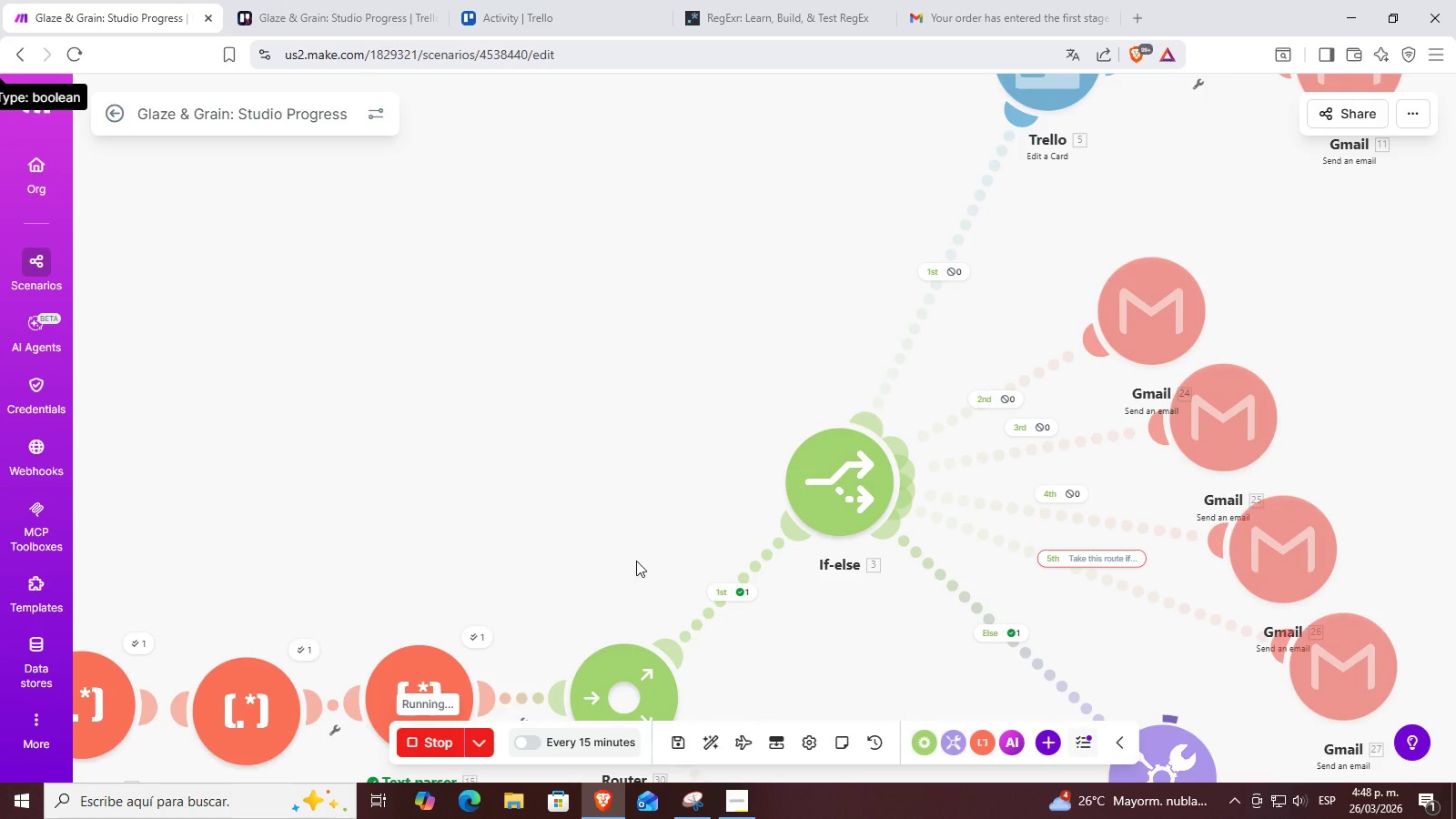 
left_click_drag(start_coordinate=[586, 562], to_coordinate=[641, 346])
 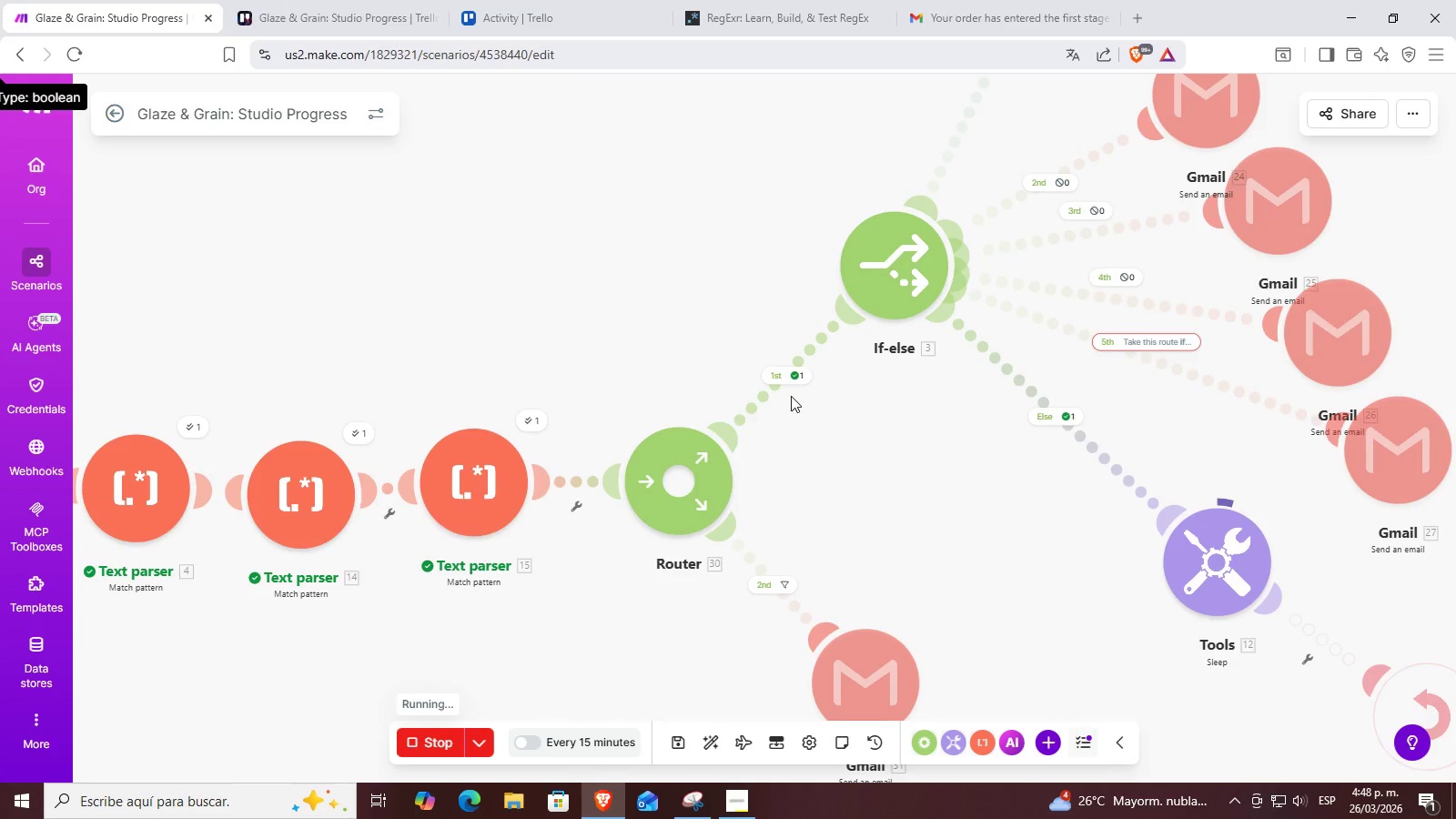 
left_click([791, 379])
 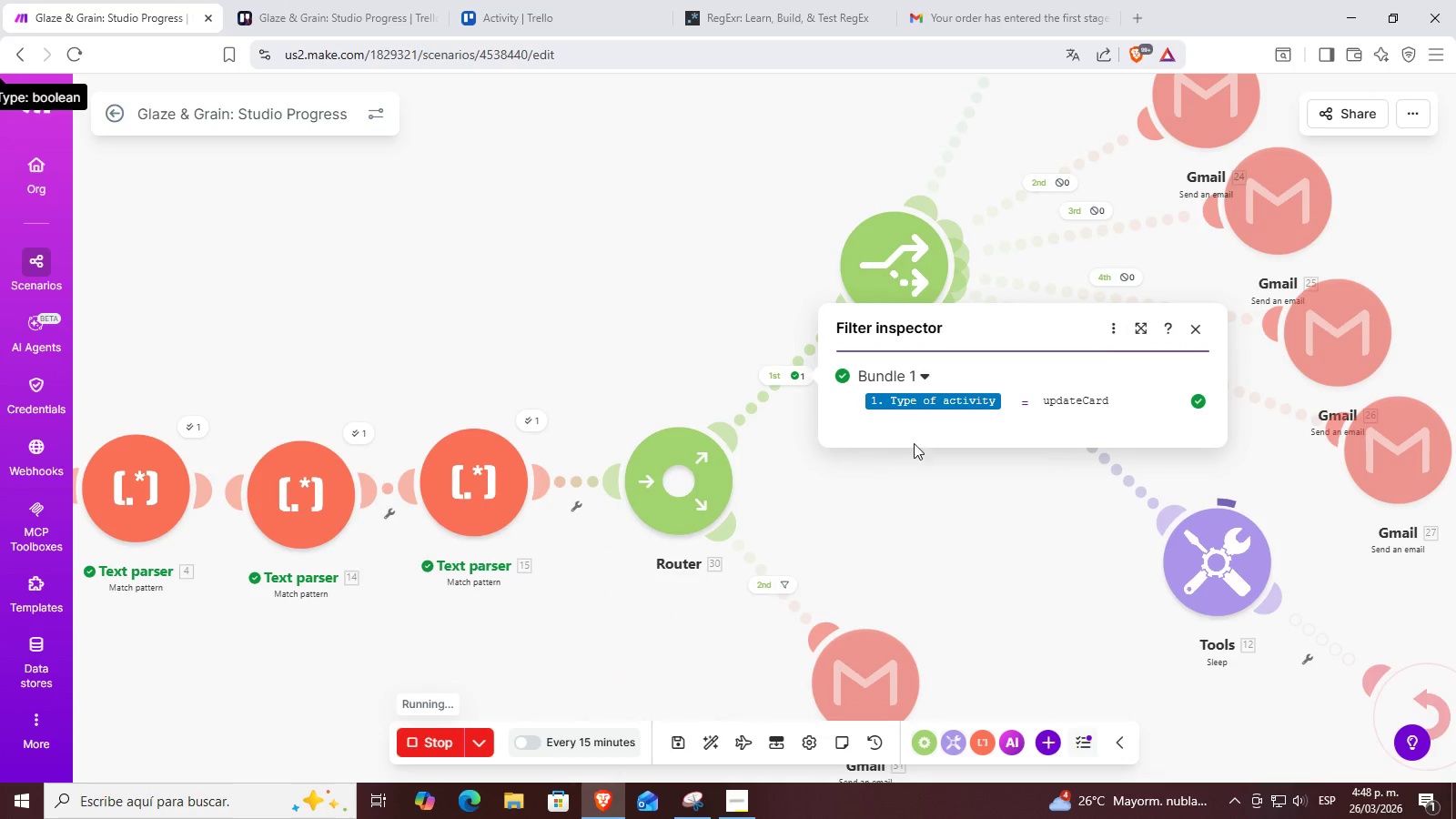 
left_click([1192, 326])
 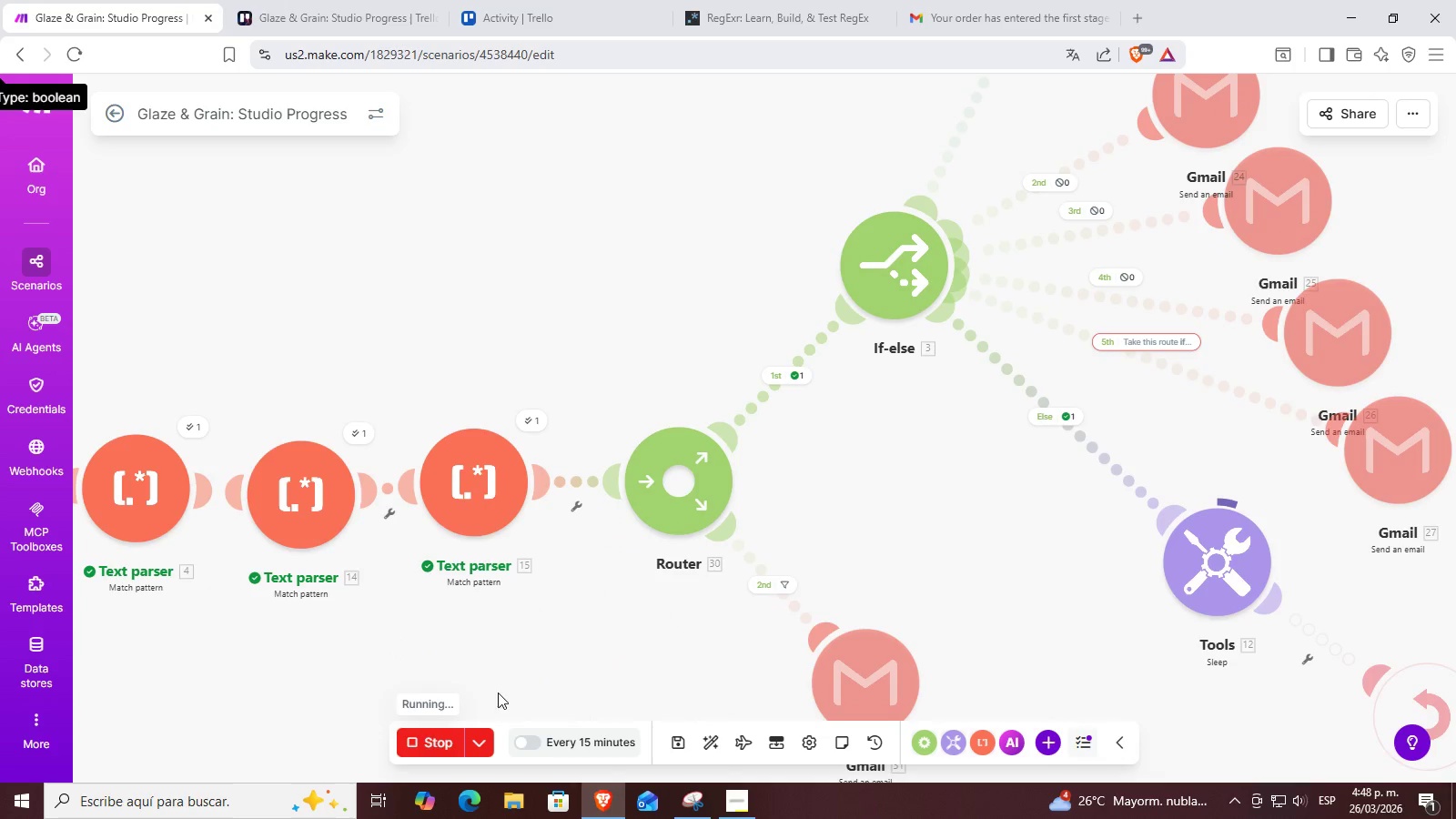 
left_click([419, 738])
 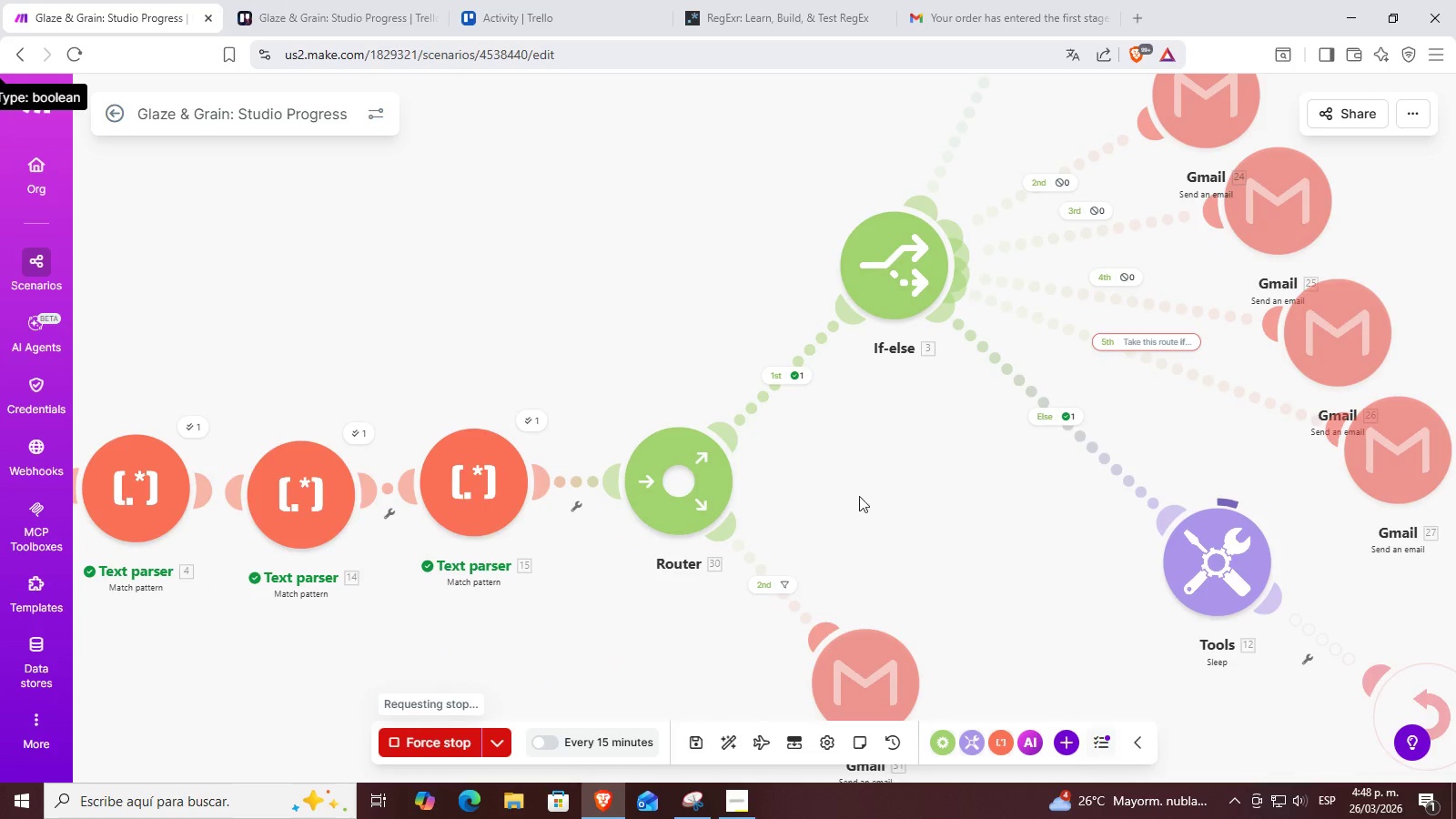 
left_click_drag(start_coordinate=[859, 495], to_coordinate=[788, 579])
 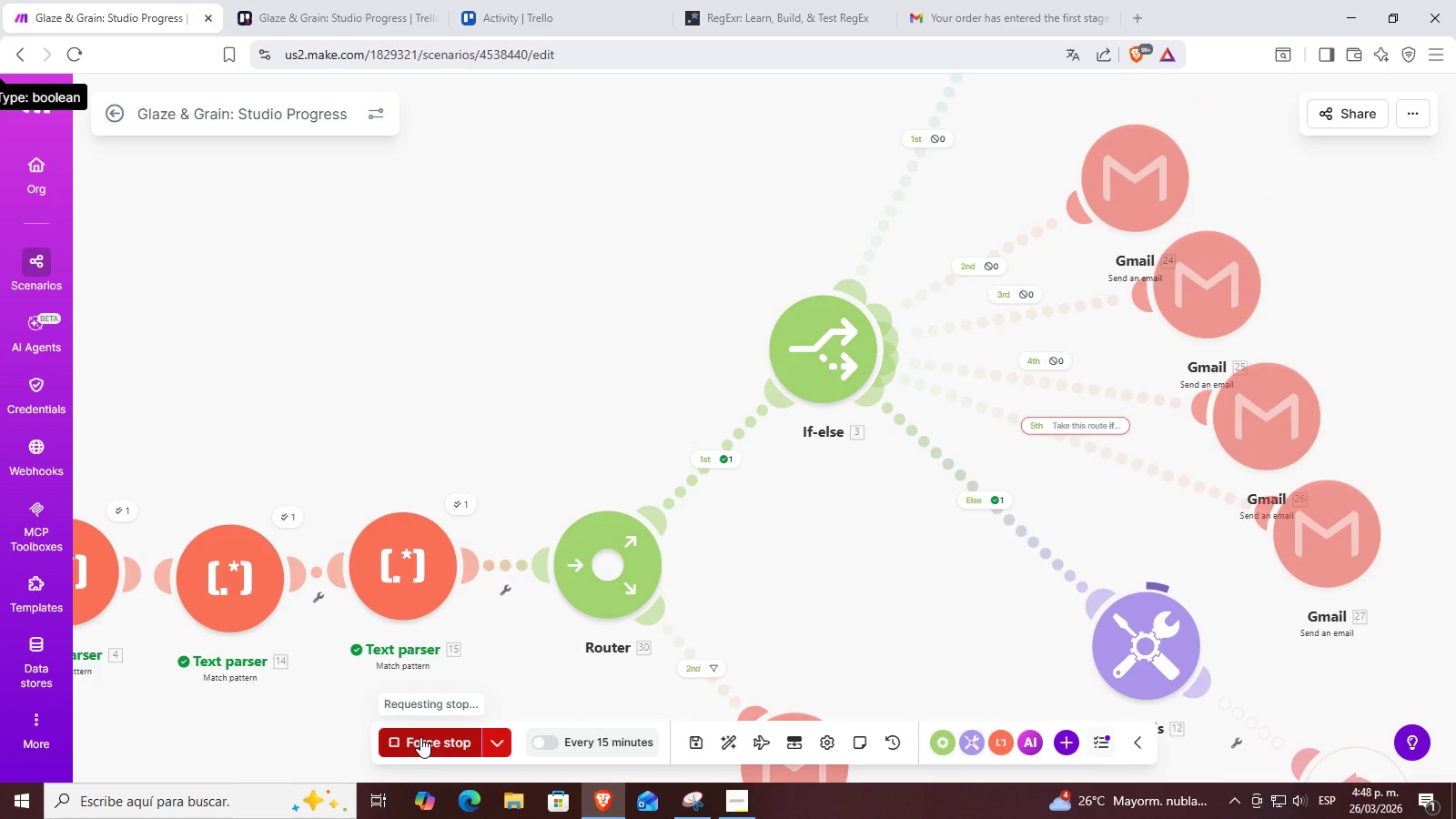 
left_click([420, 738])
 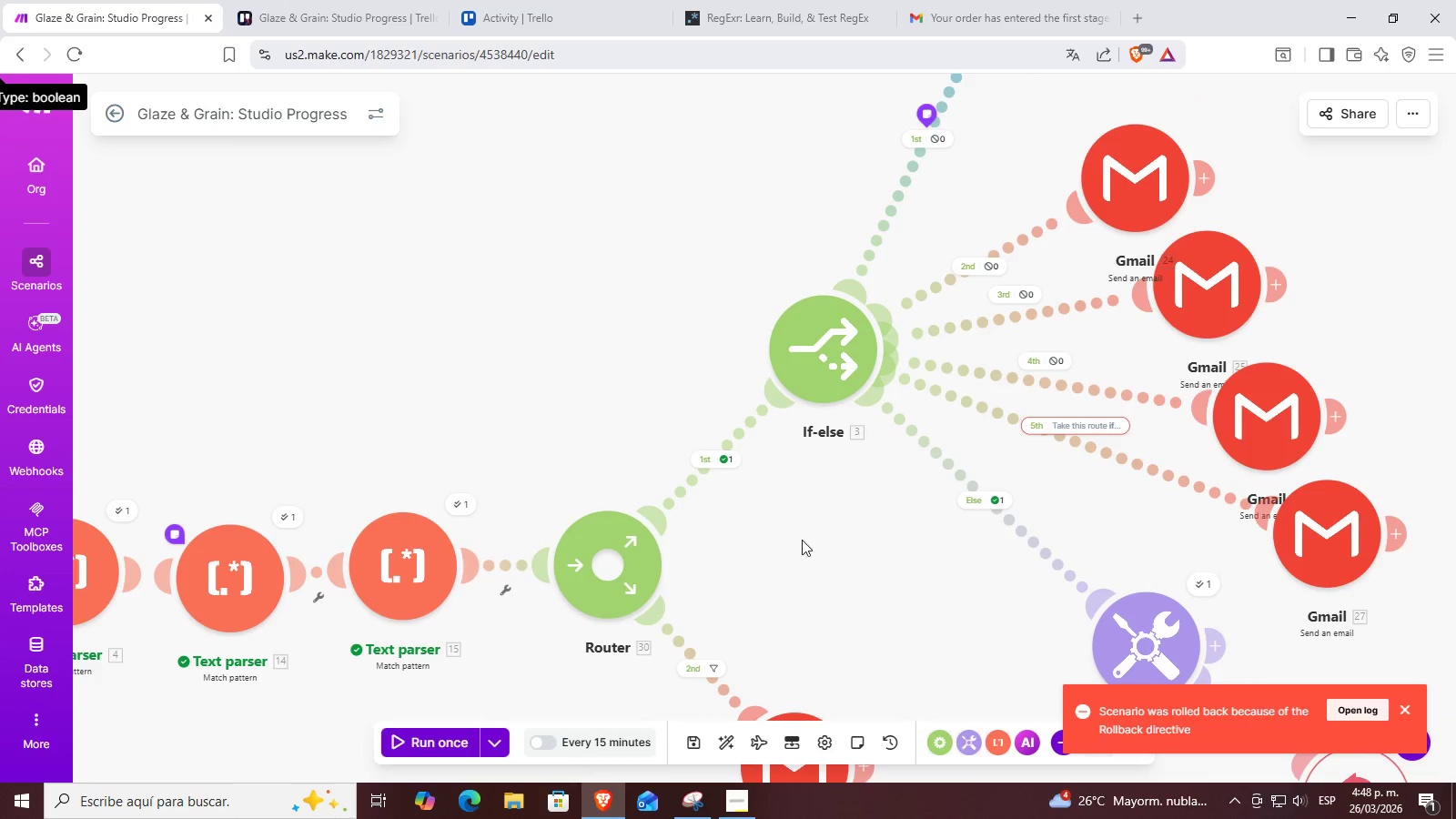 
left_click_drag(start_coordinate=[772, 546], to_coordinate=[605, 723])
 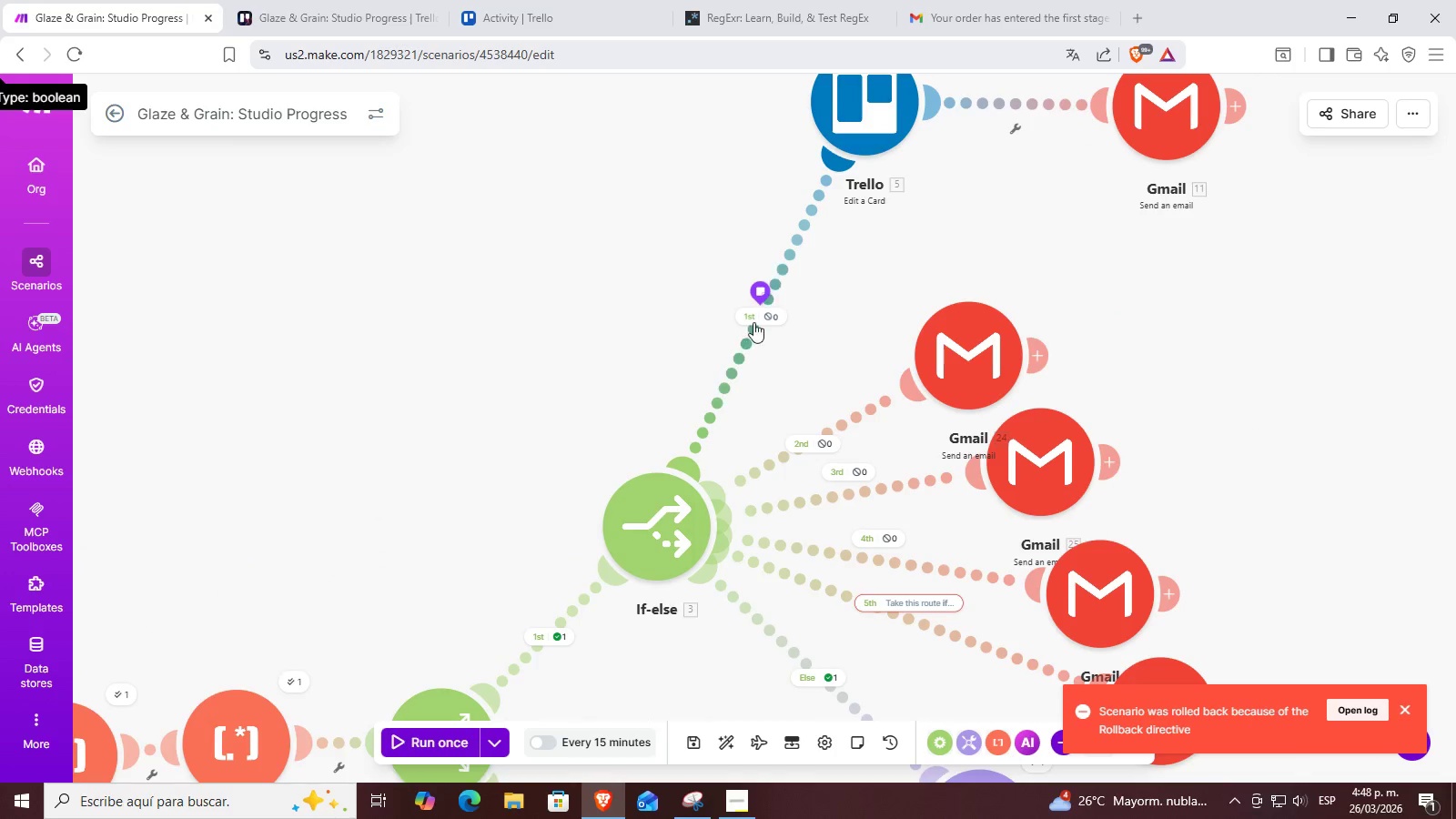 
left_click([763, 319])
 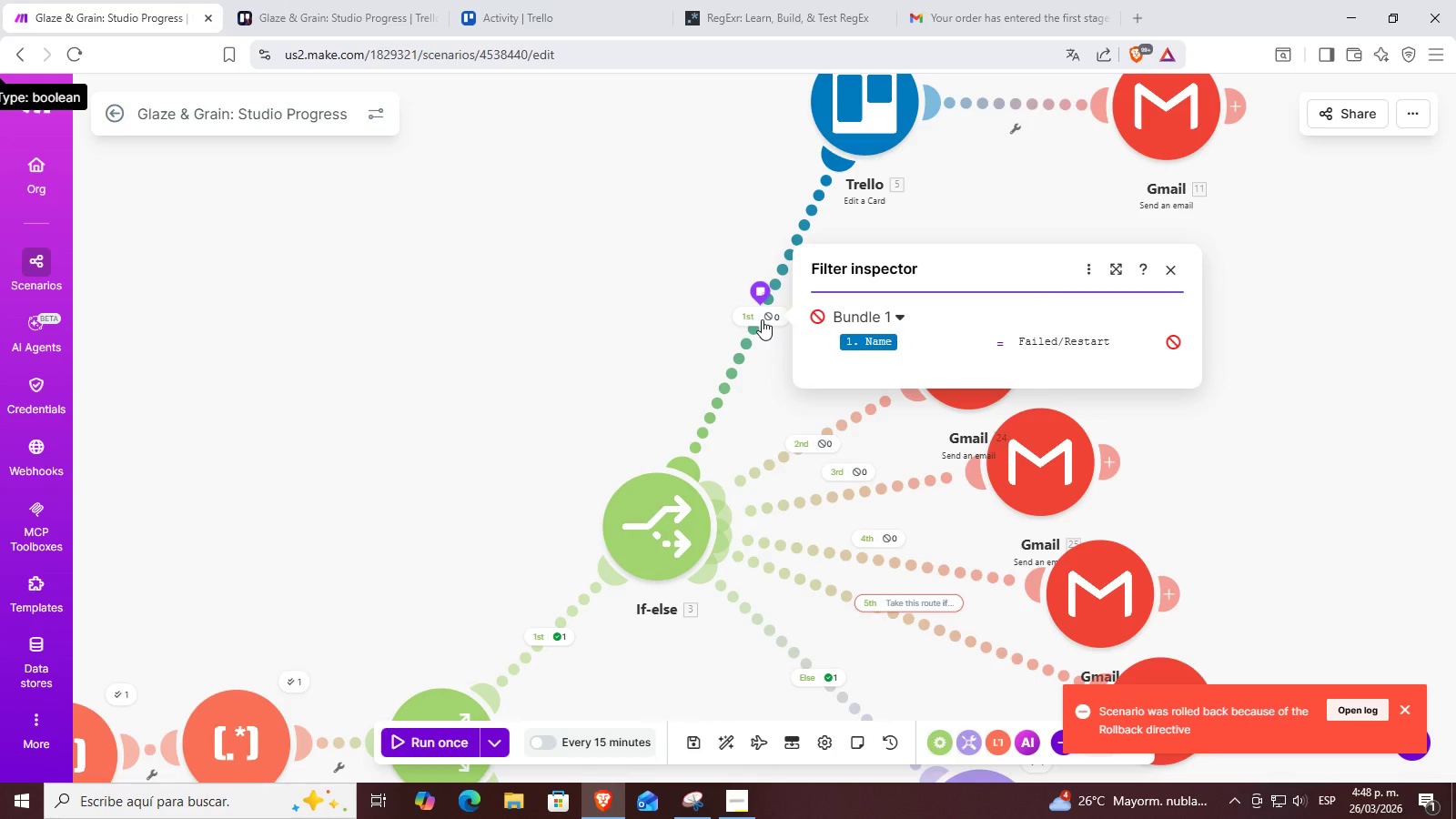 
right_click([762, 319])
 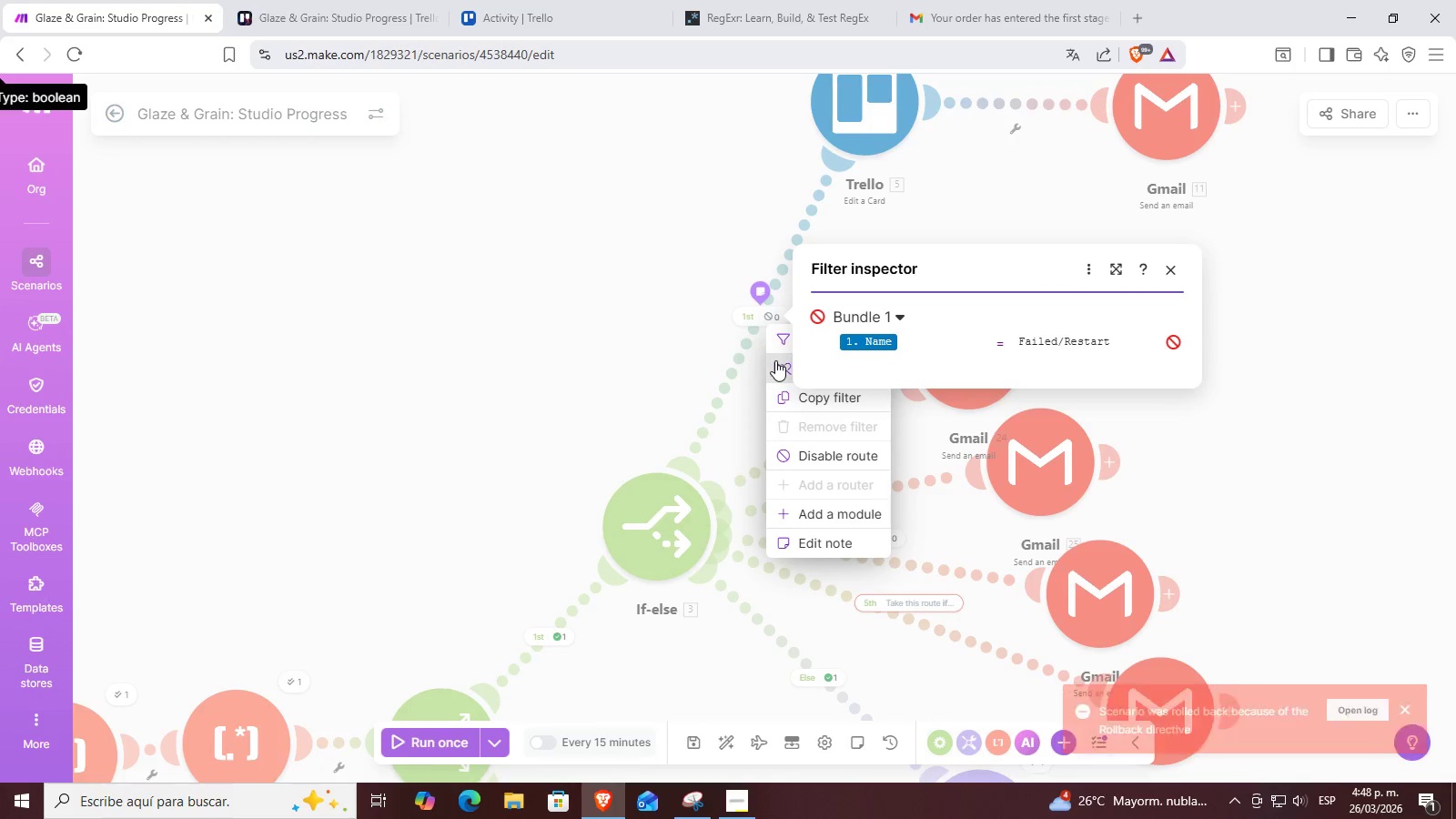 
left_click([777, 339])
 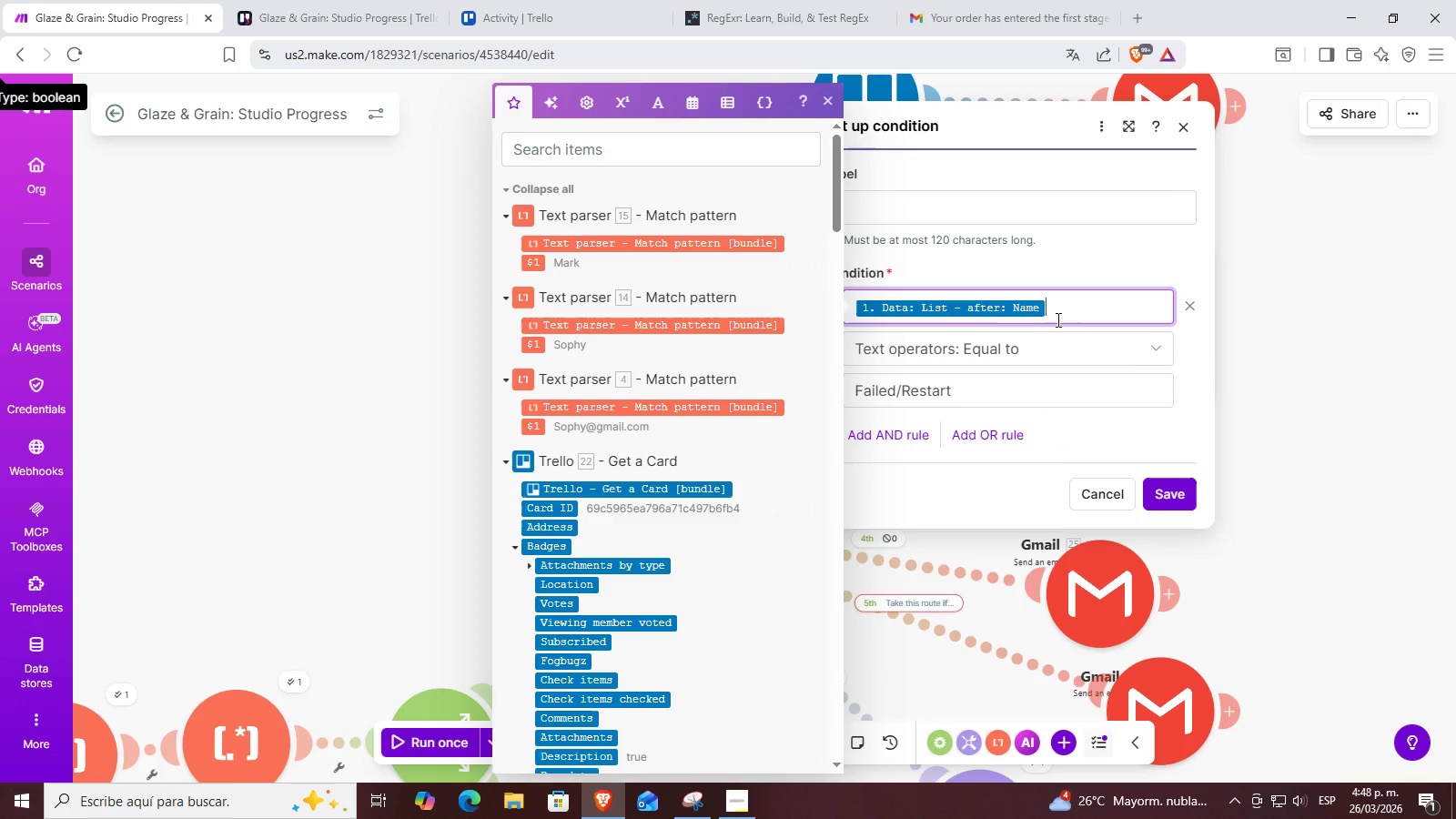 
scroll: coordinate [670, 450], scroll_direction: down, amount: 39.0
 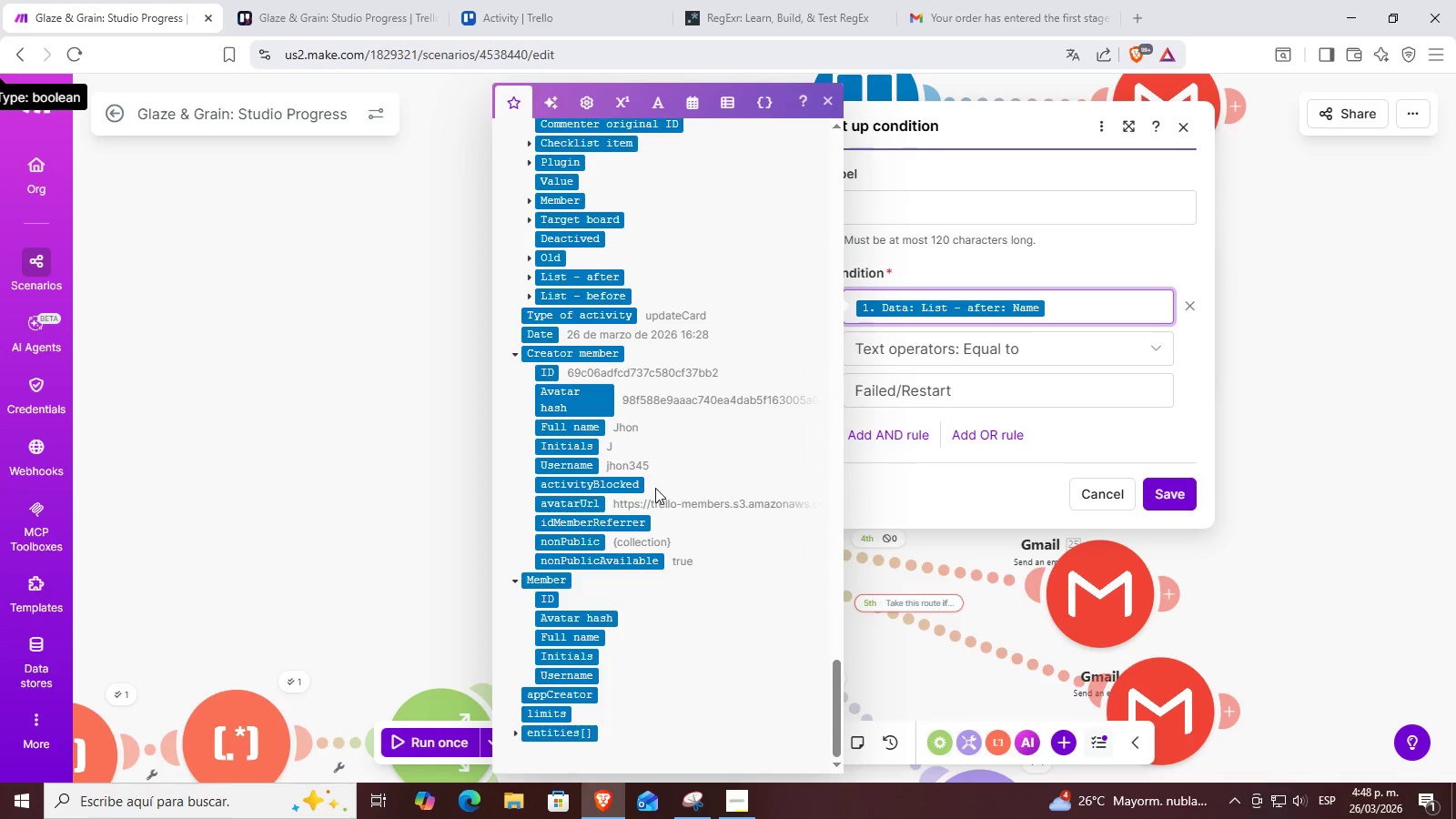 
scroll: coordinate [651, 441], scroll_direction: up, amount: 1.0
 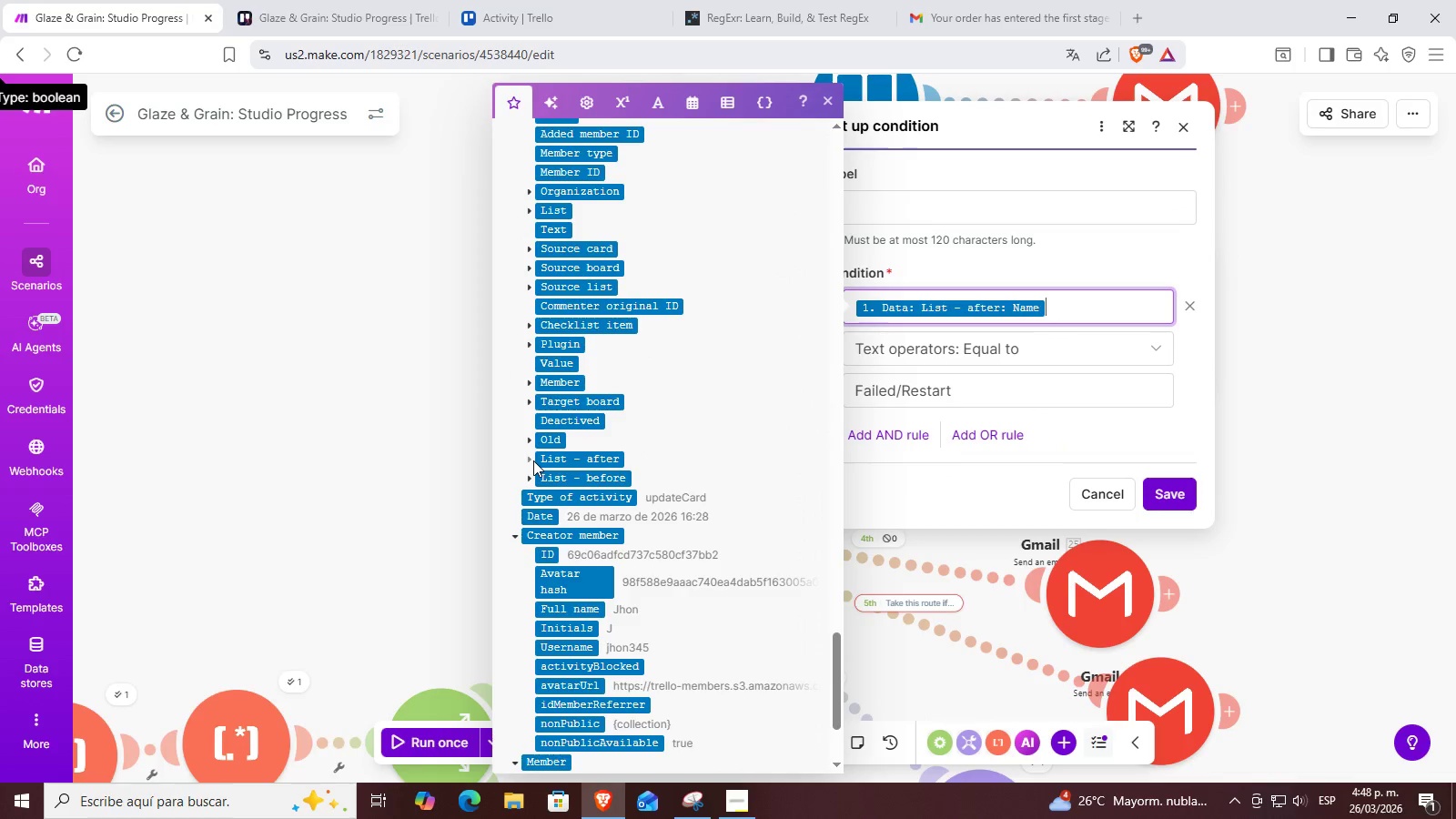 
left_click([529, 460])
 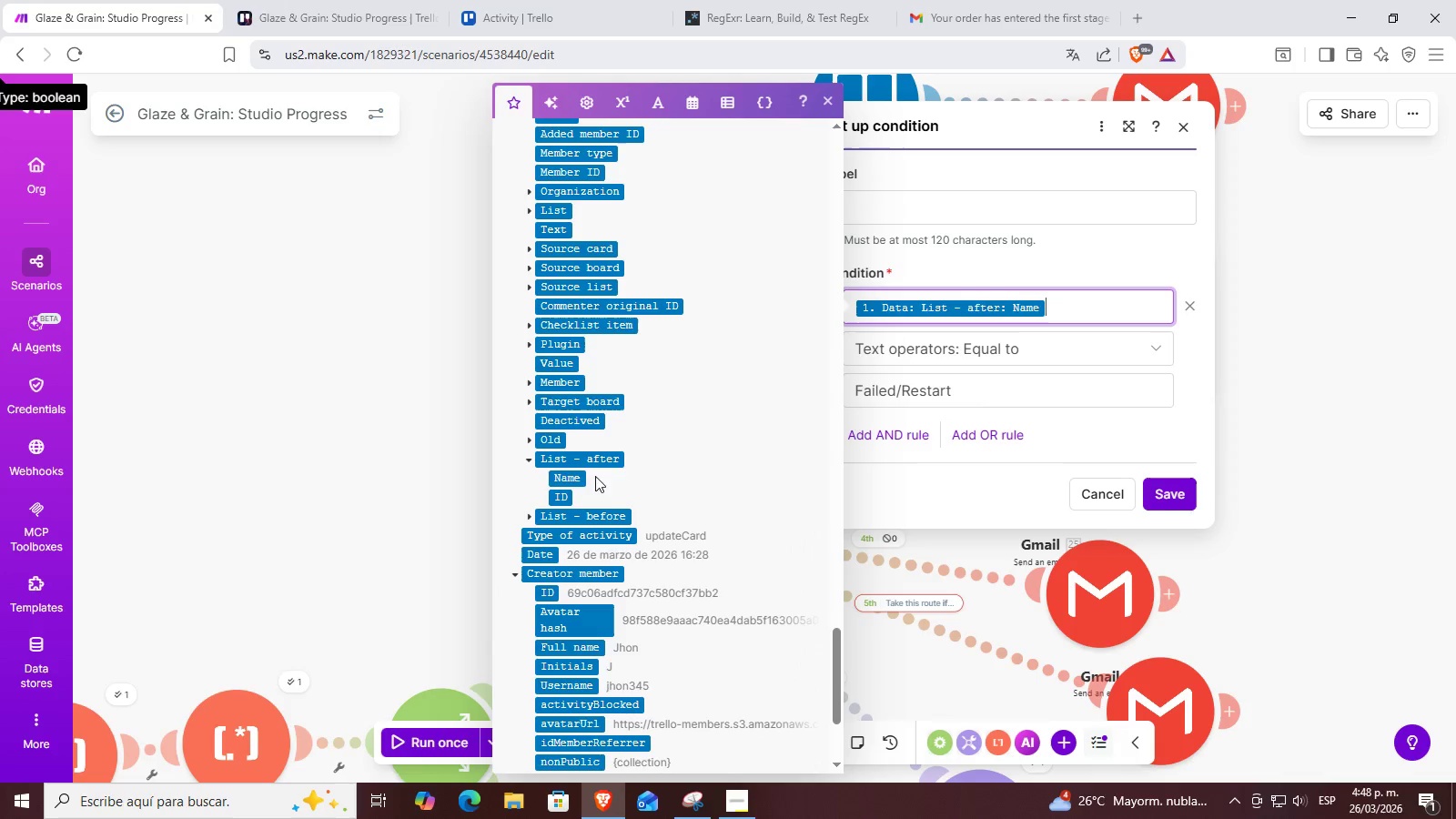 
left_click([524, 514])
 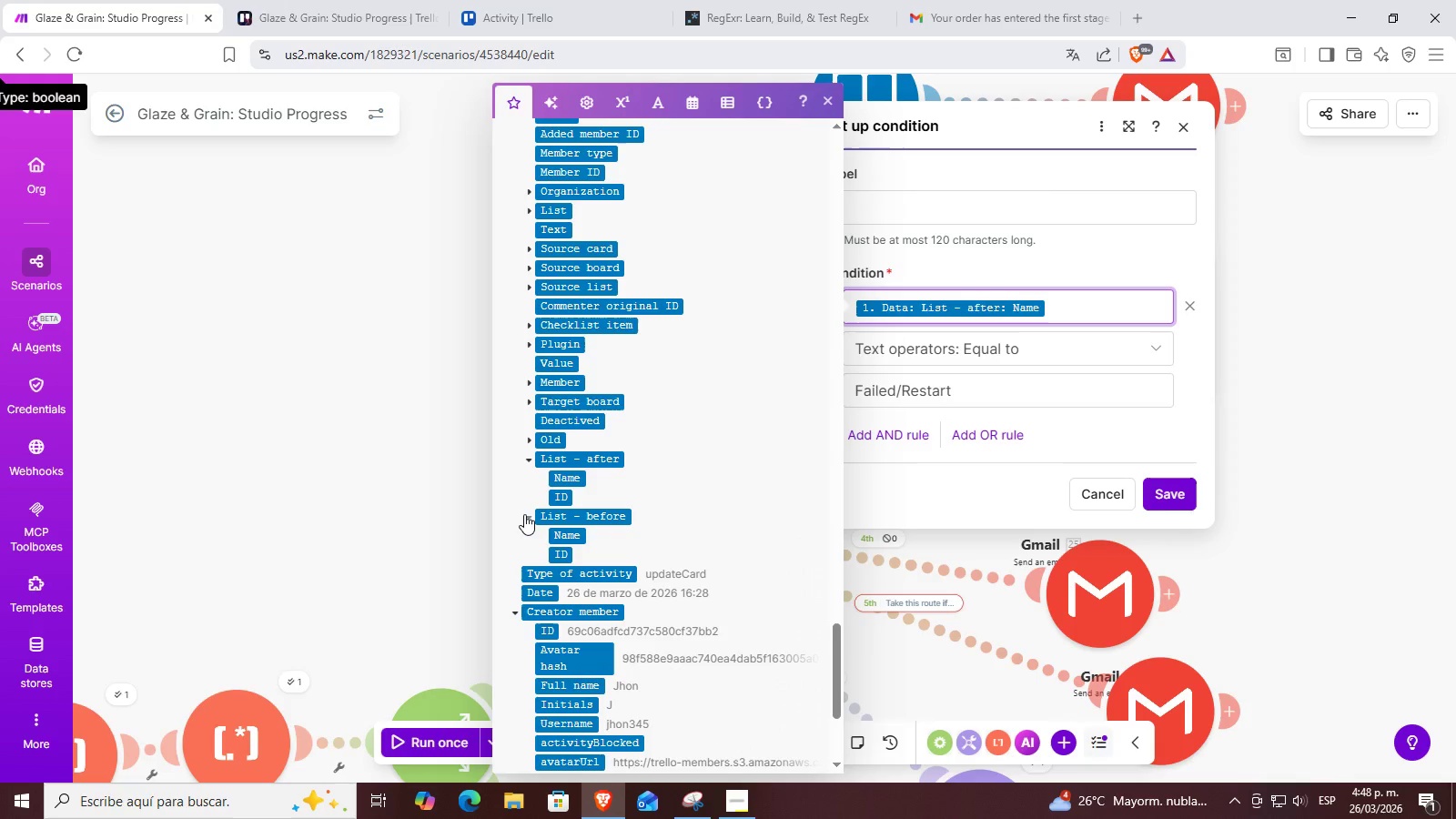 
left_click([524, 514])
 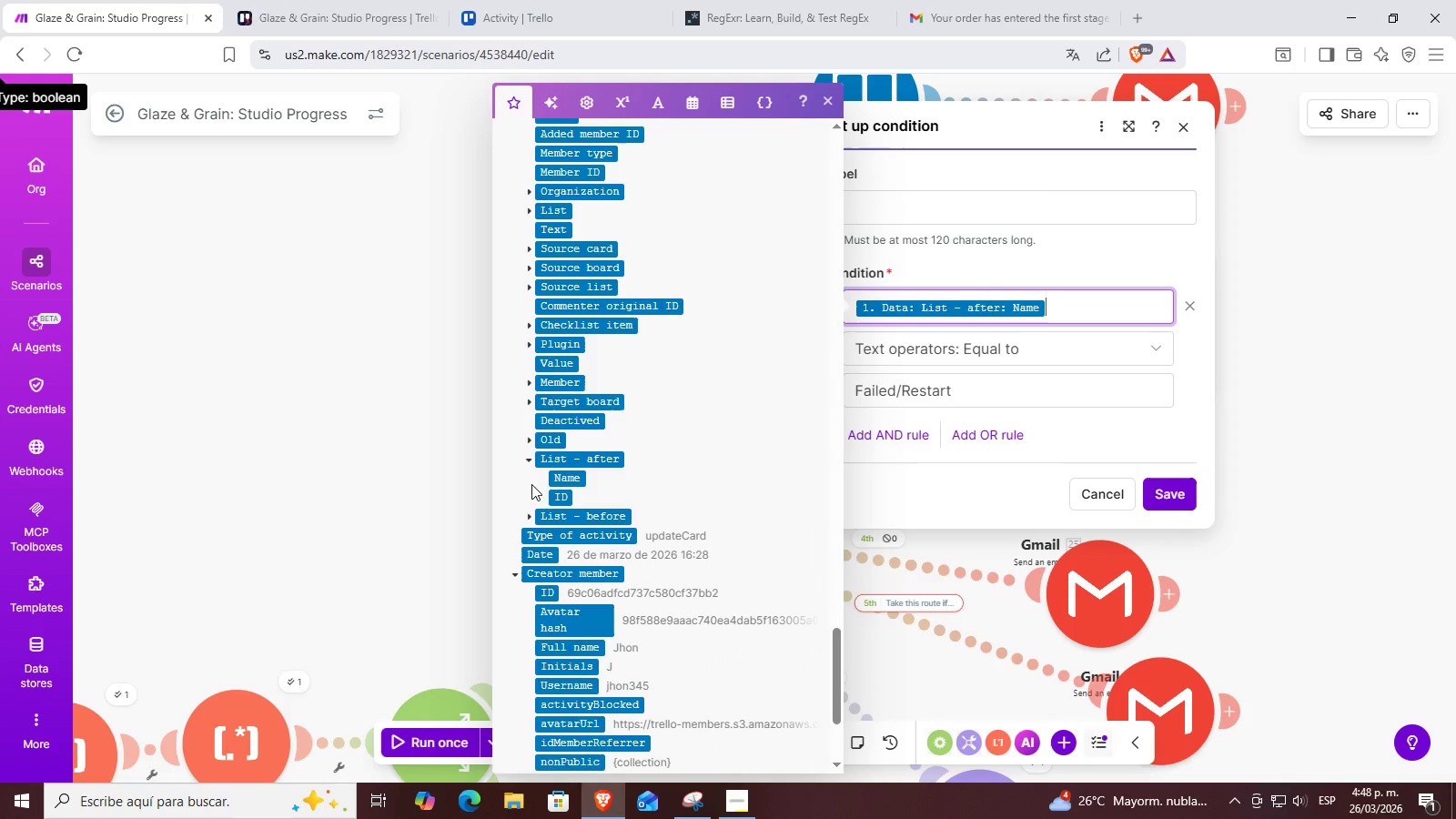 
left_click([524, 459])
 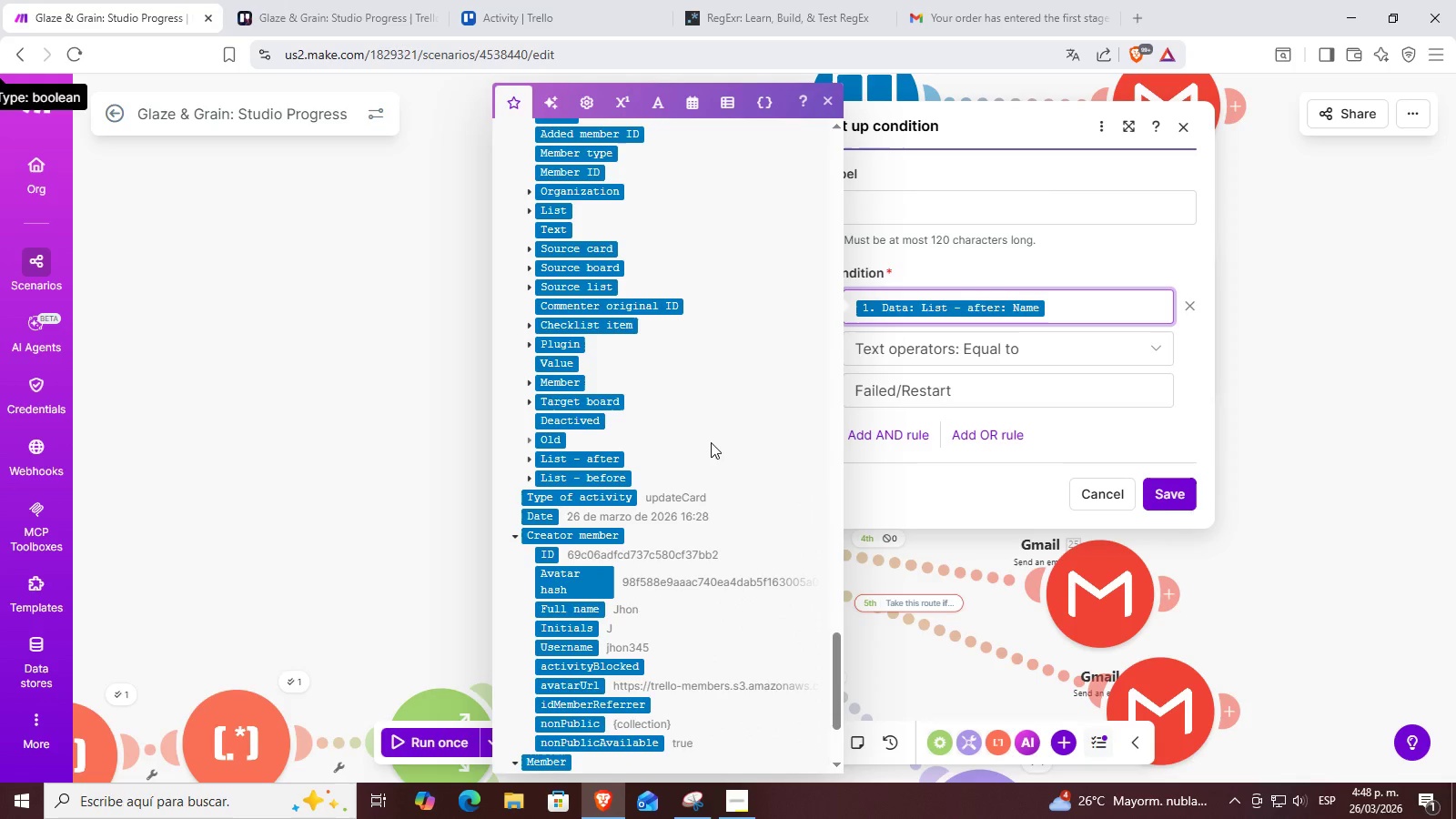 
scroll: coordinate [703, 443], scroll_direction: down, amount: 2.0
 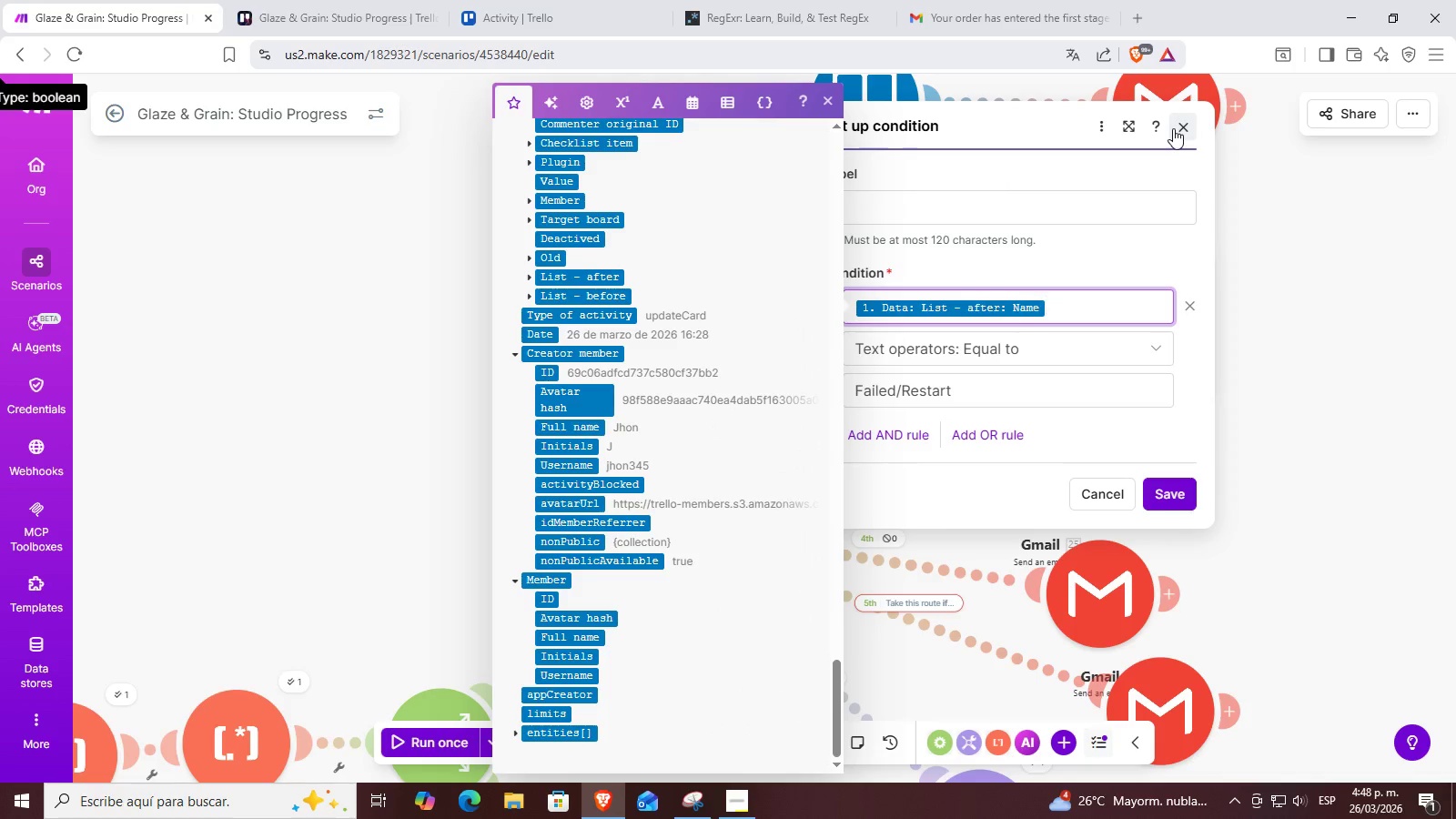 
left_click([1173, 128])
 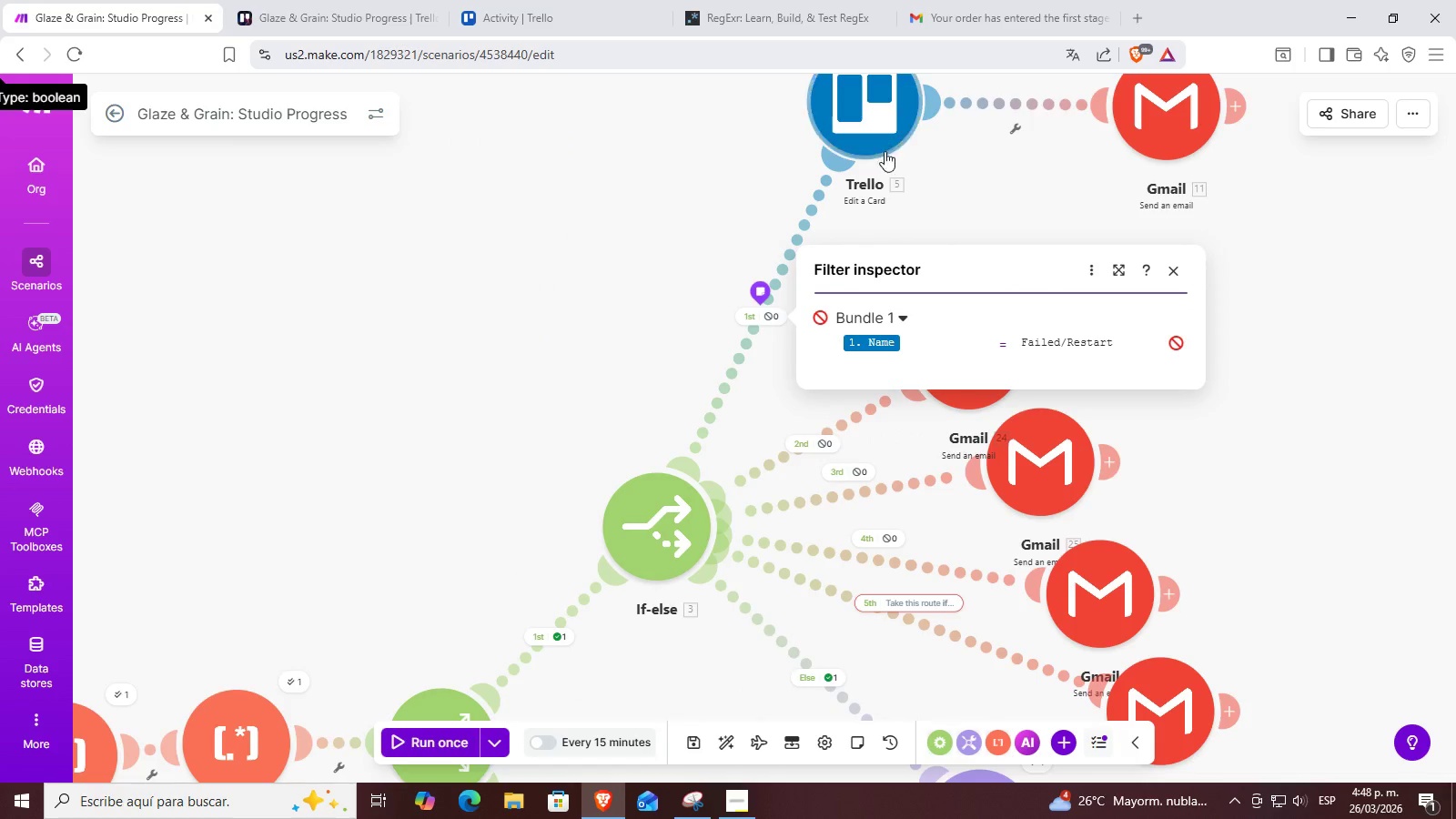 
left_click_drag(start_coordinate=[467, 485], to_coordinate=[558, 319])
 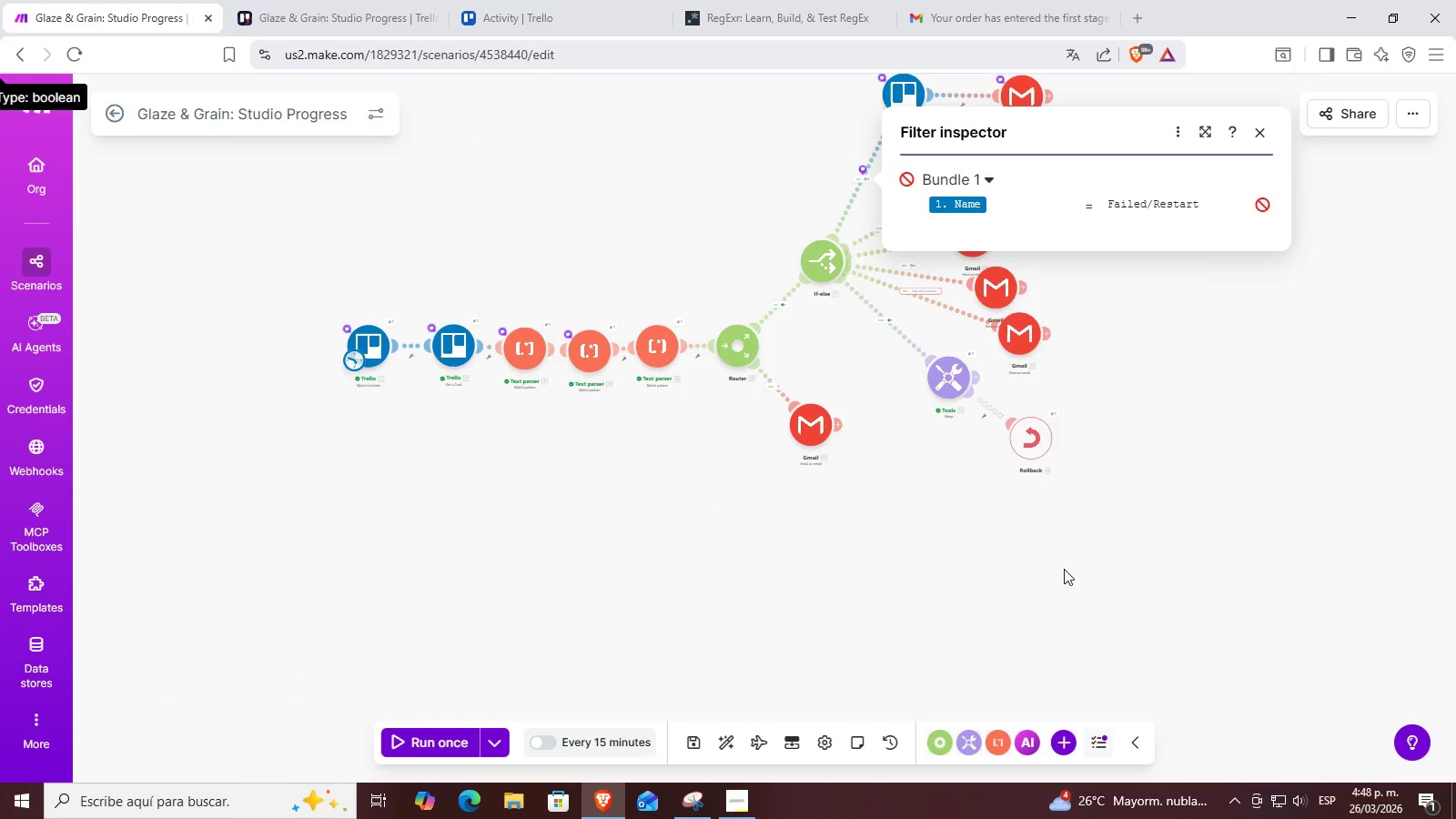 
scroll: coordinate [778, 369], scroll_direction: down, amount: 4.0
 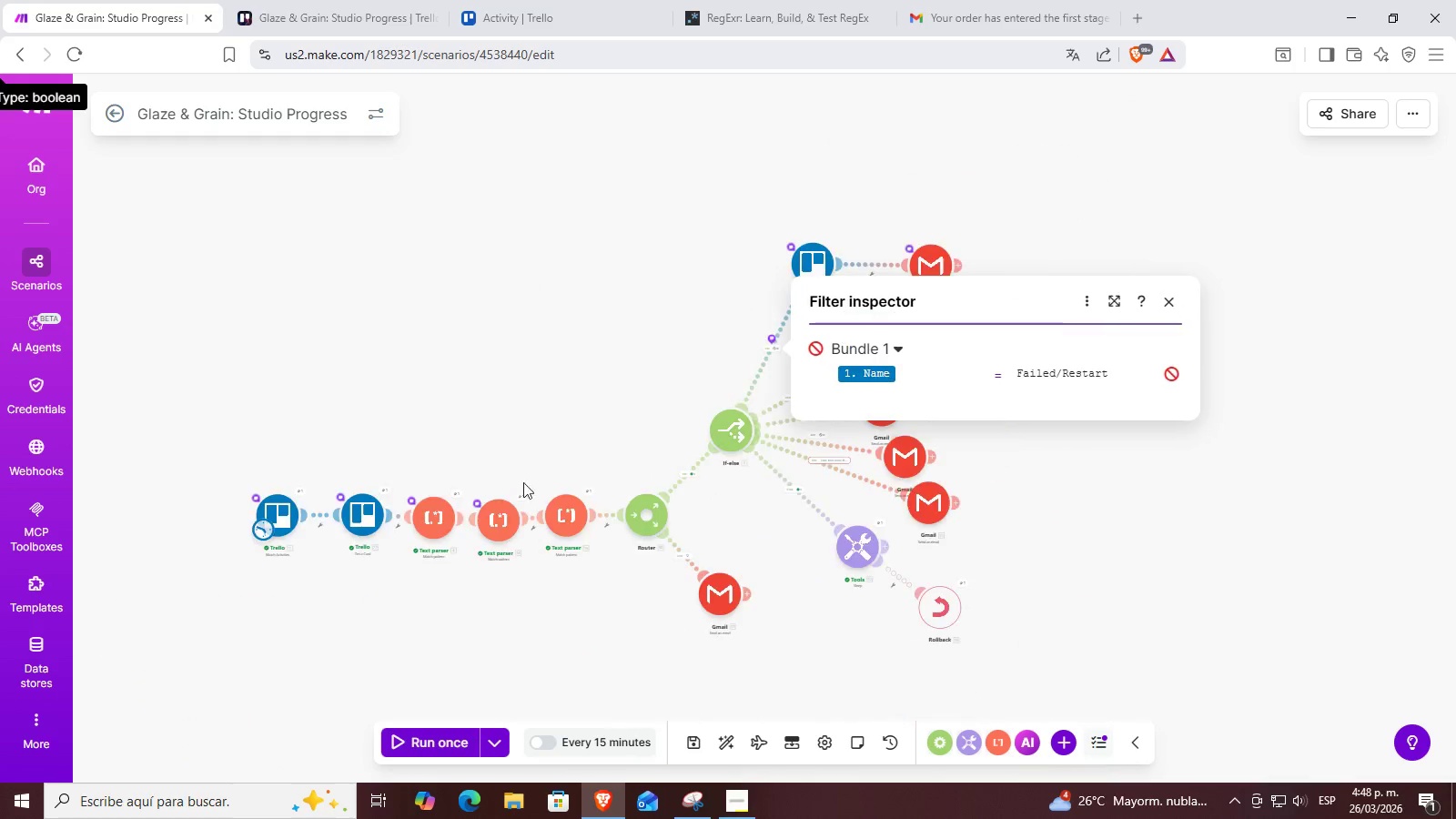 
left_click_drag(start_coordinate=[1035, 480], to_coordinate=[918, 625])
 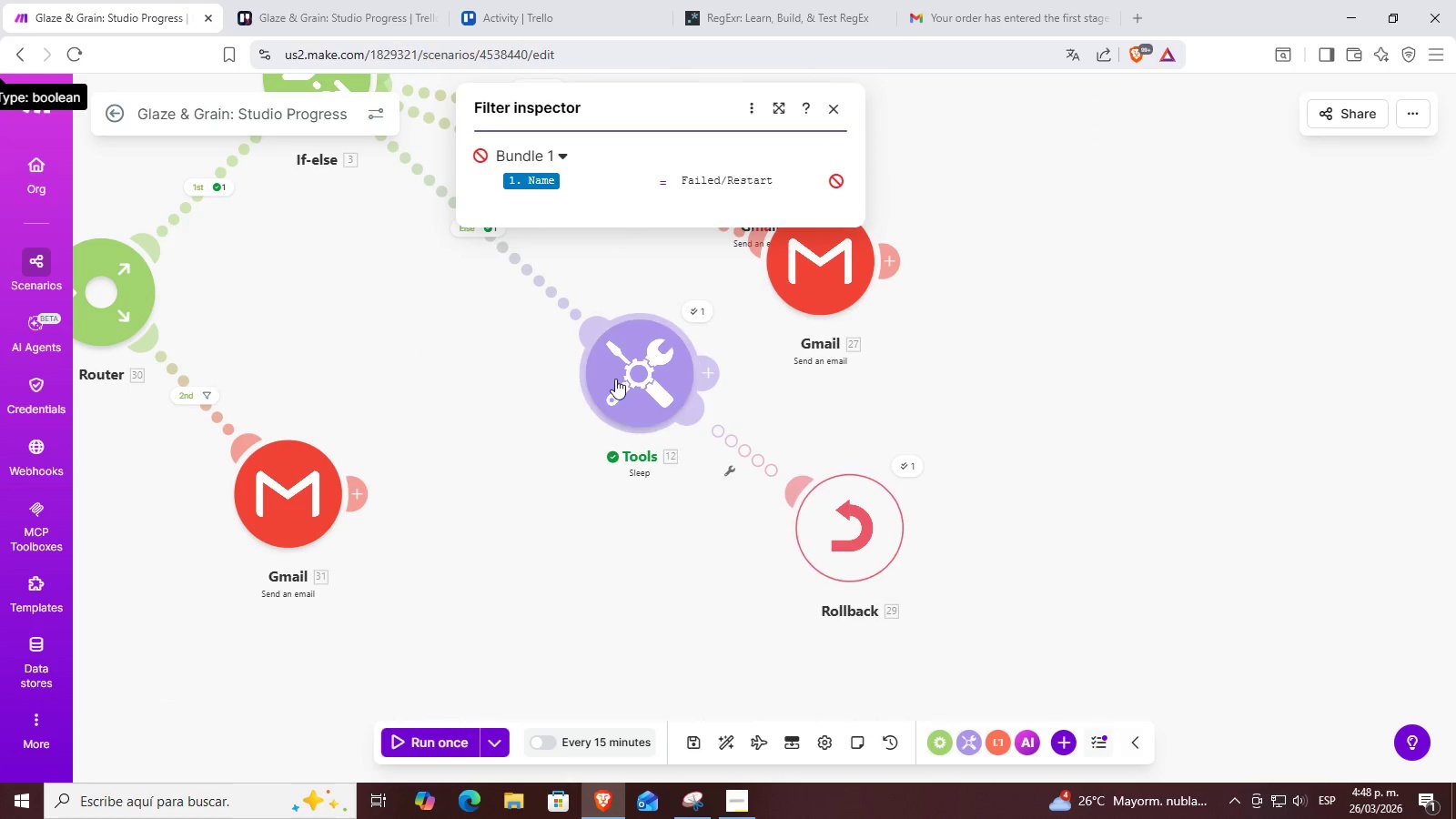 
scroll: coordinate [1072, 474], scroll_direction: up, amount: 4.0
 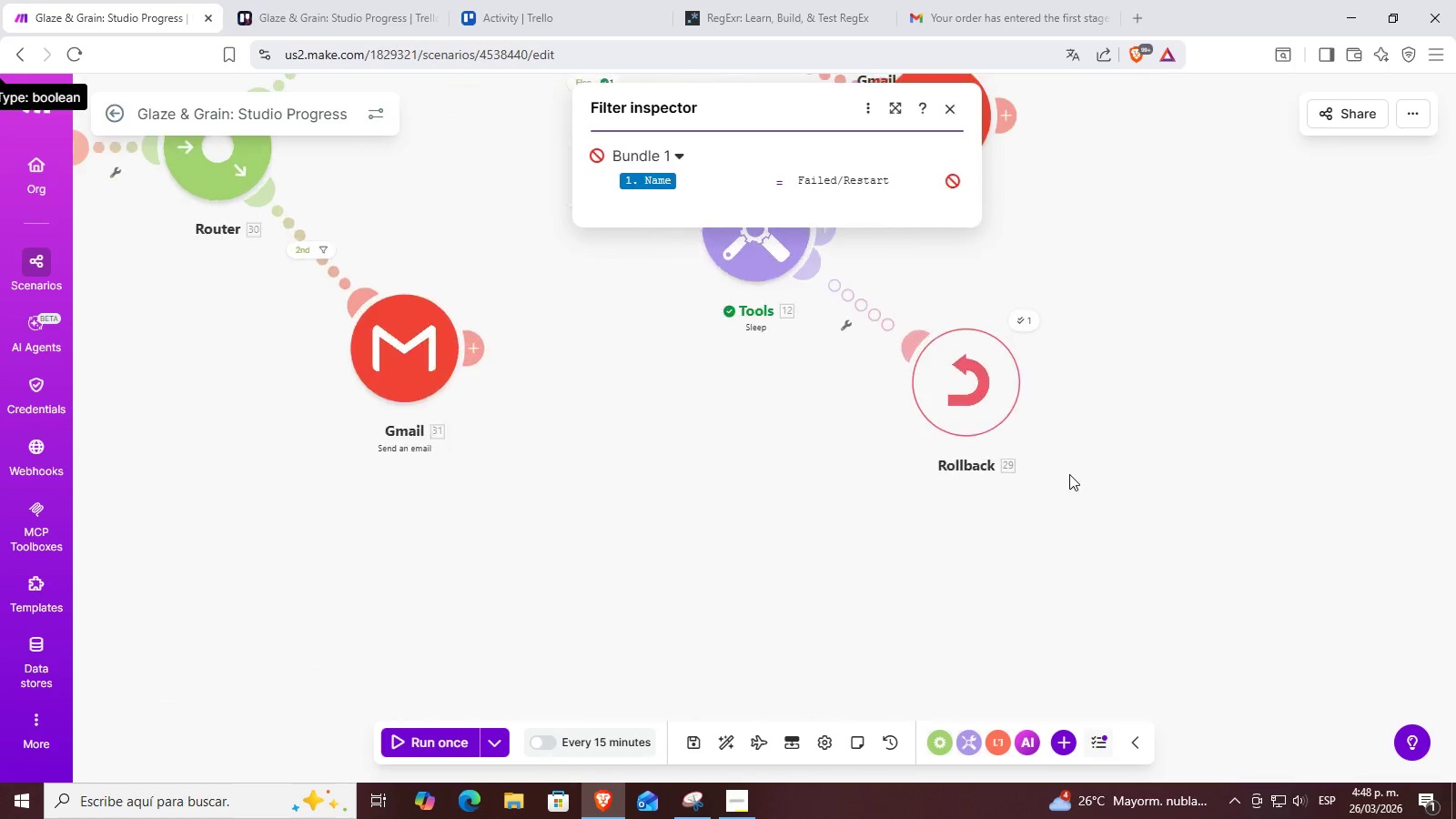 
right_click([618, 370])
 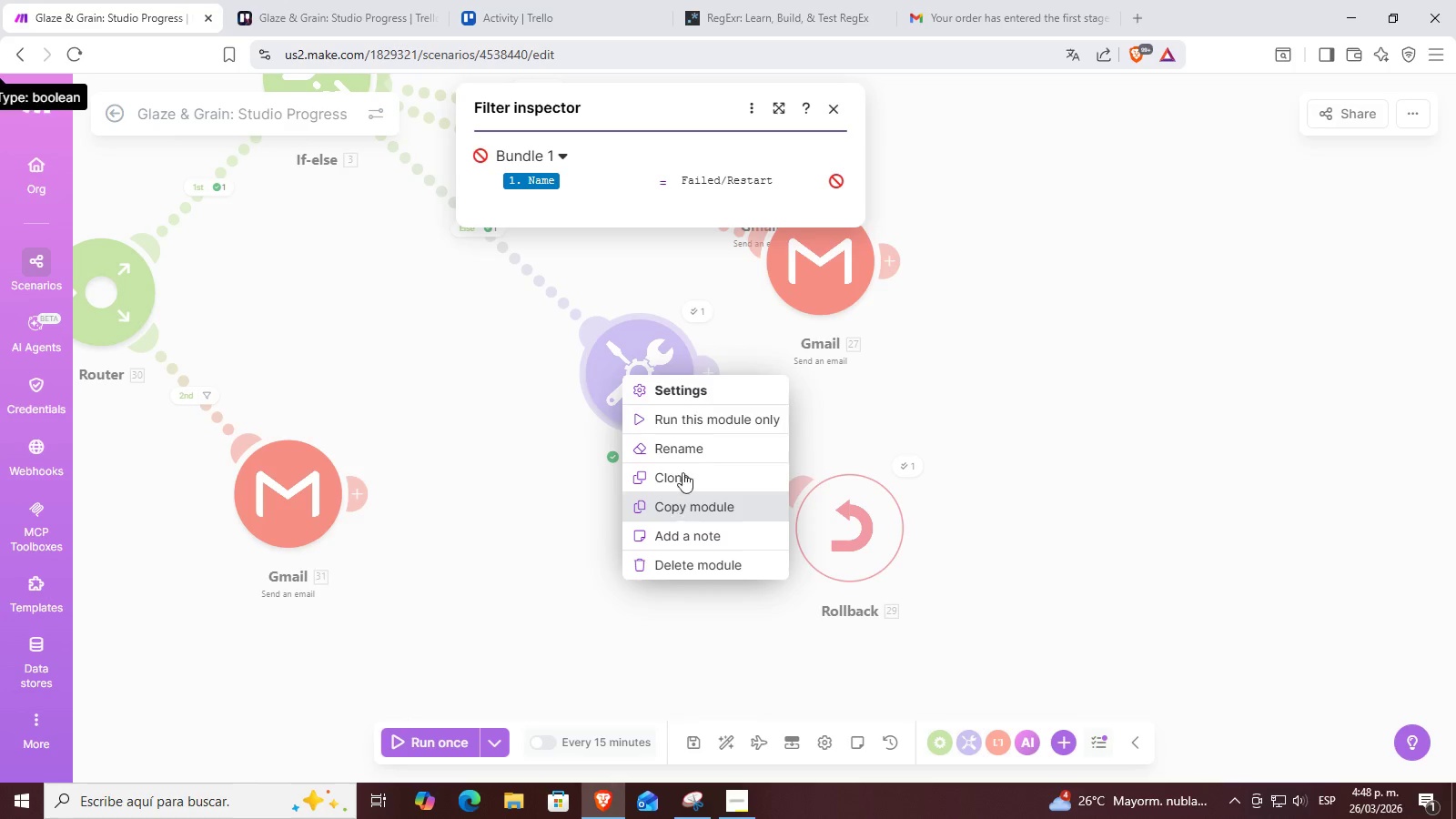 
left_click([691, 386])
 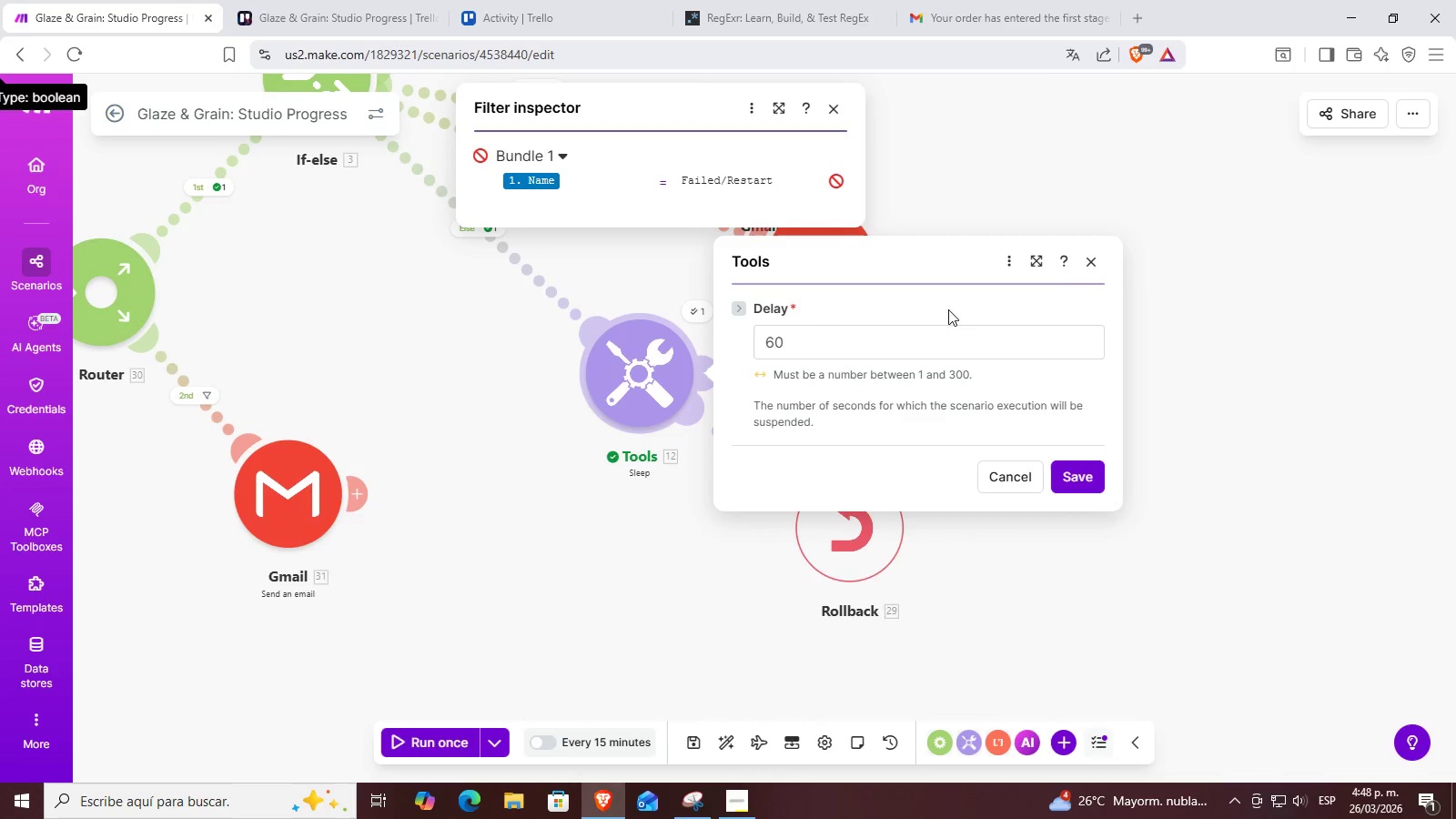 
left_click([1090, 271])
 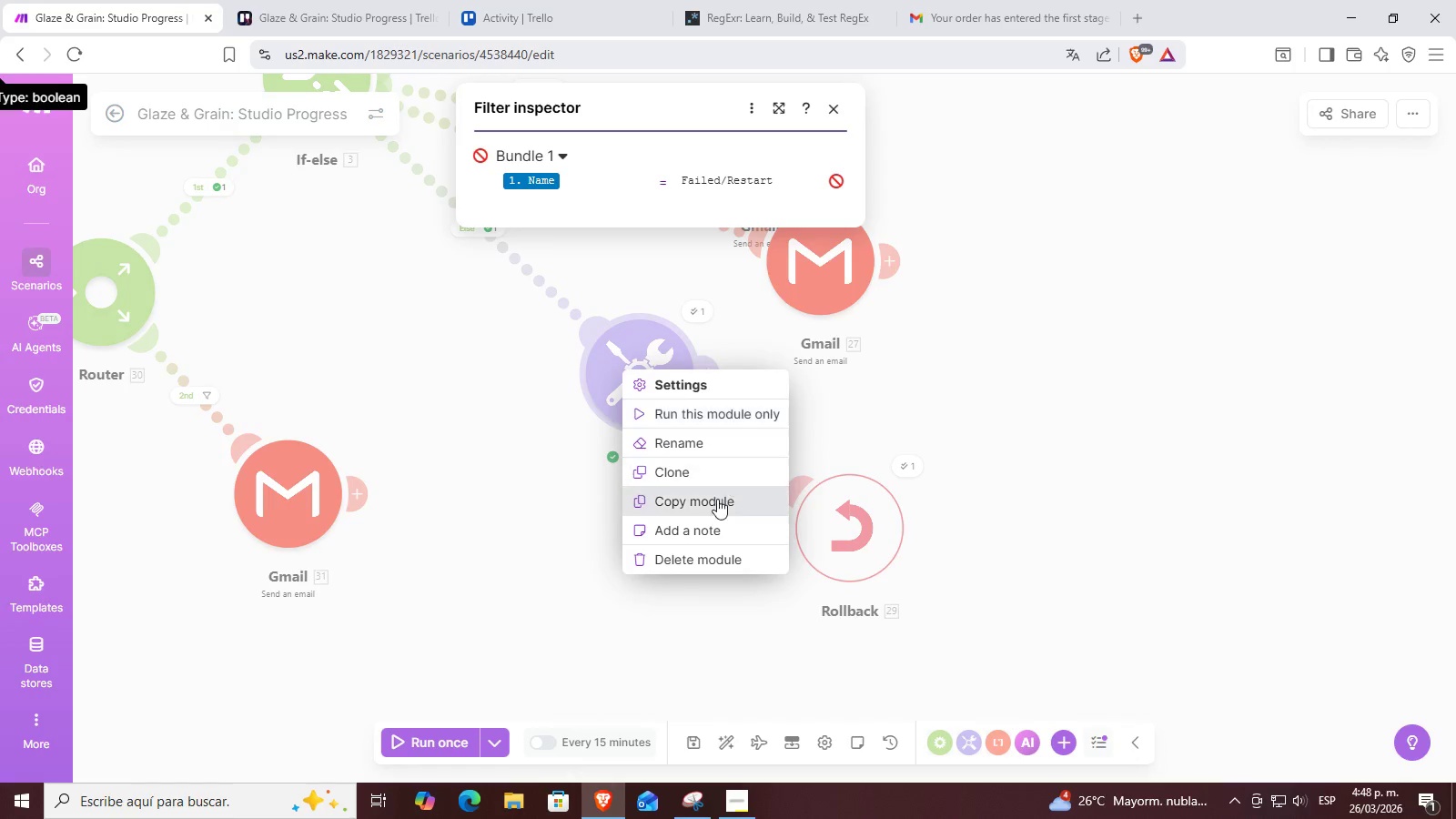 
left_click([690, 554])
 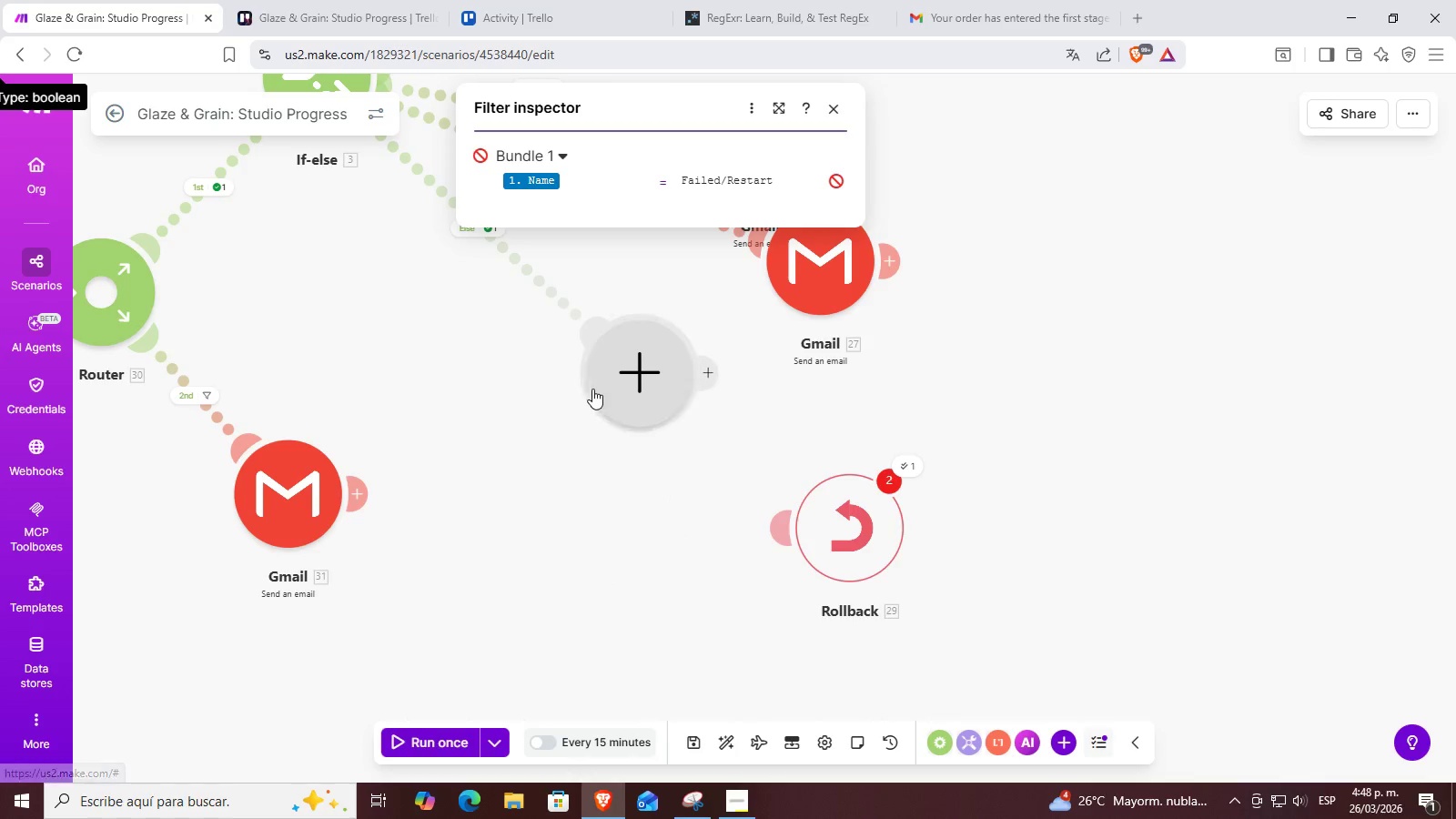 
left_click_drag(start_coordinate=[674, 535], to_coordinate=[686, 613])
 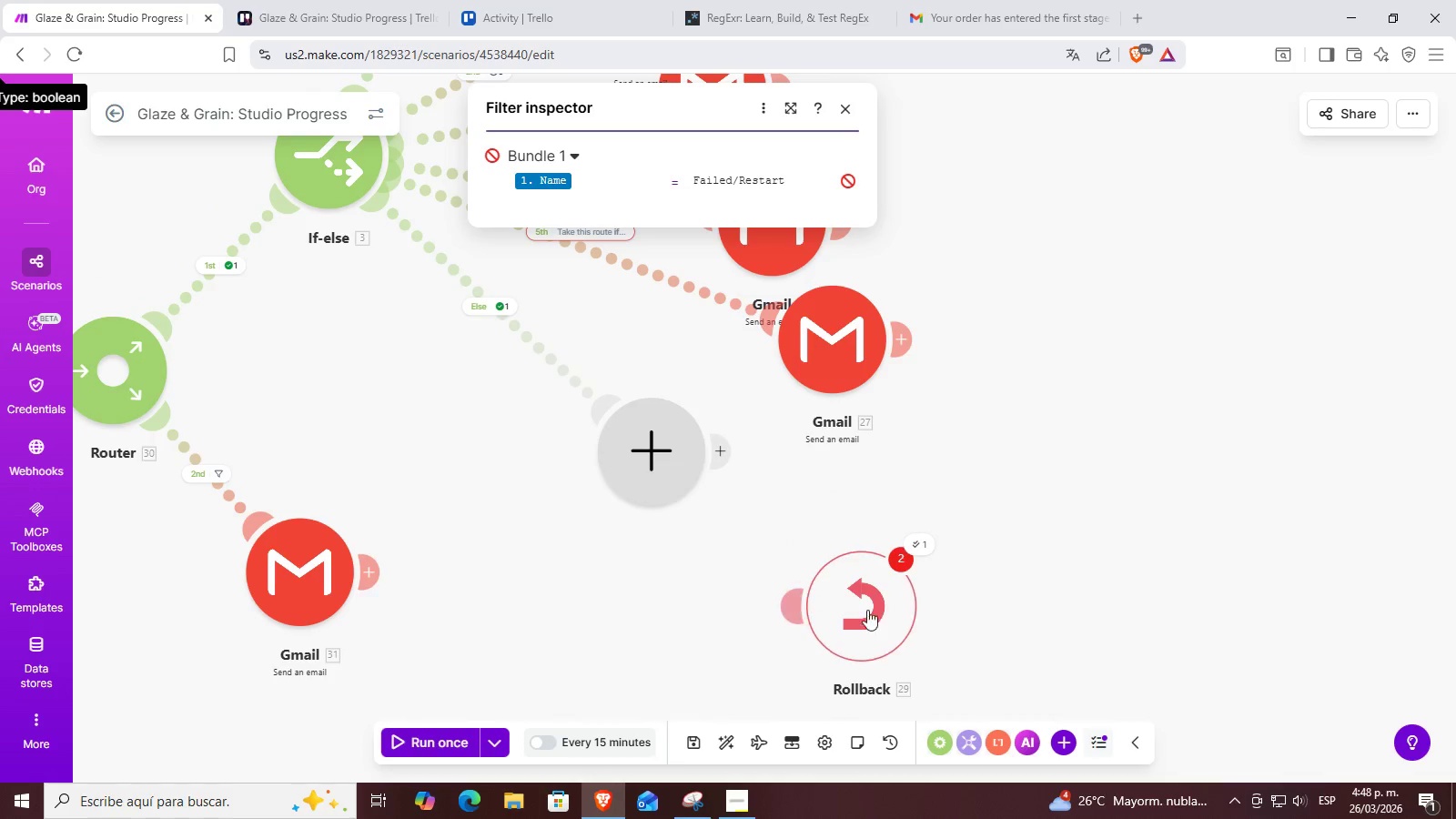 
left_click_drag(start_coordinate=[886, 611], to_coordinate=[803, 565])
 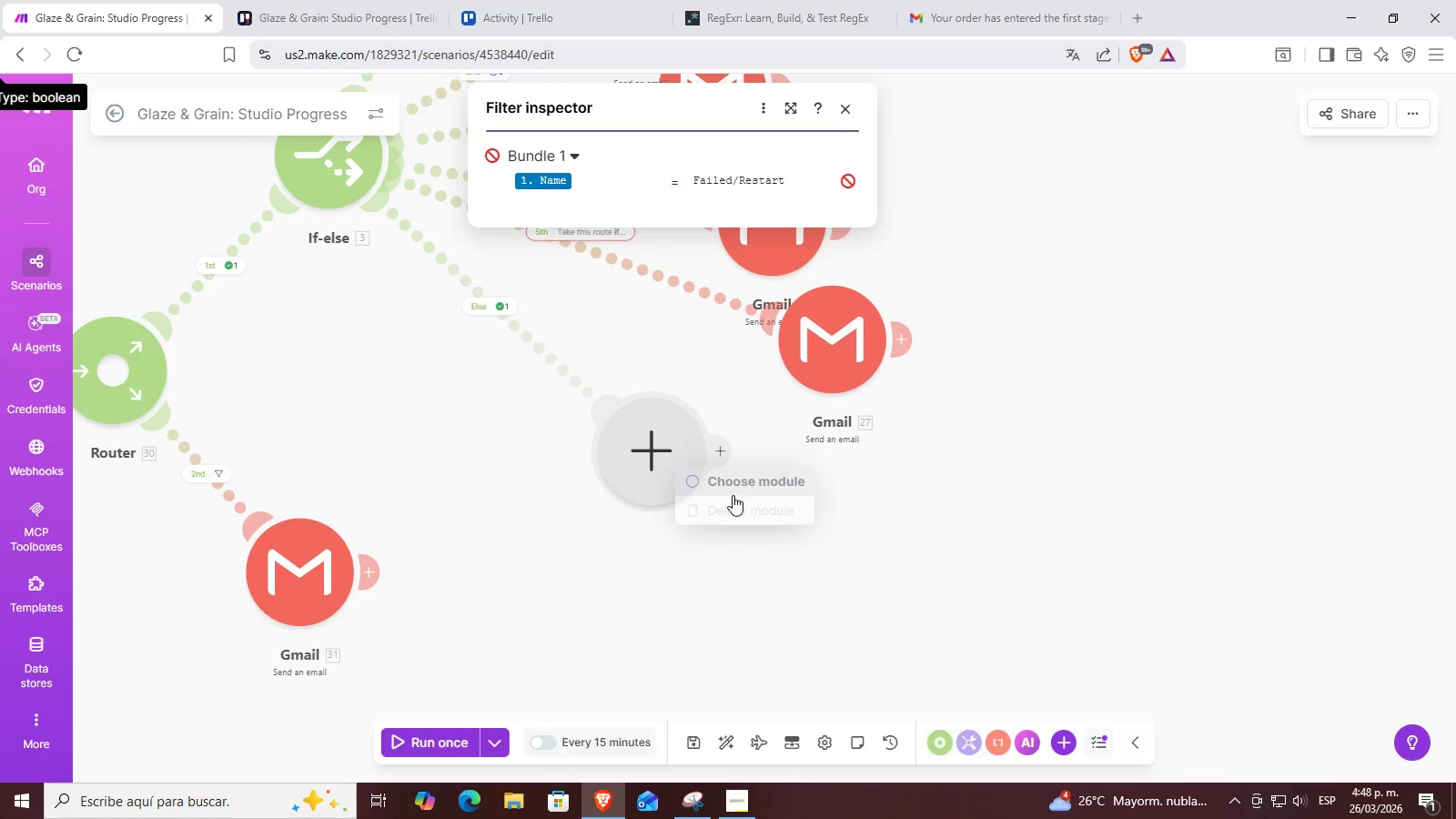 
left_click([617, 576])
 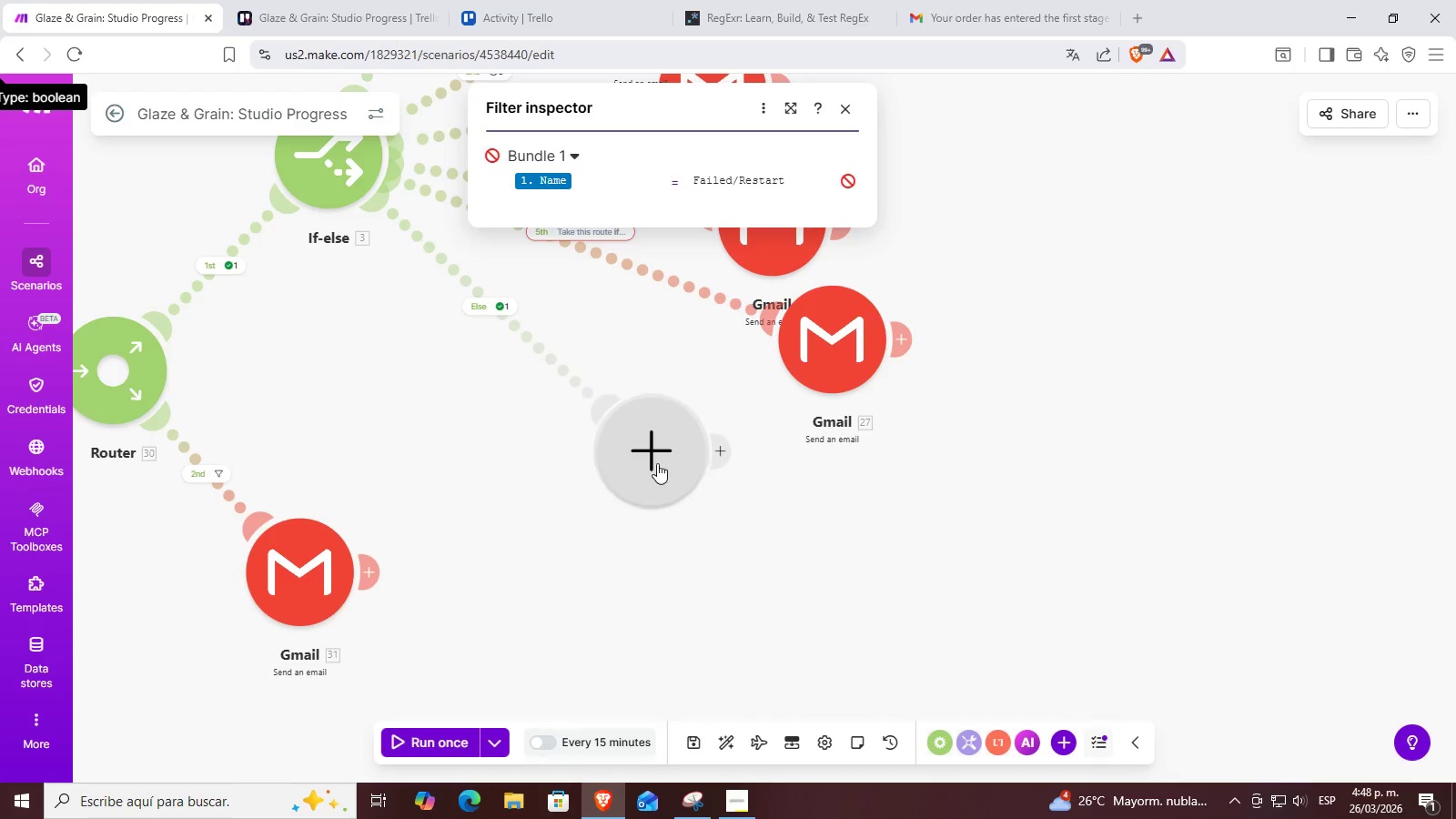 
right_click([658, 445])
 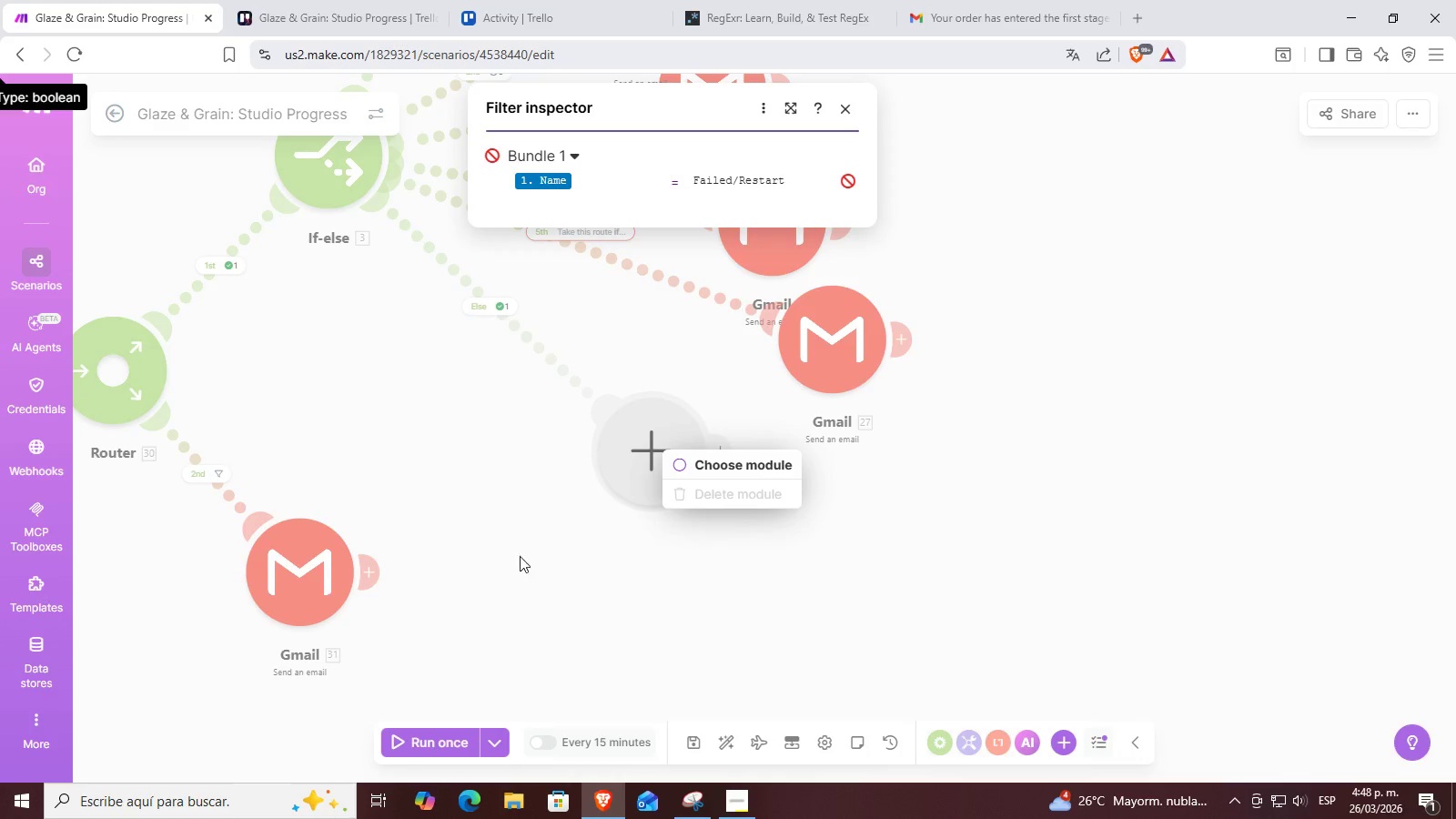 
left_click_drag(start_coordinate=[551, 551], to_coordinate=[770, 720])
 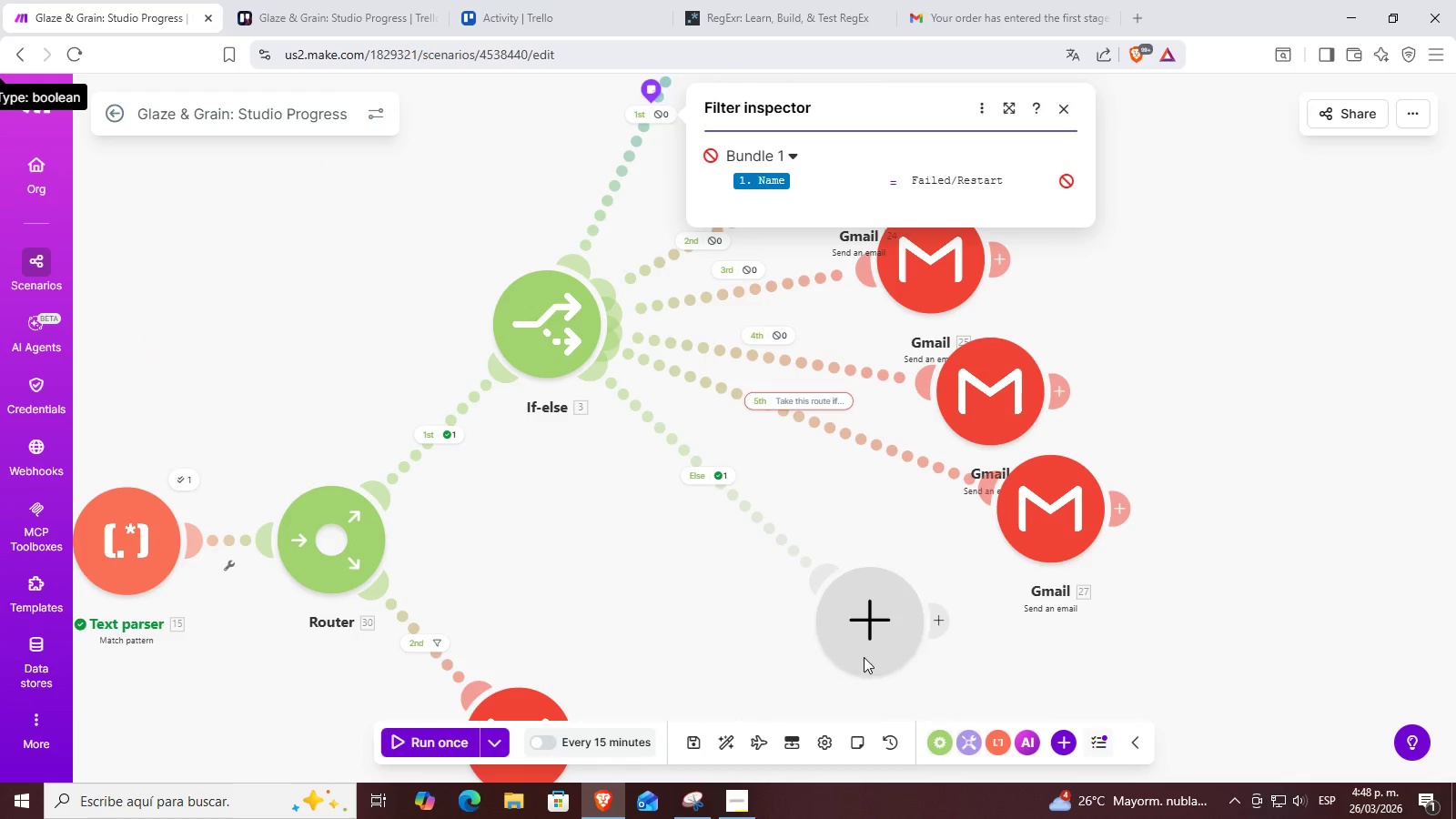 
left_click([896, 654])
 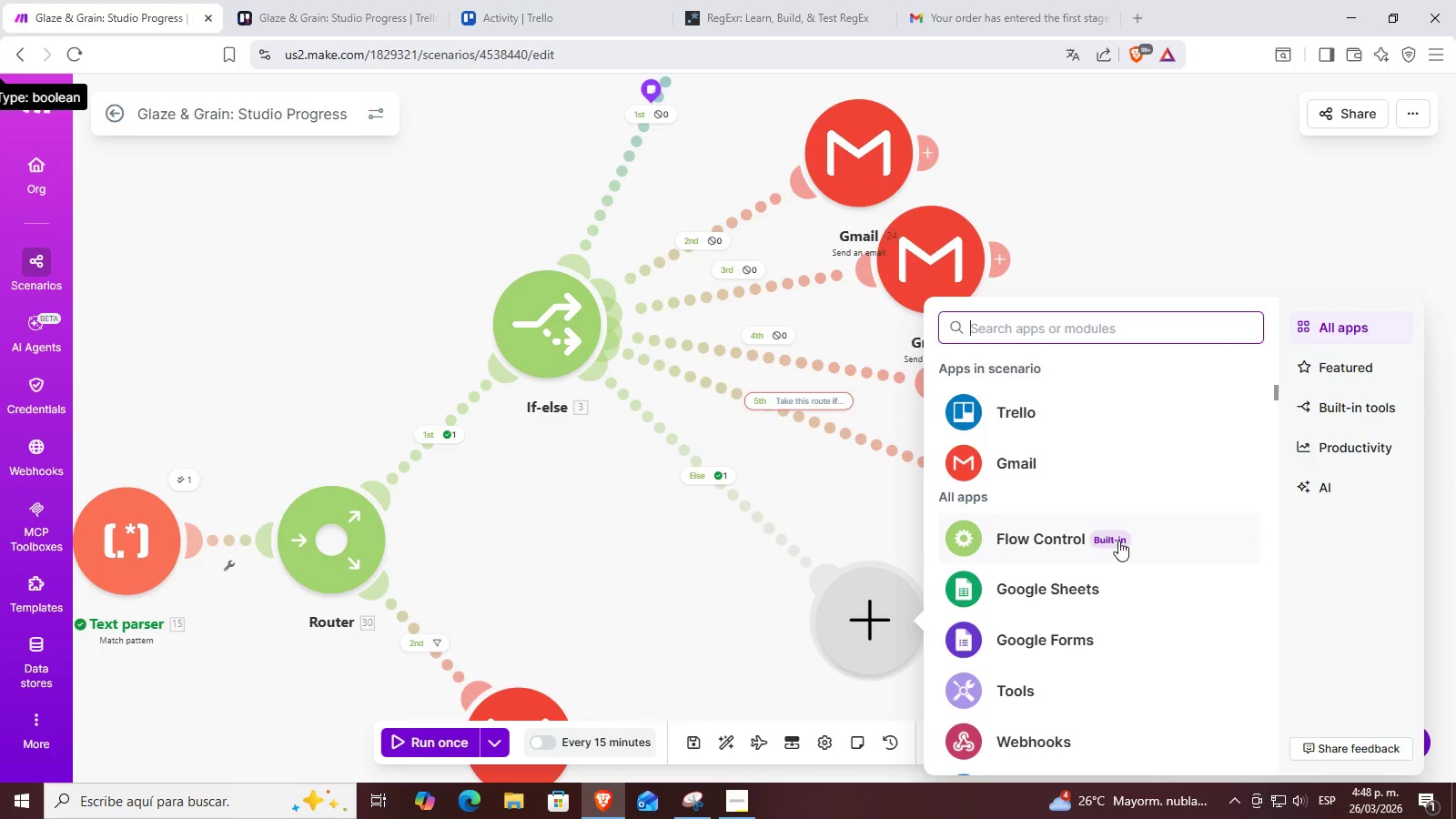 
left_click([1041, 541])
 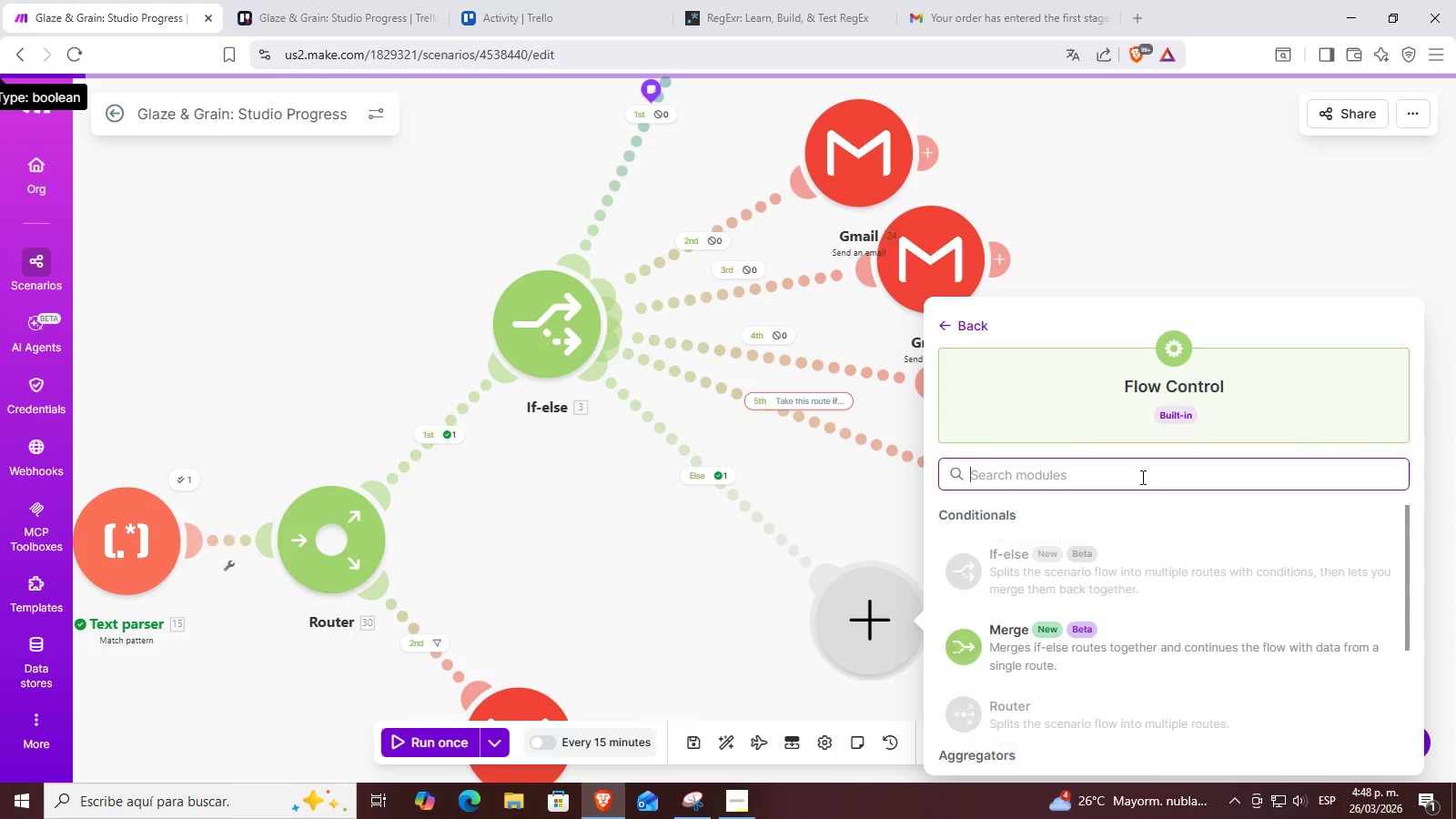 
scroll: coordinate [1111, 569], scroll_direction: down, amount: 14.0
 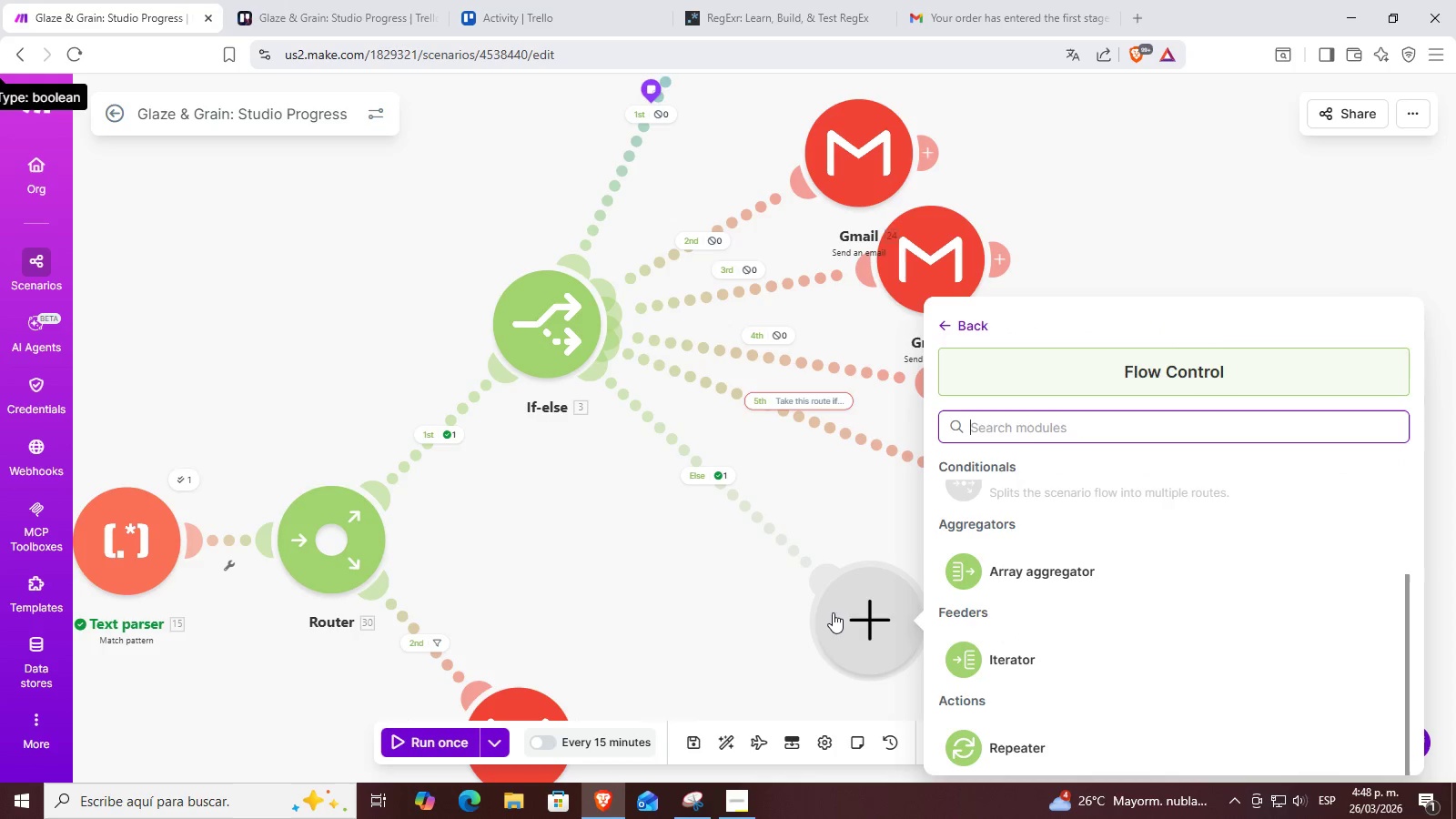 
left_click_drag(start_coordinate=[850, 612], to_coordinate=[769, 582])
 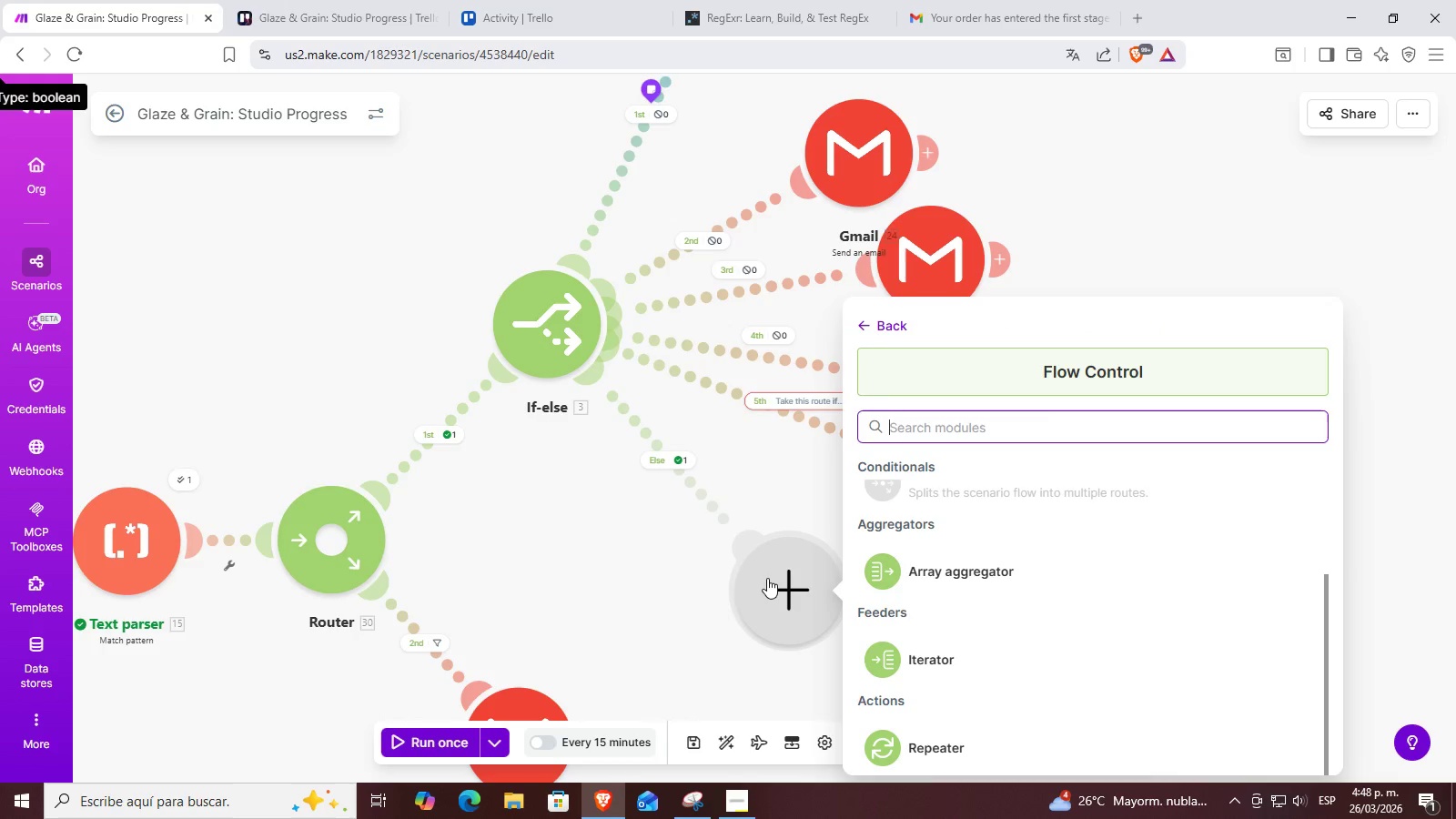 
right_click([766, 578])
 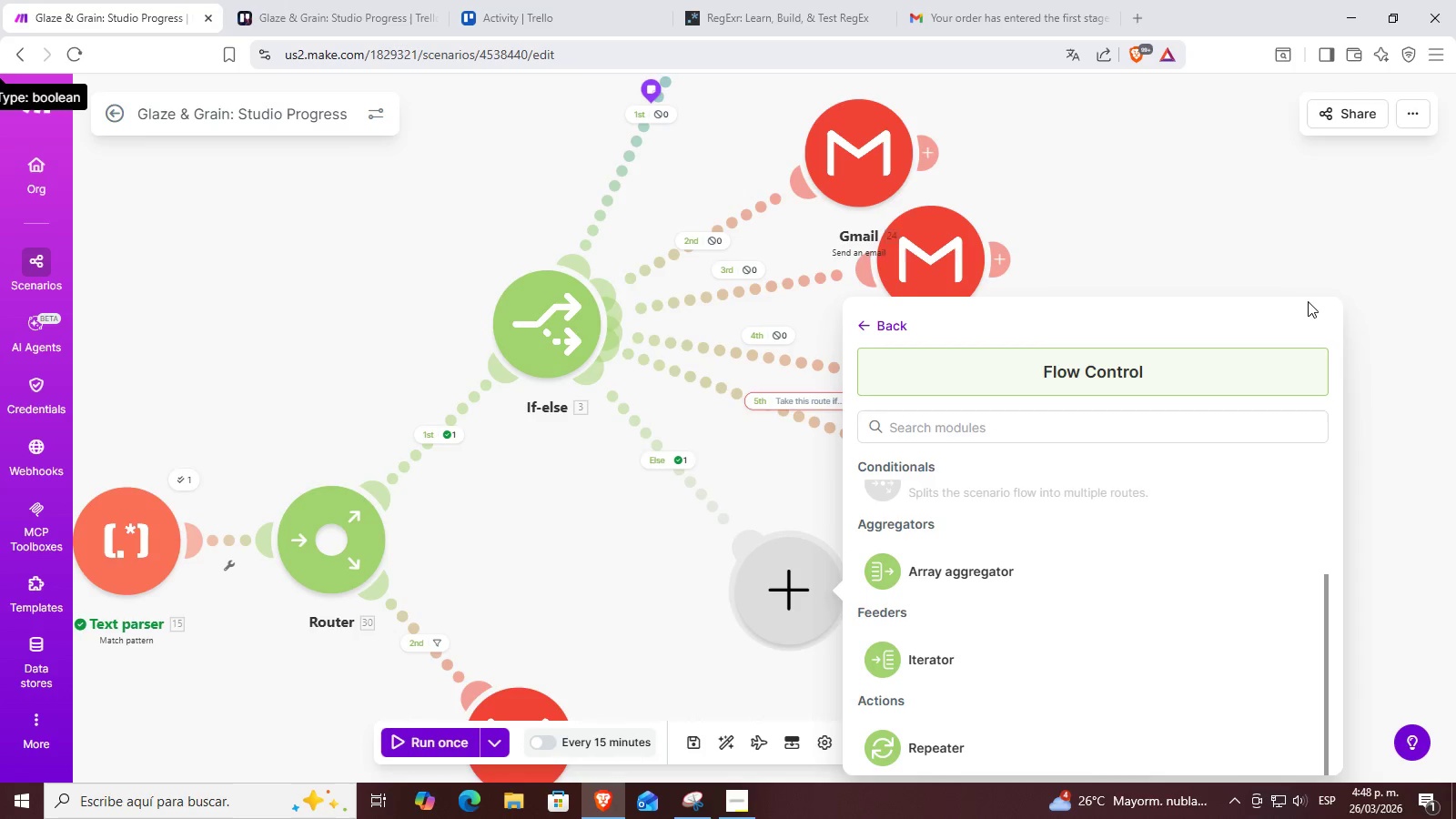 
left_click([692, 646])
 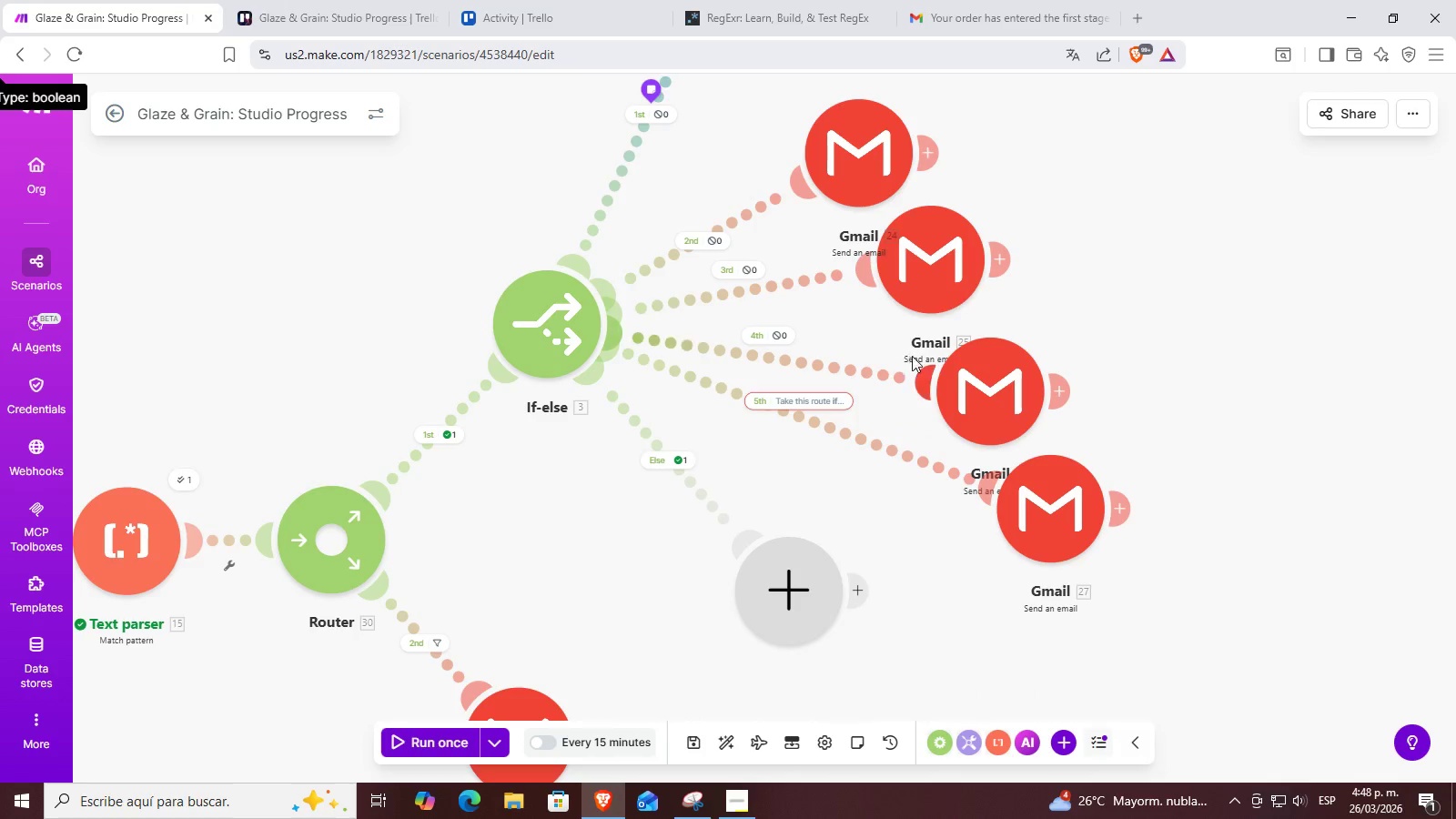 
left_click([779, 594])
 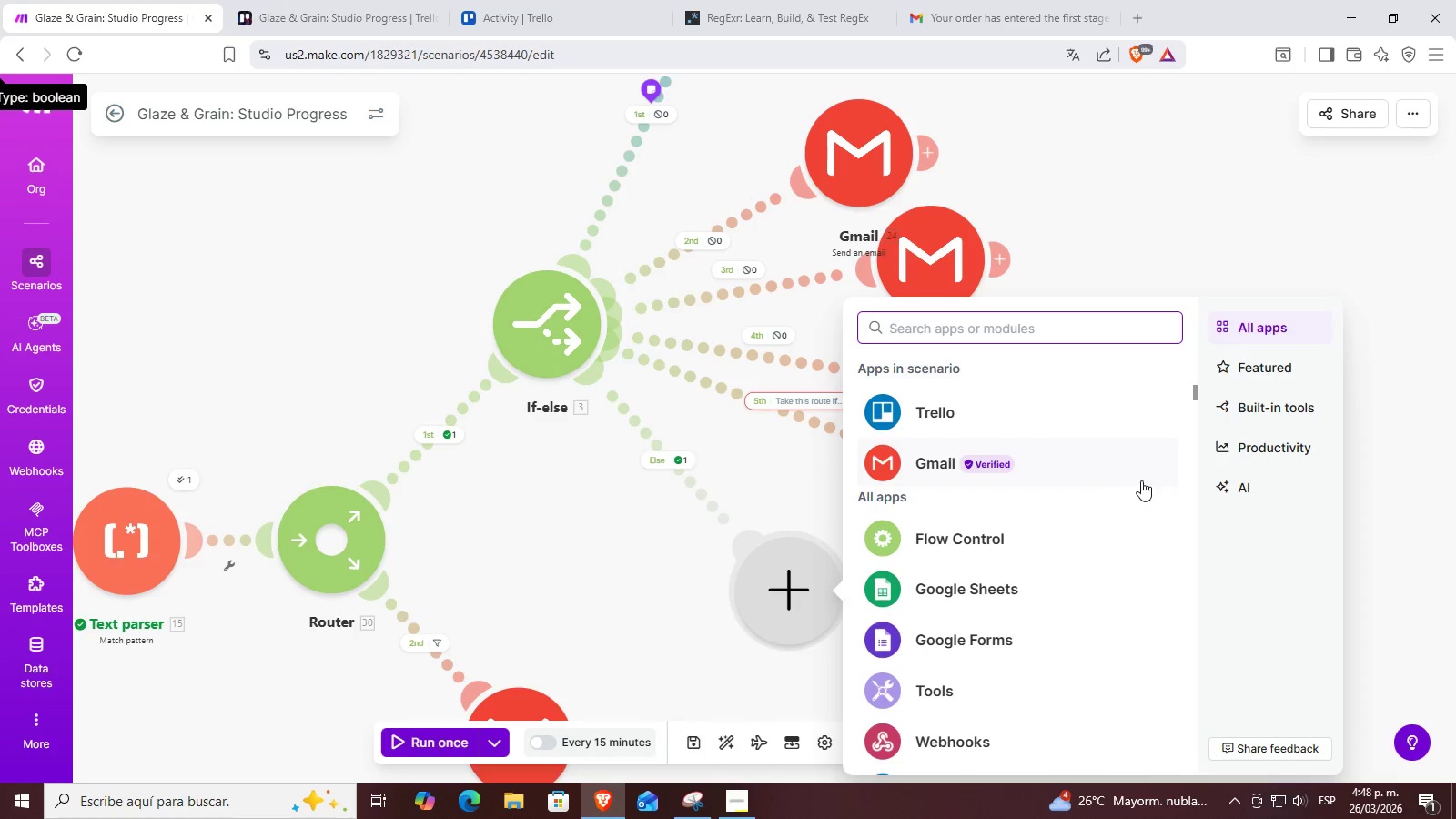 
scroll: coordinate [1135, 521], scroll_direction: down, amount: 18.0
 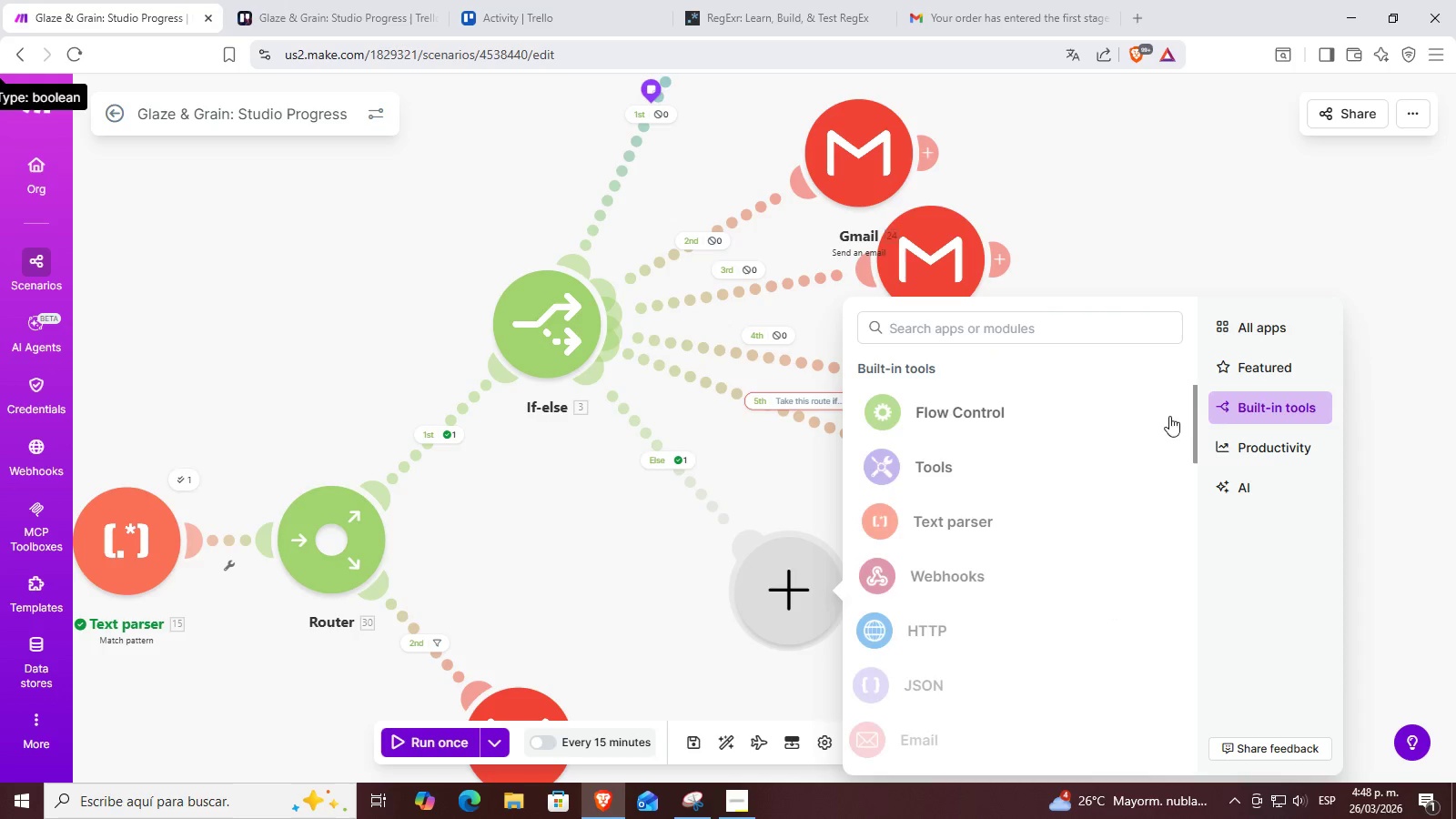 
scroll: coordinate [1105, 433], scroll_direction: down, amount: 3.0
 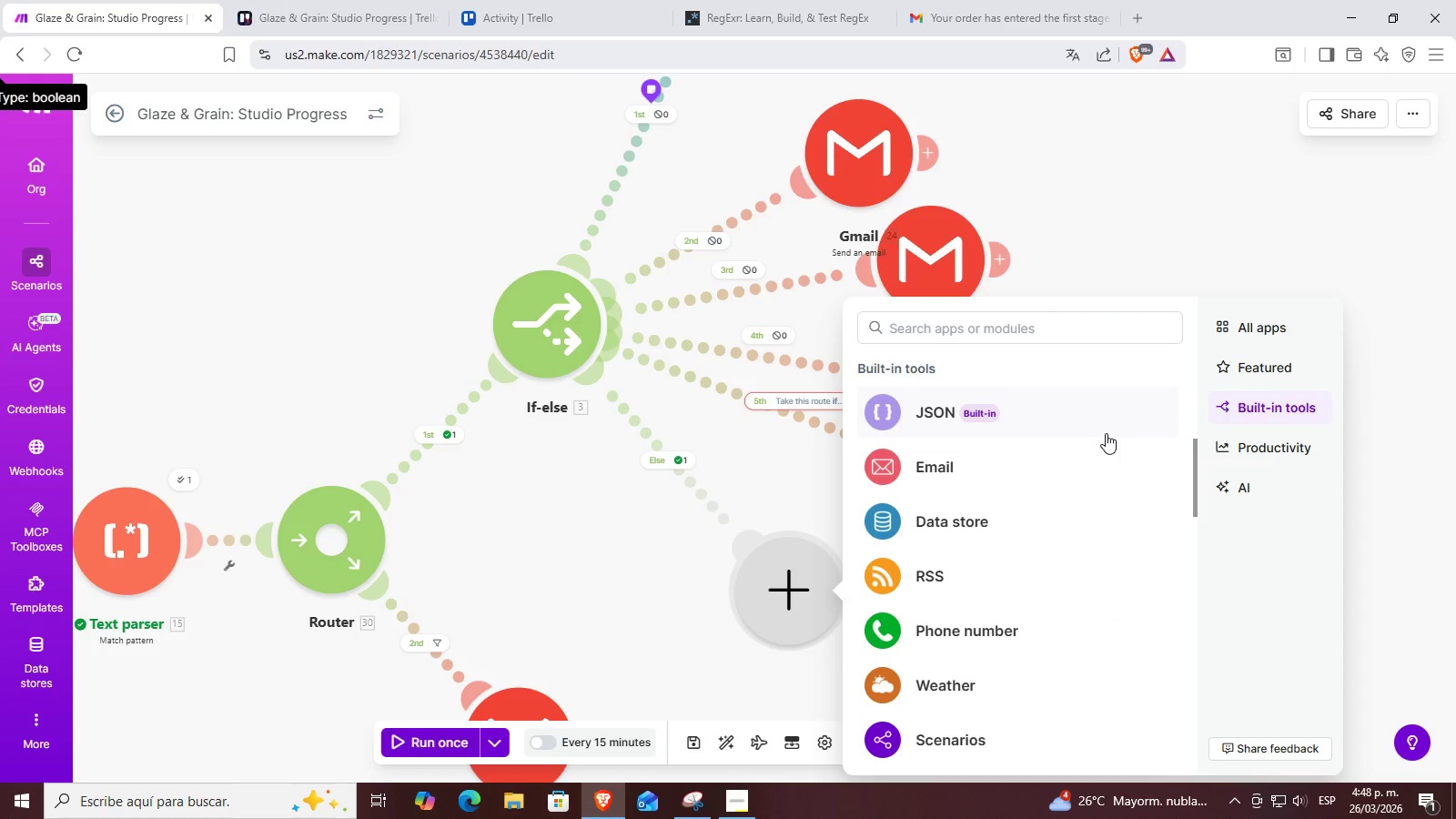 
scroll: coordinate [1122, 435], scroll_direction: up, amount: 5.0
 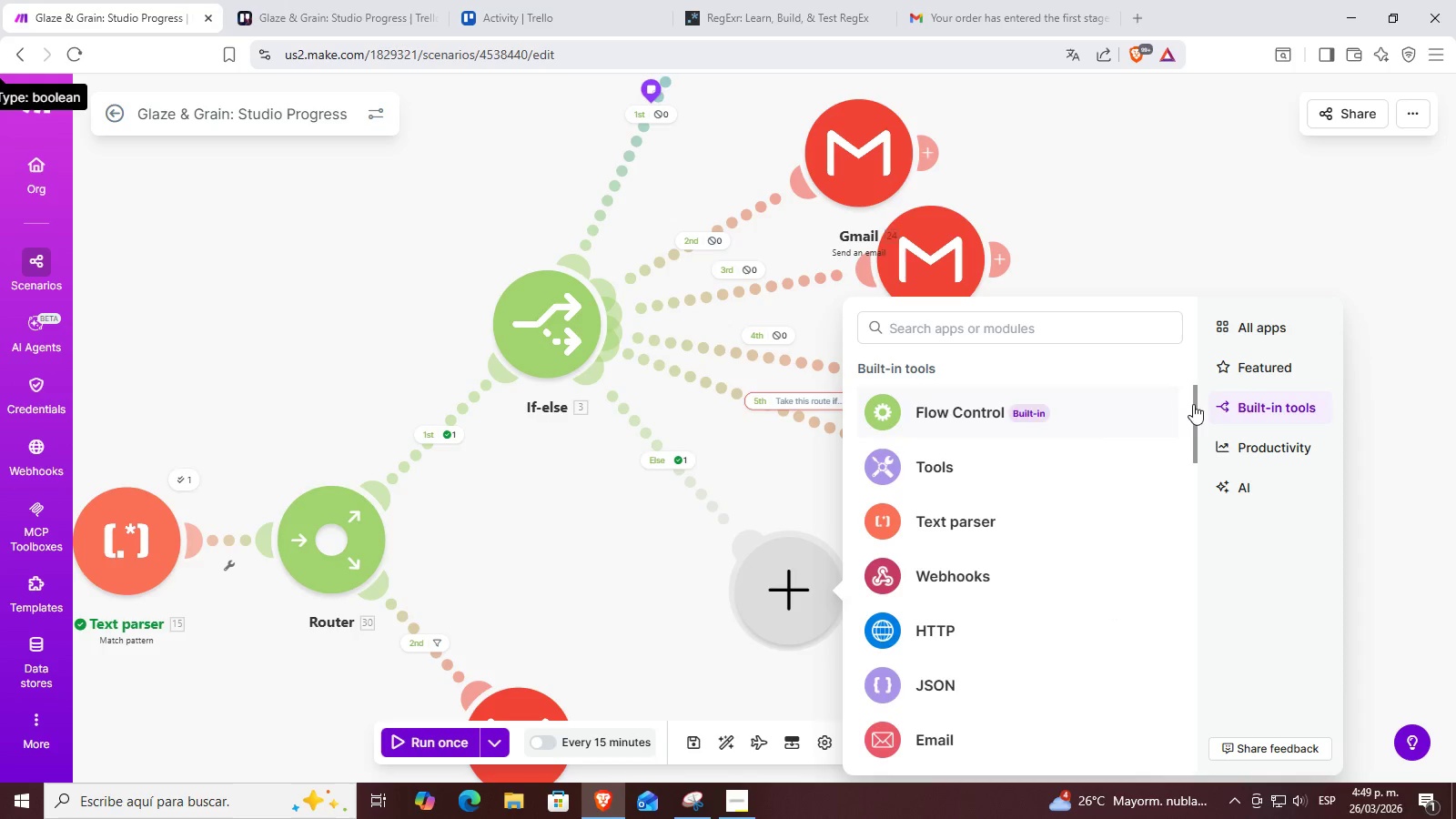 
left_click_drag(start_coordinate=[1198, 404], to_coordinate=[1190, 426])
 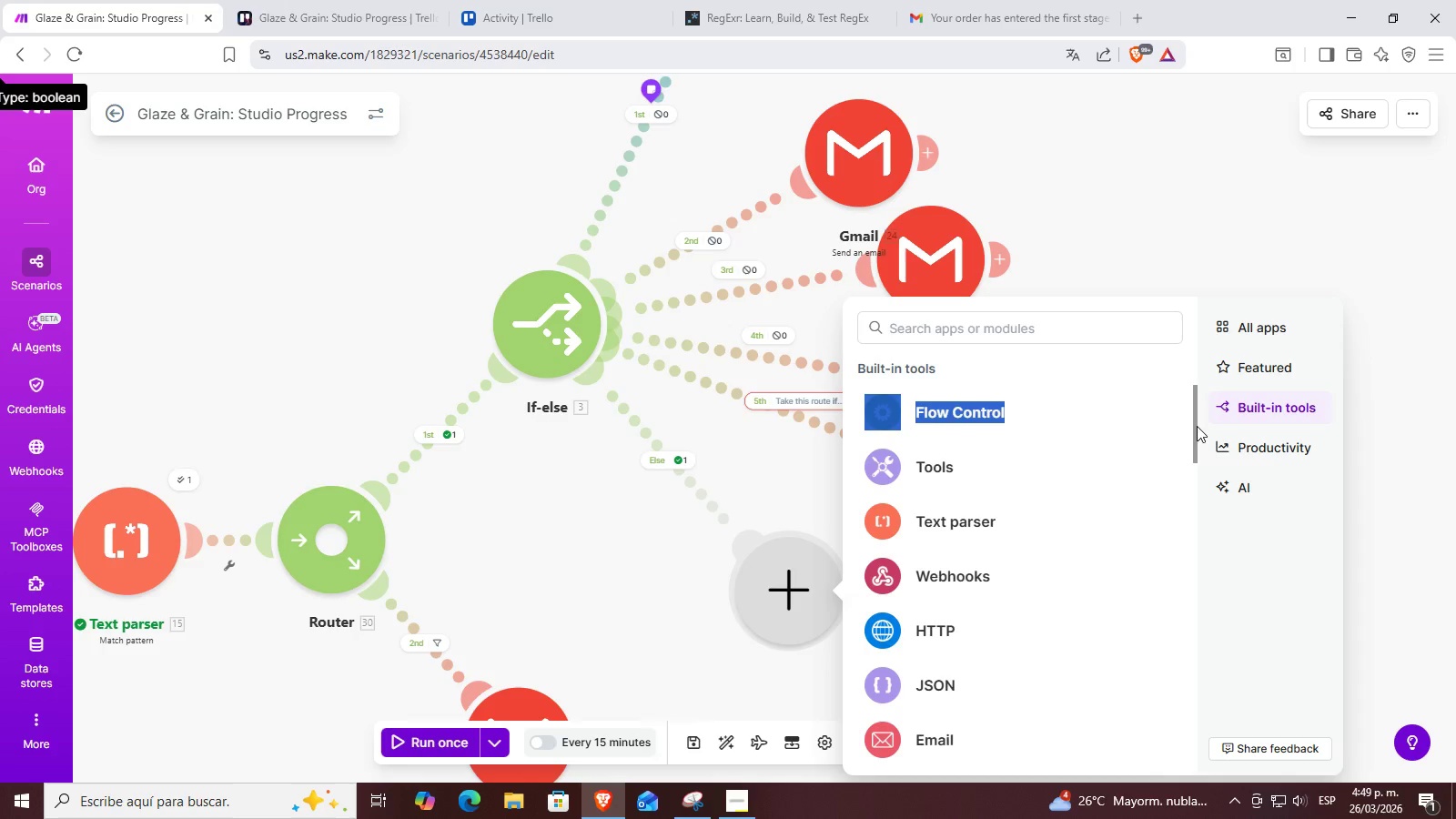 
left_click_drag(start_coordinate=[1197, 426], to_coordinate=[1329, 414])
 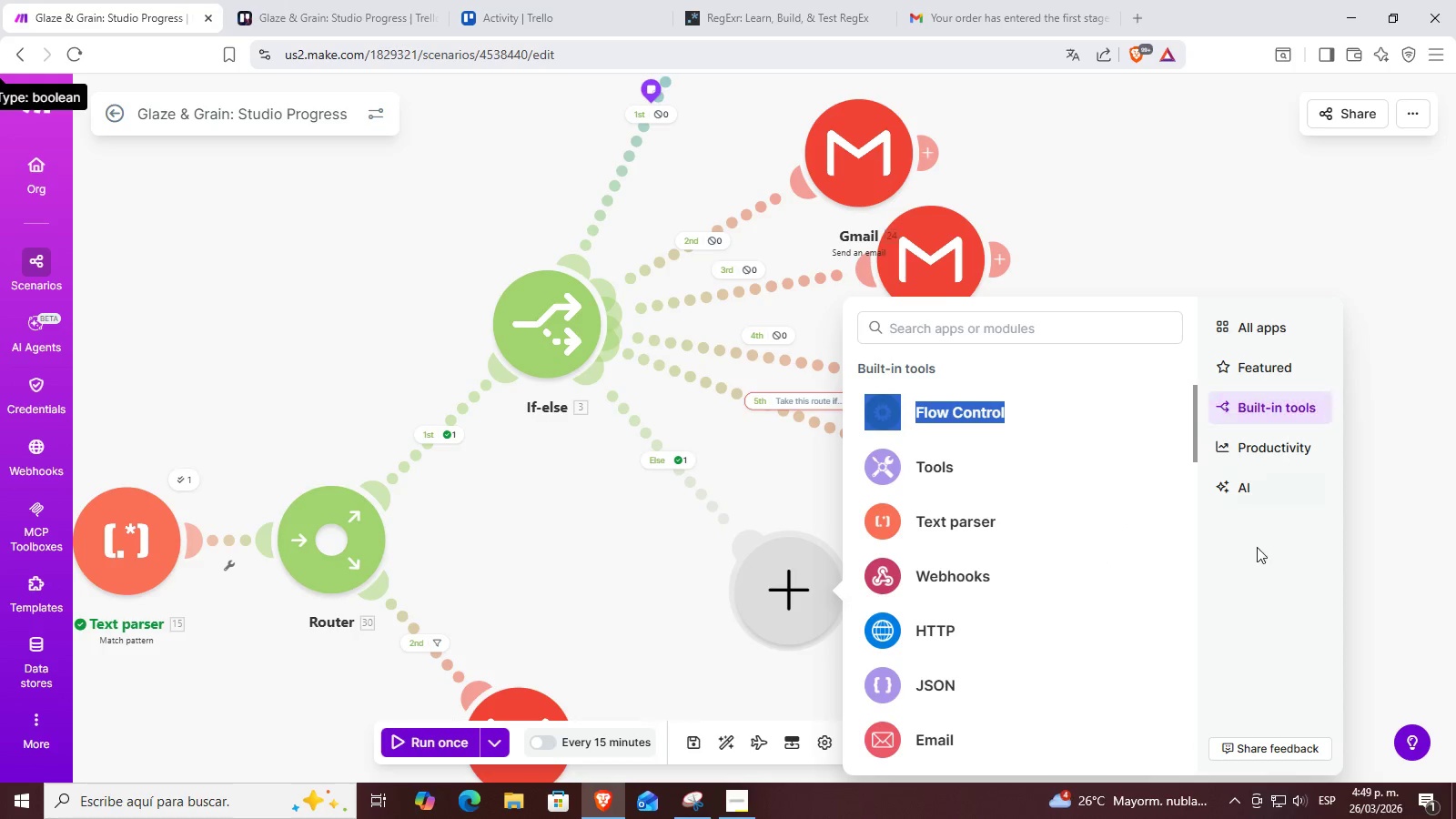 
left_click([1257, 547])
 